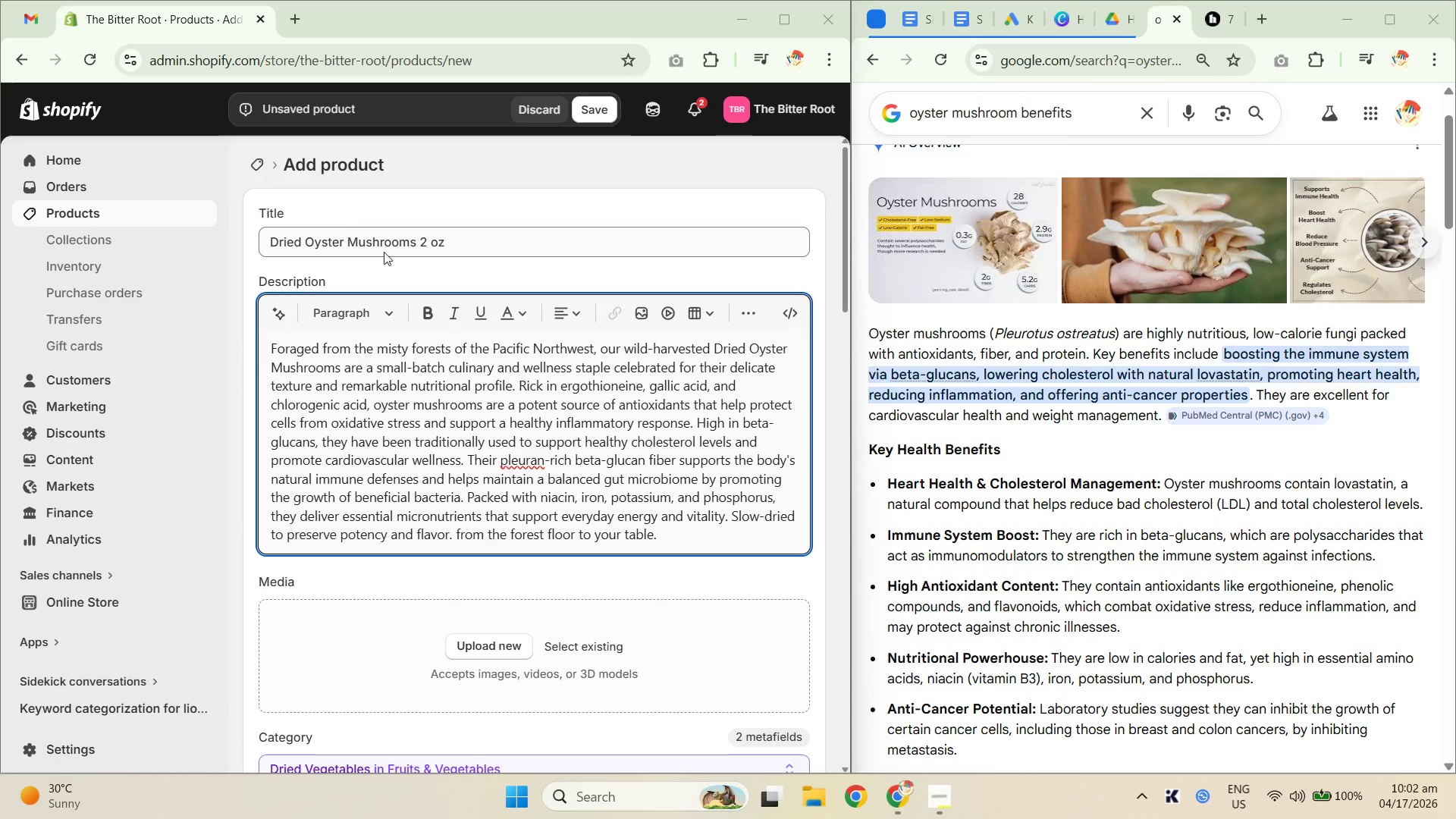 
scroll: coordinate [423, 359], scroll_direction: down, amount: 6.0
 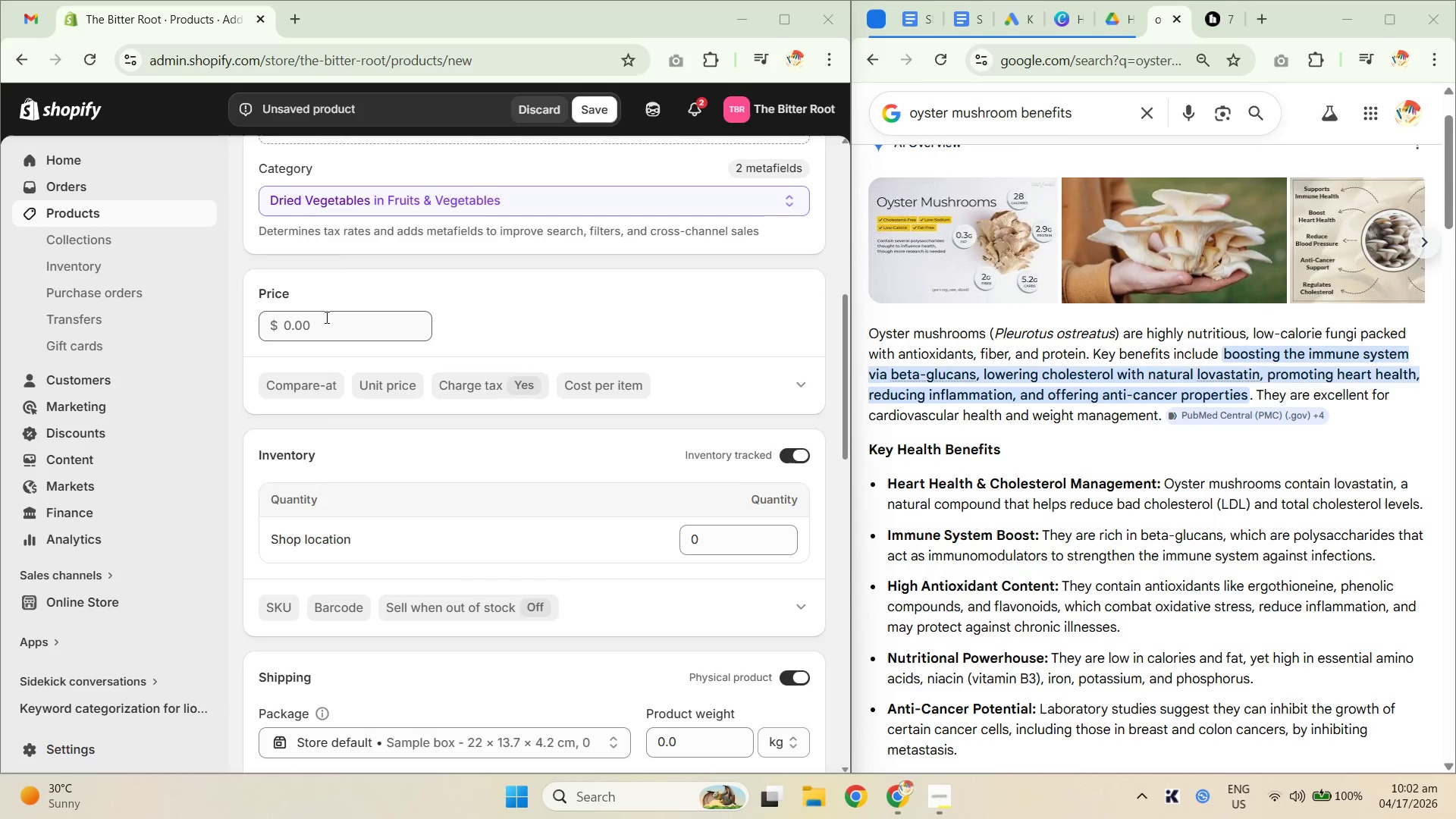 
left_click_drag(start_coordinate=[332, 323], to_coordinate=[224, 315])
 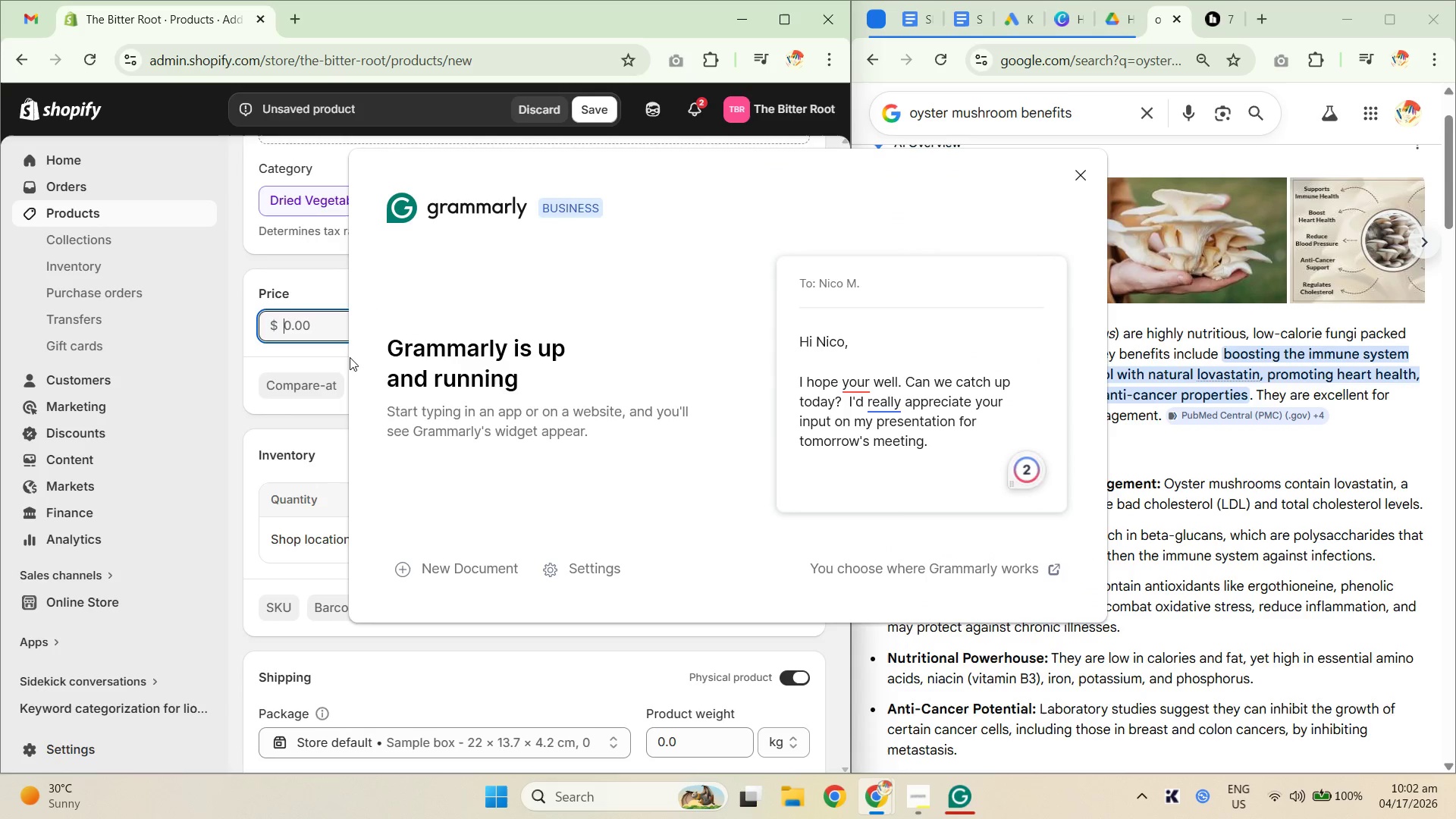 
key(Backspace)
 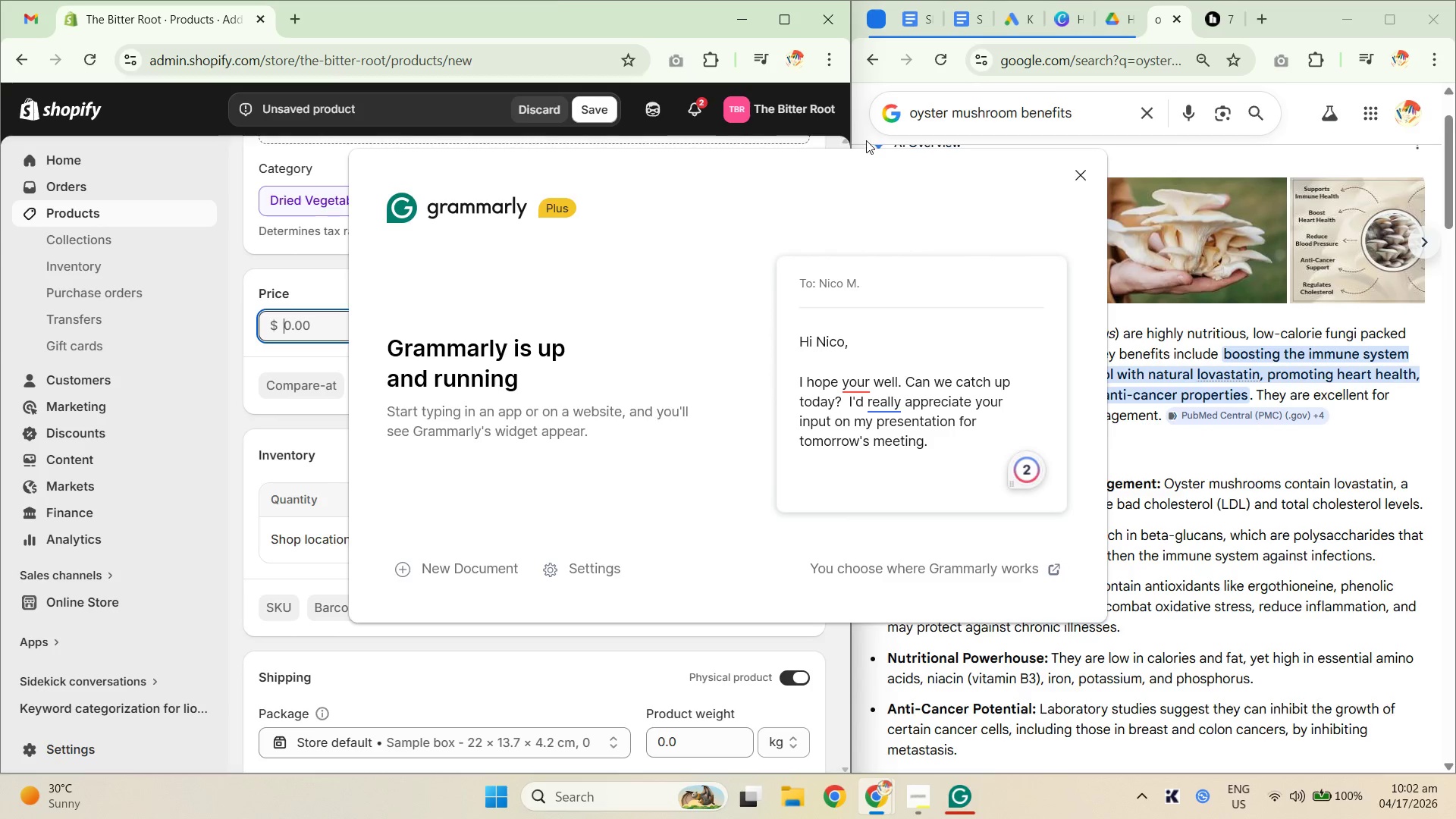 
left_click([546, 18])
 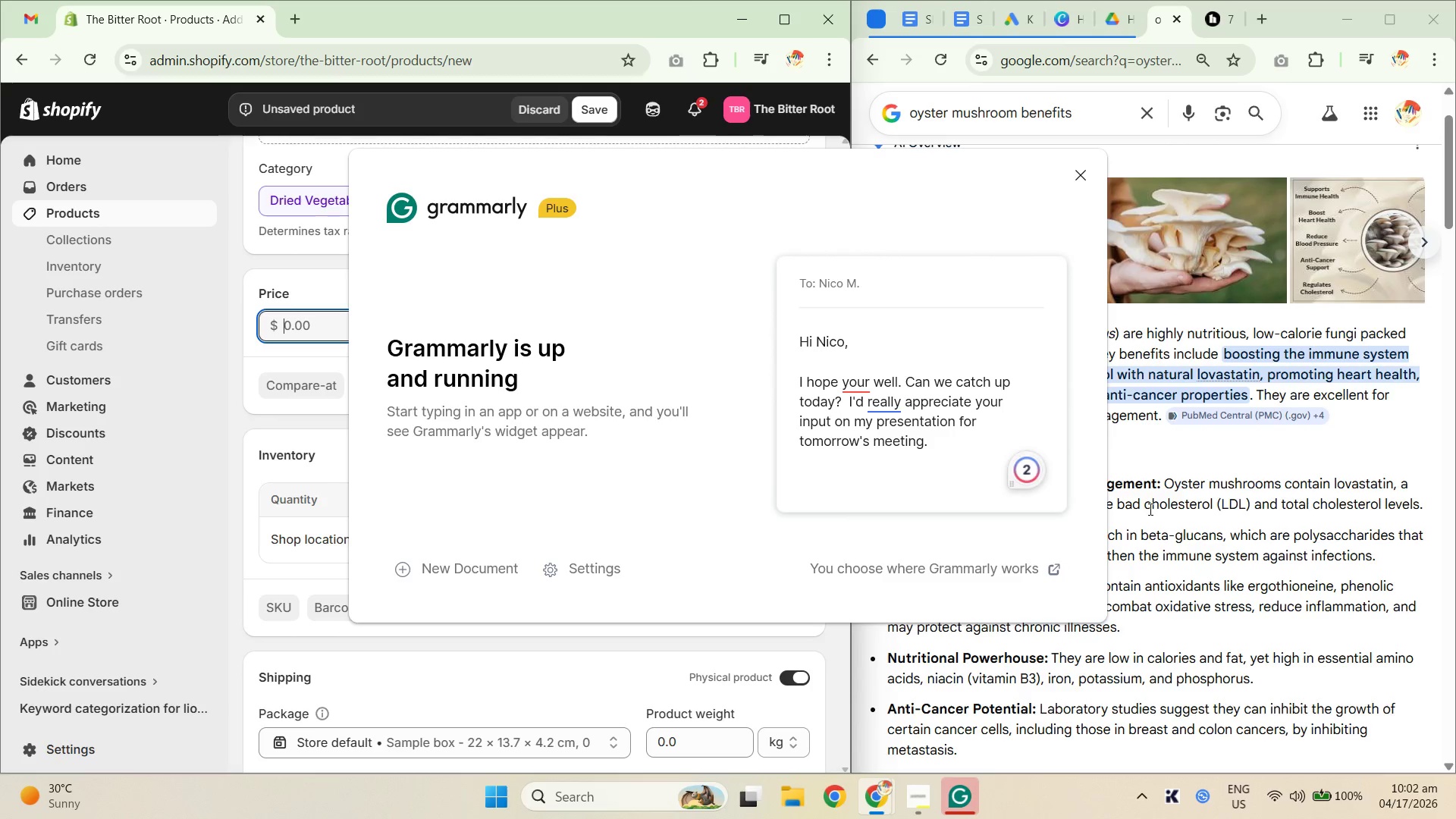 
left_click([1213, 508])
 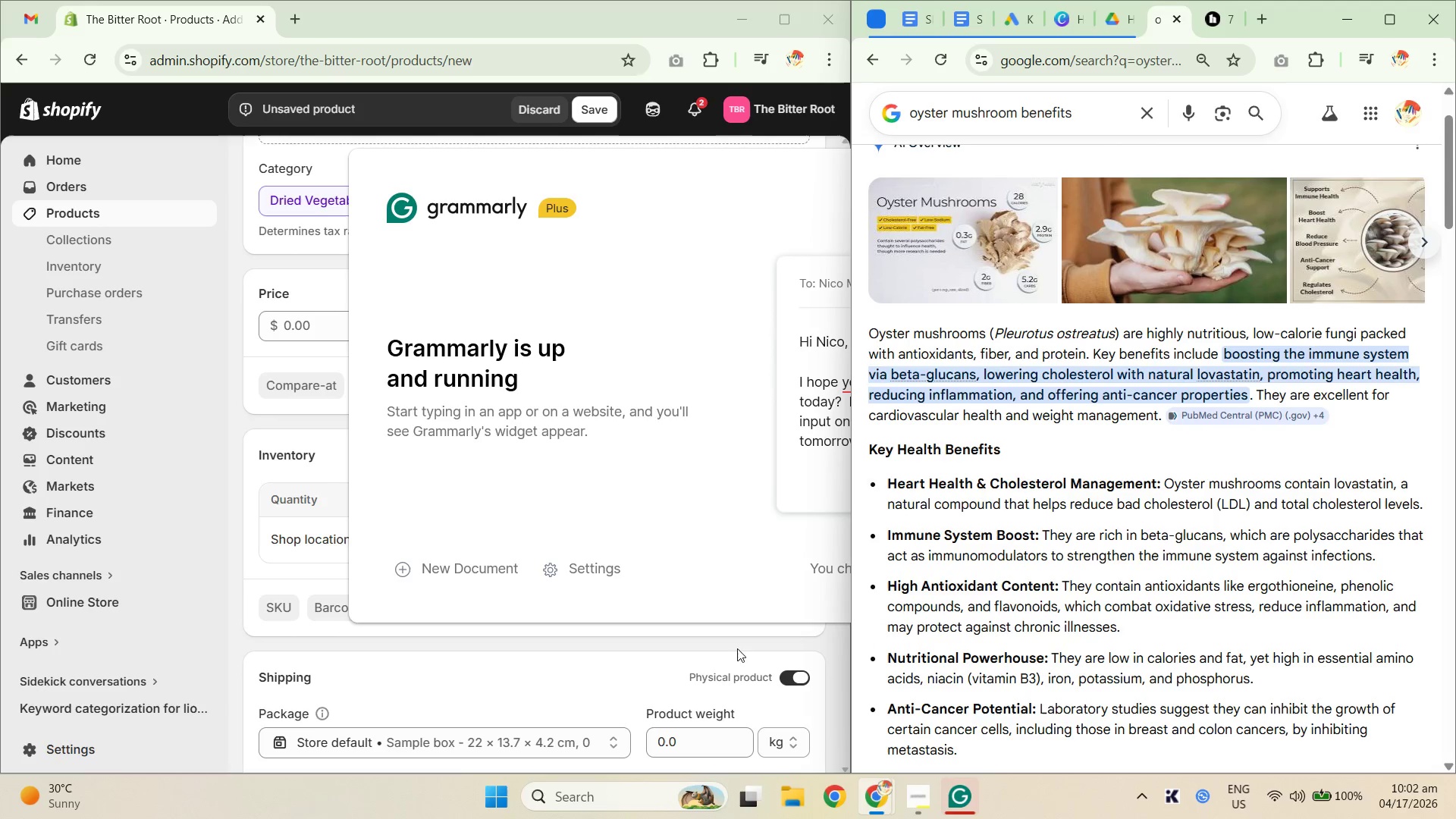 
left_click([711, 650])
 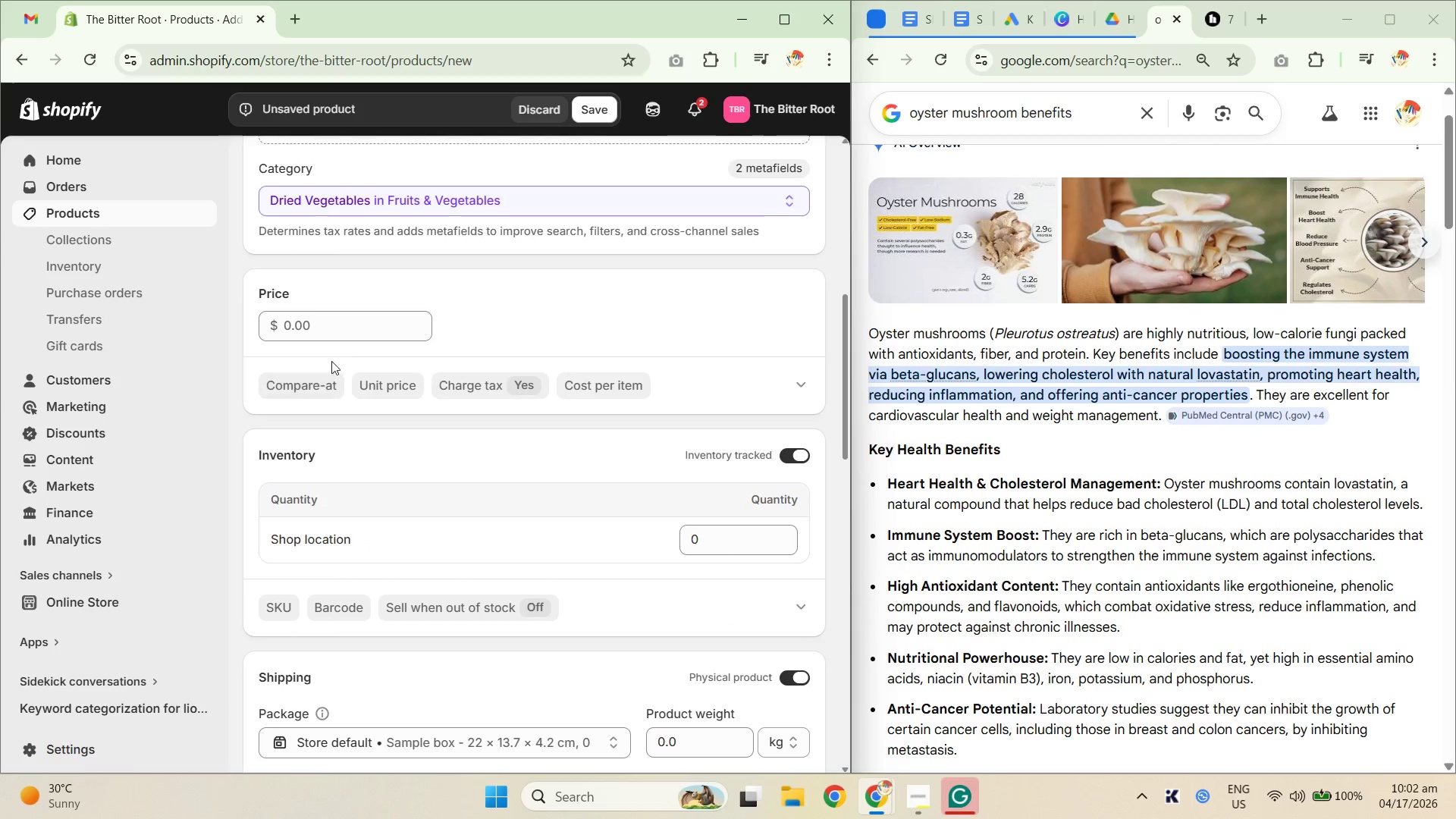 
left_click([329, 325])
 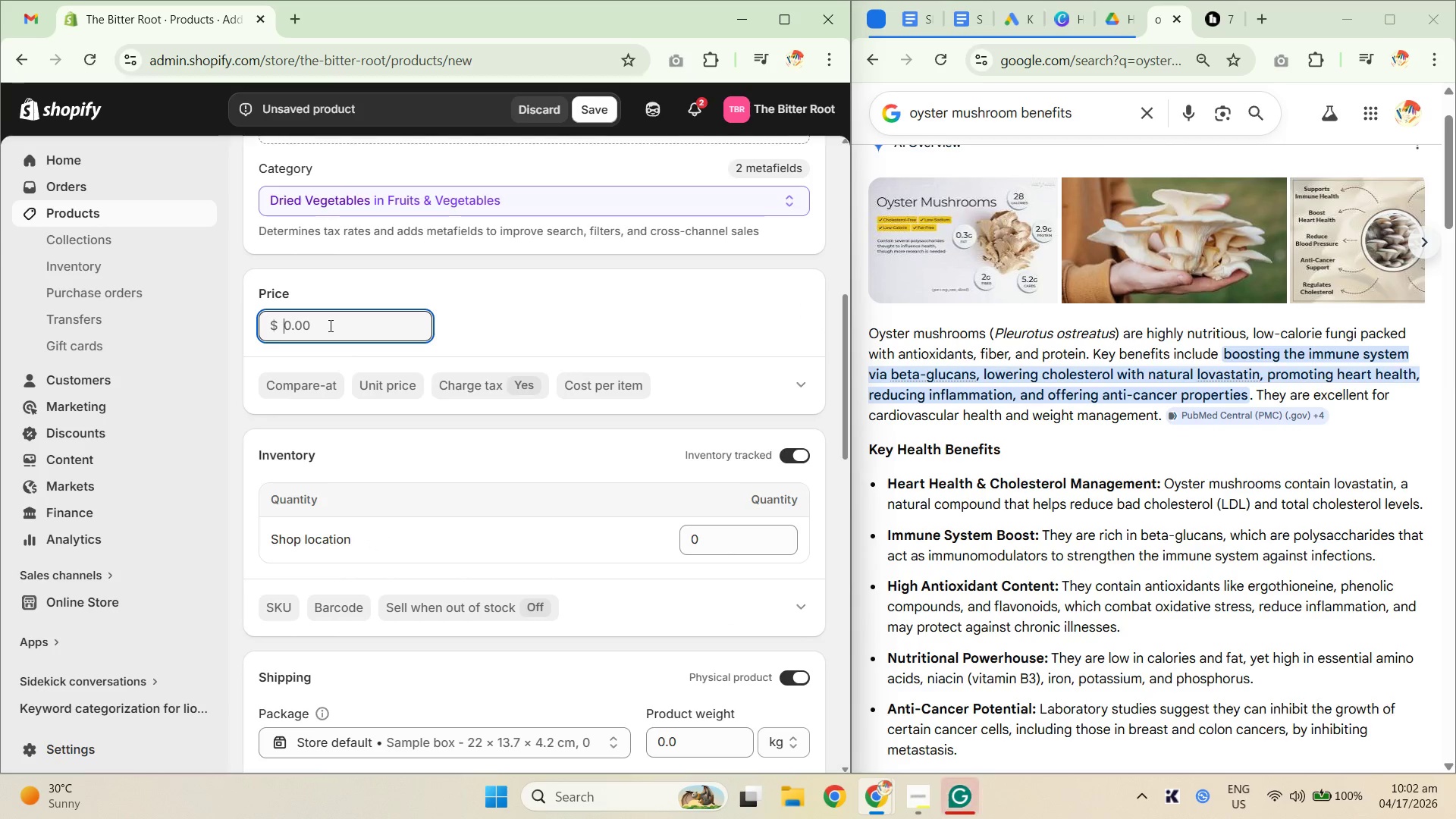 
key(Numpad2)
 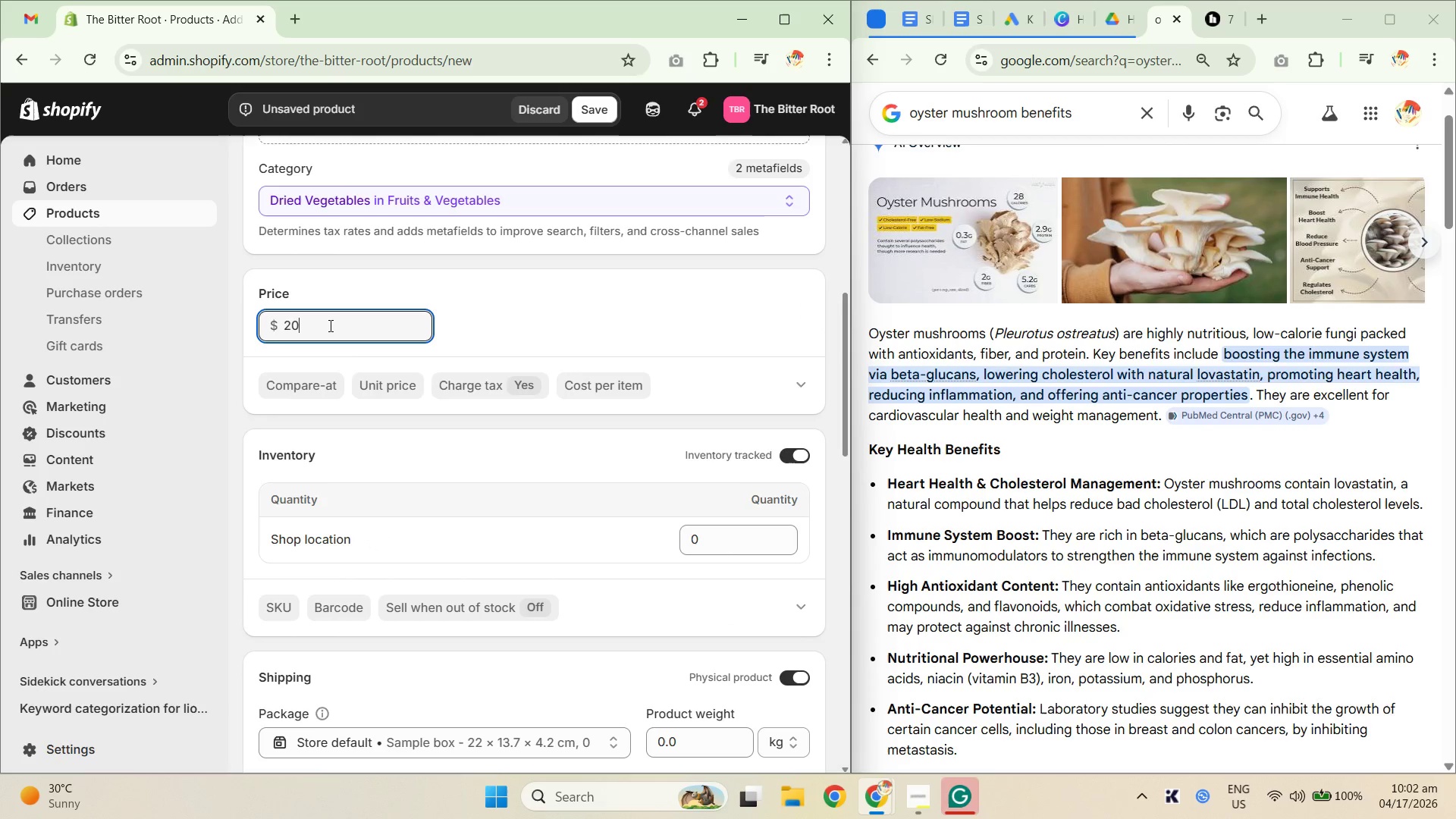 
key(Numpad0)
 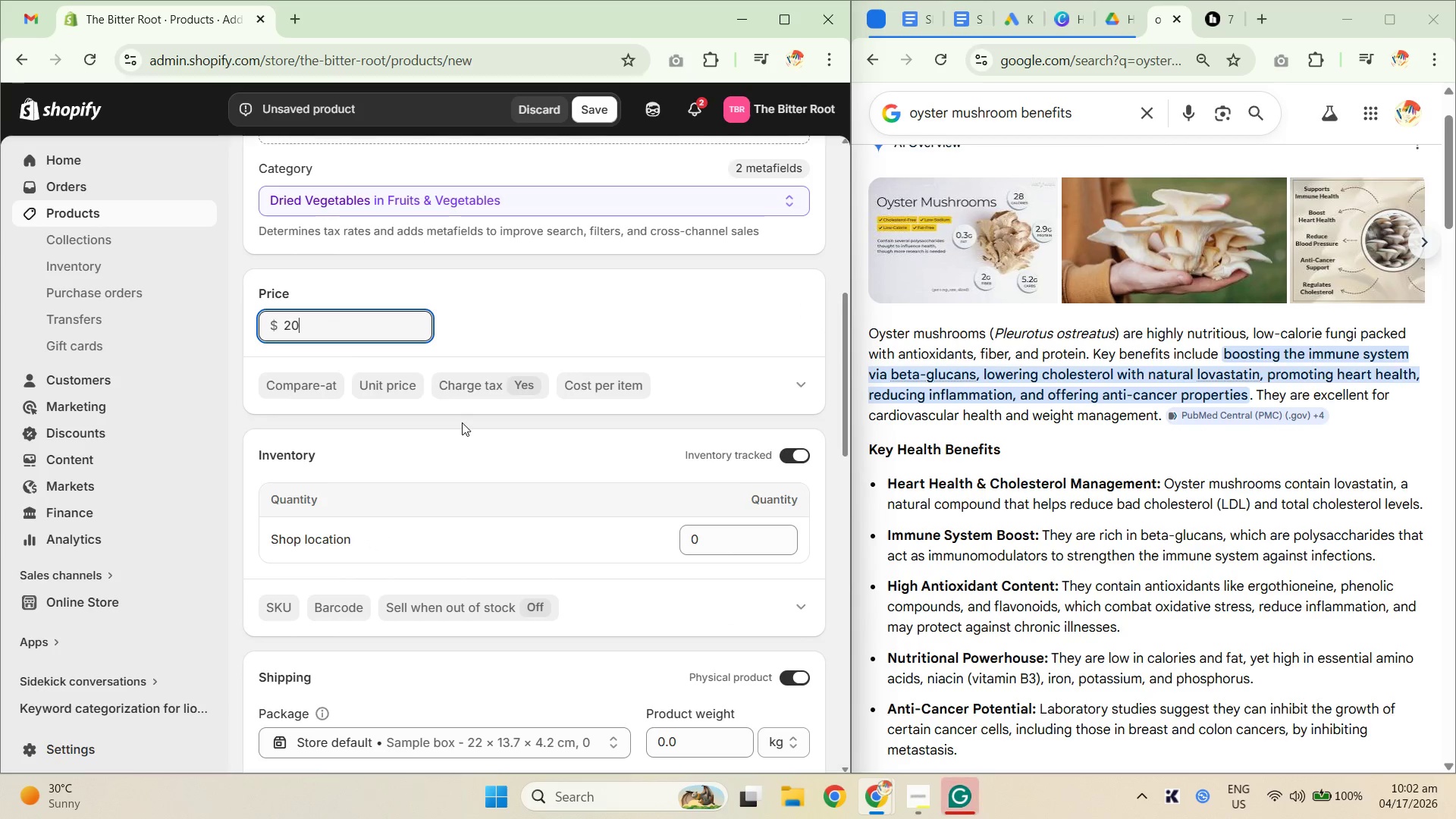 
scroll: coordinate [478, 428], scroll_direction: down, amount: 1.0
 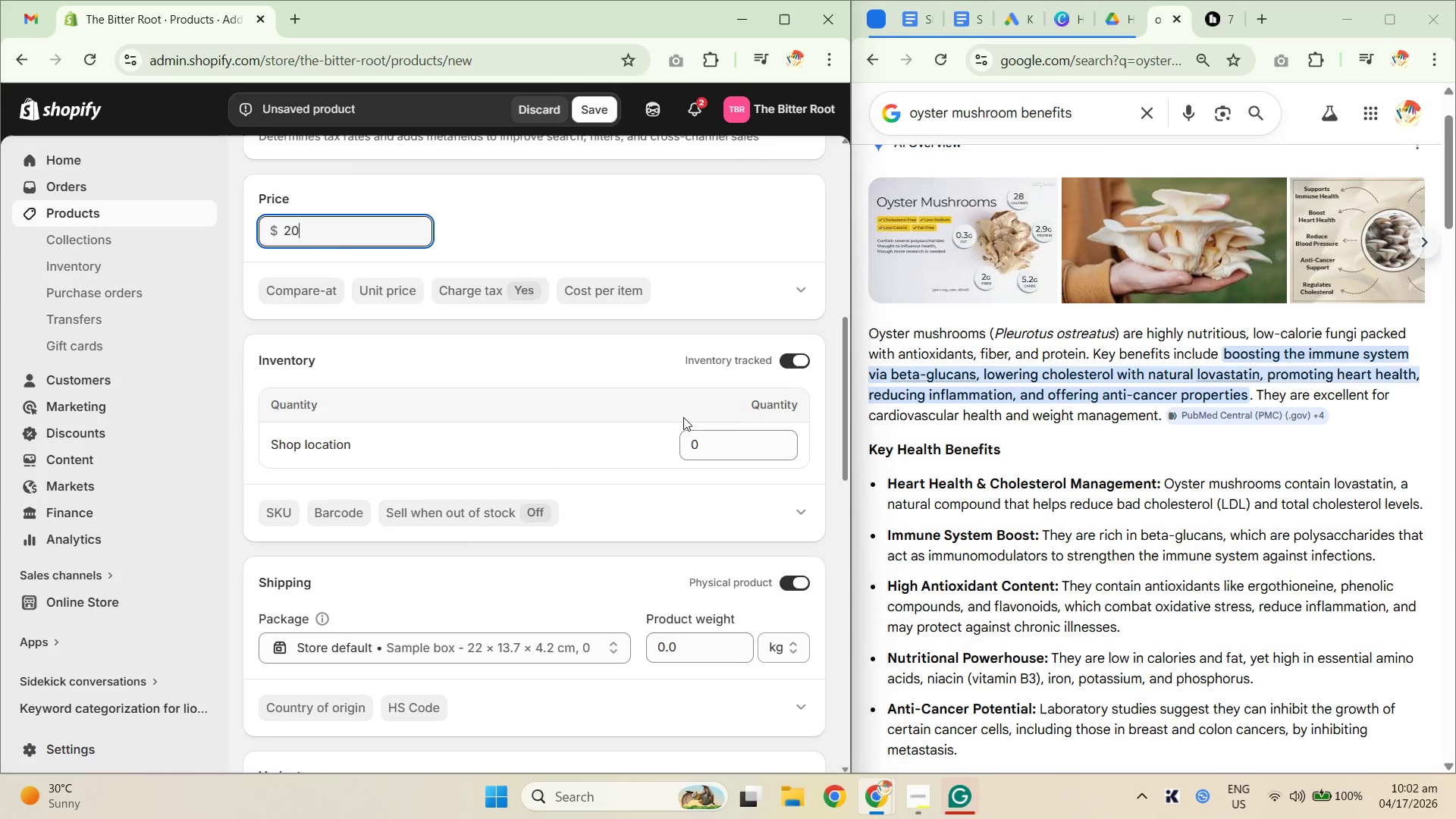 
left_click_drag(start_coordinate=[728, 426], to_coordinate=[657, 441])
 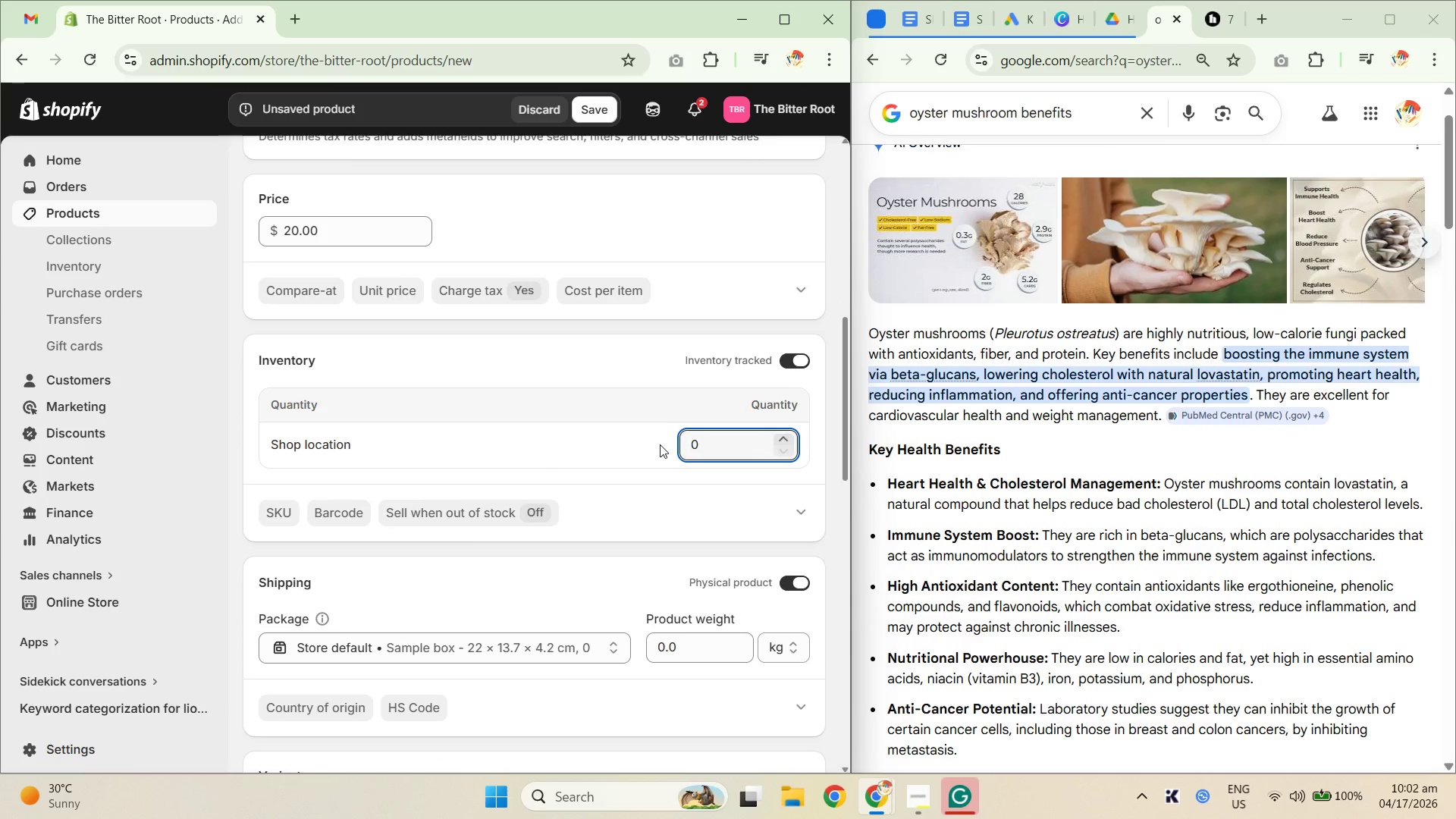 
key(Control+ControlLeft)
 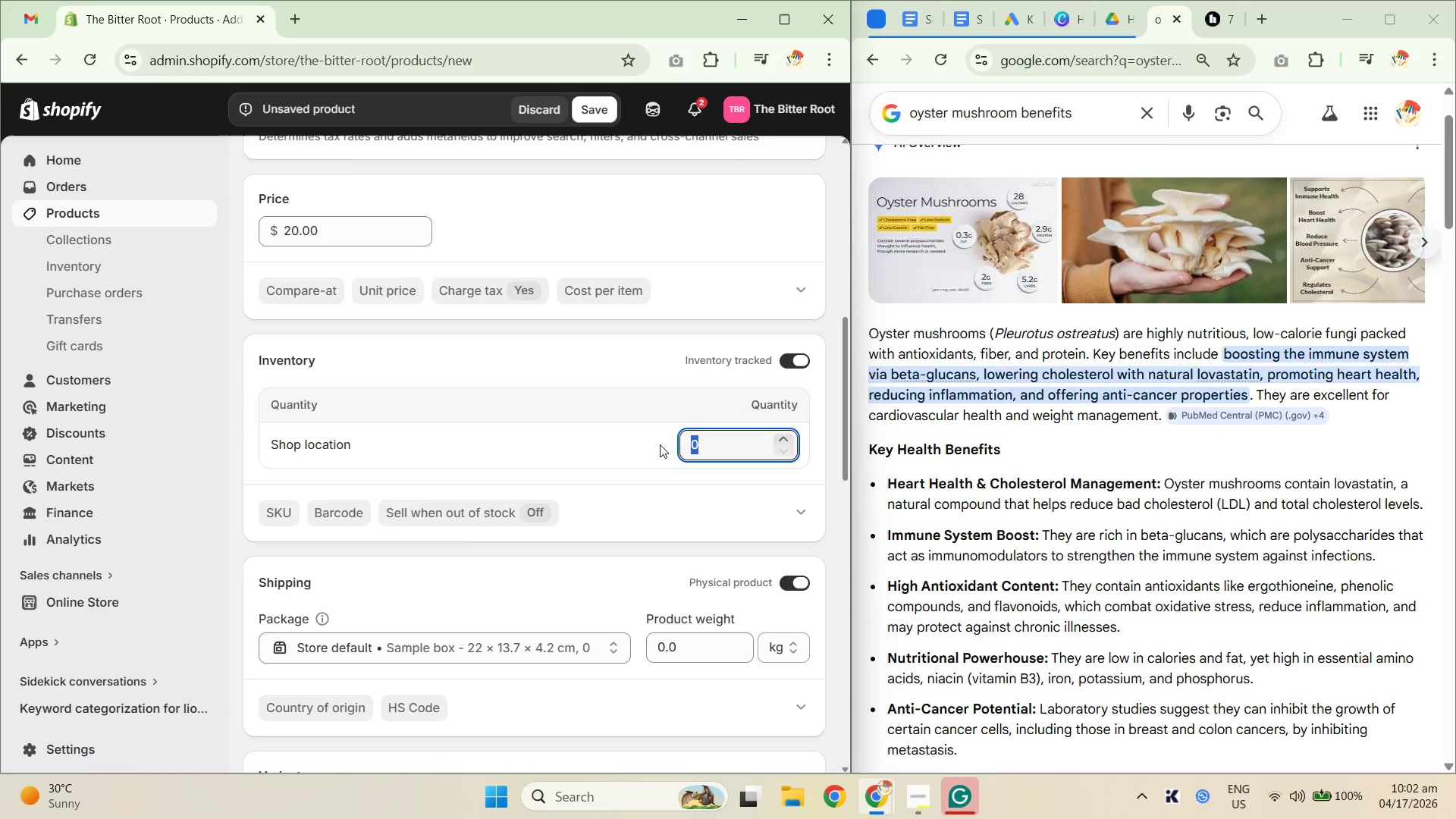 
key(Control+A)
 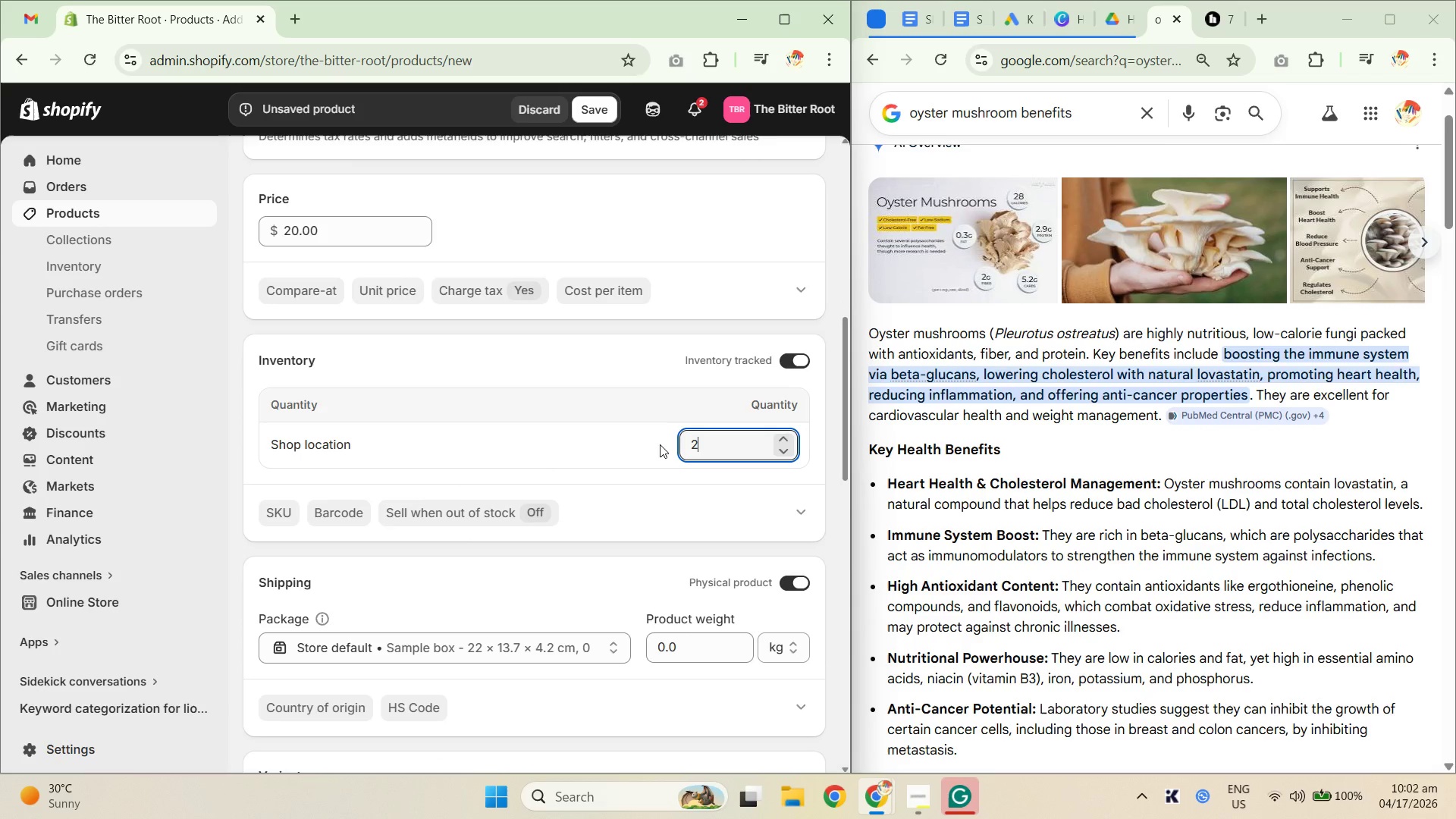 
key(Numpad2)
 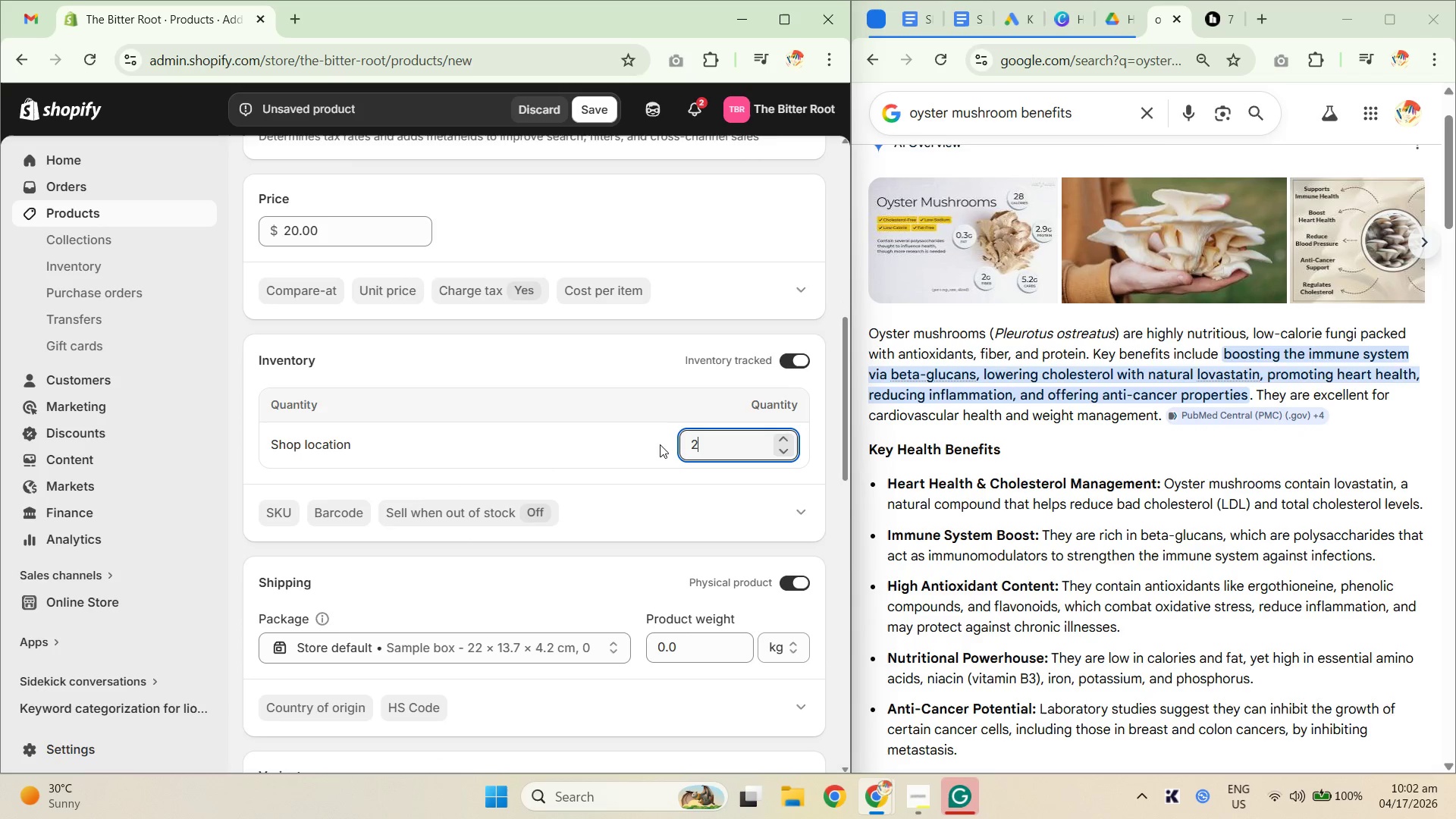 
key(Numpad5)
 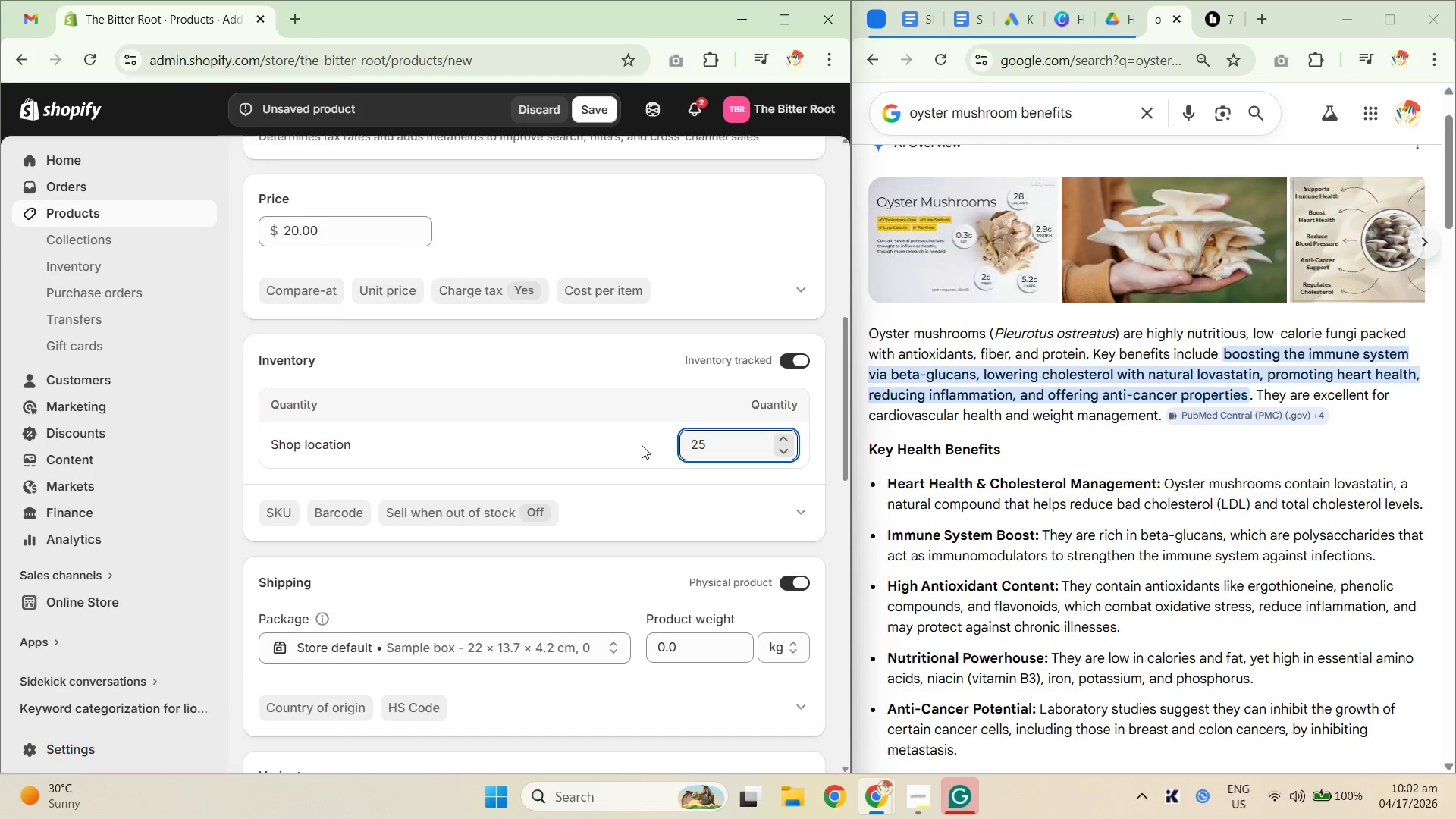 
scroll: coordinate [652, 444], scroll_direction: down, amount: 1.0
 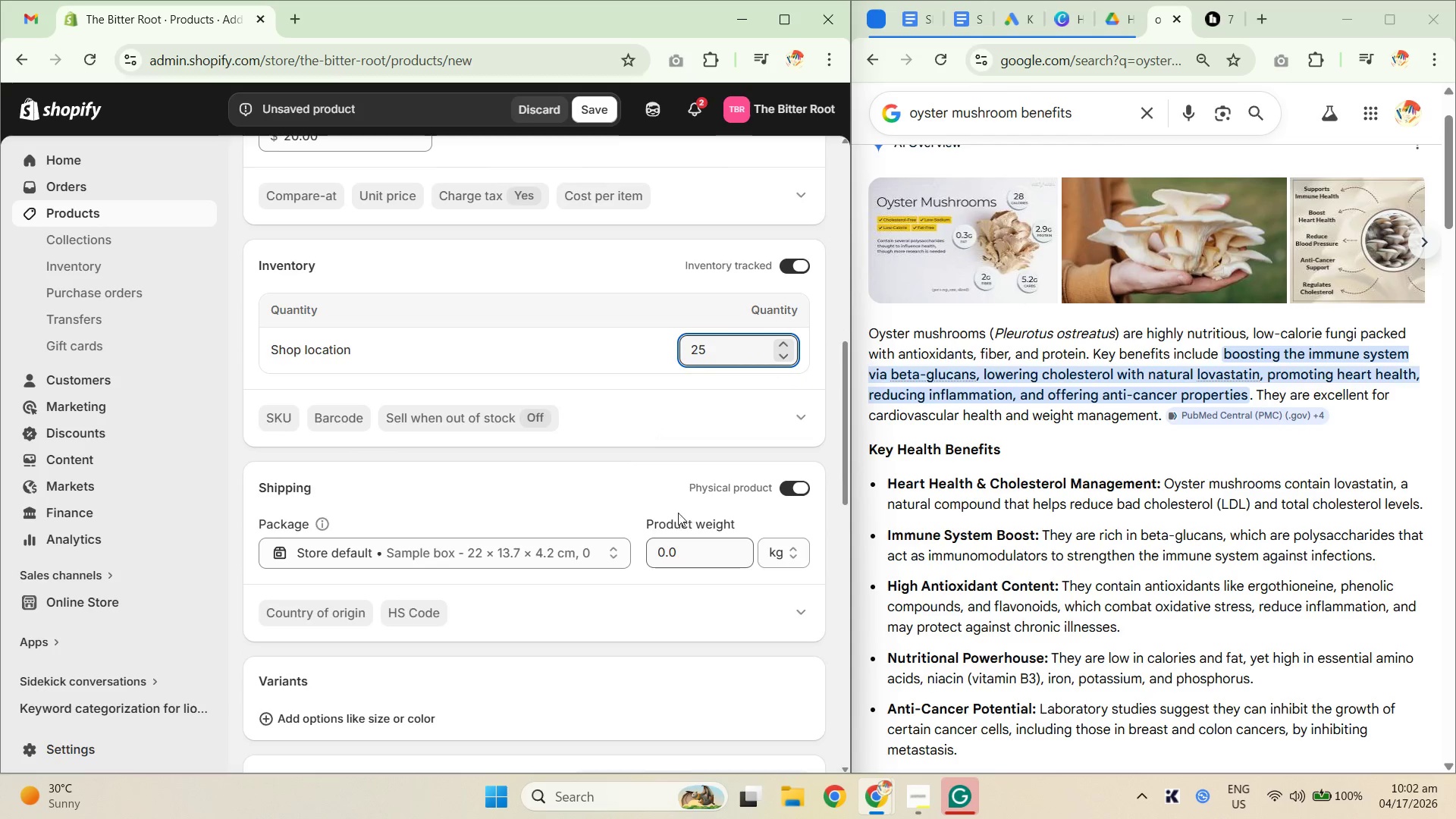 
left_click([275, 412])
 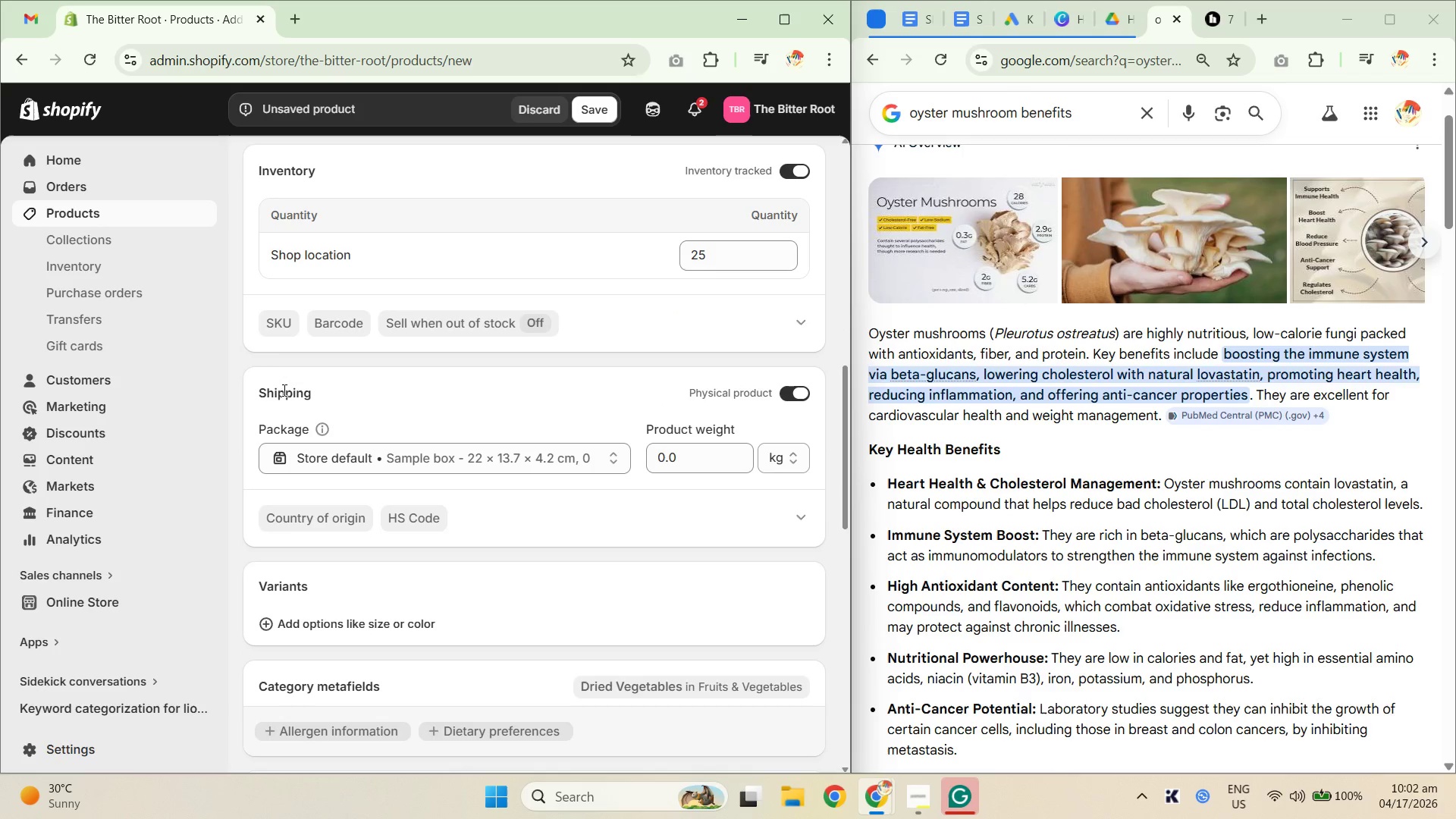 
scroll: coordinate [325, 418], scroll_direction: down, amount: 1.0
 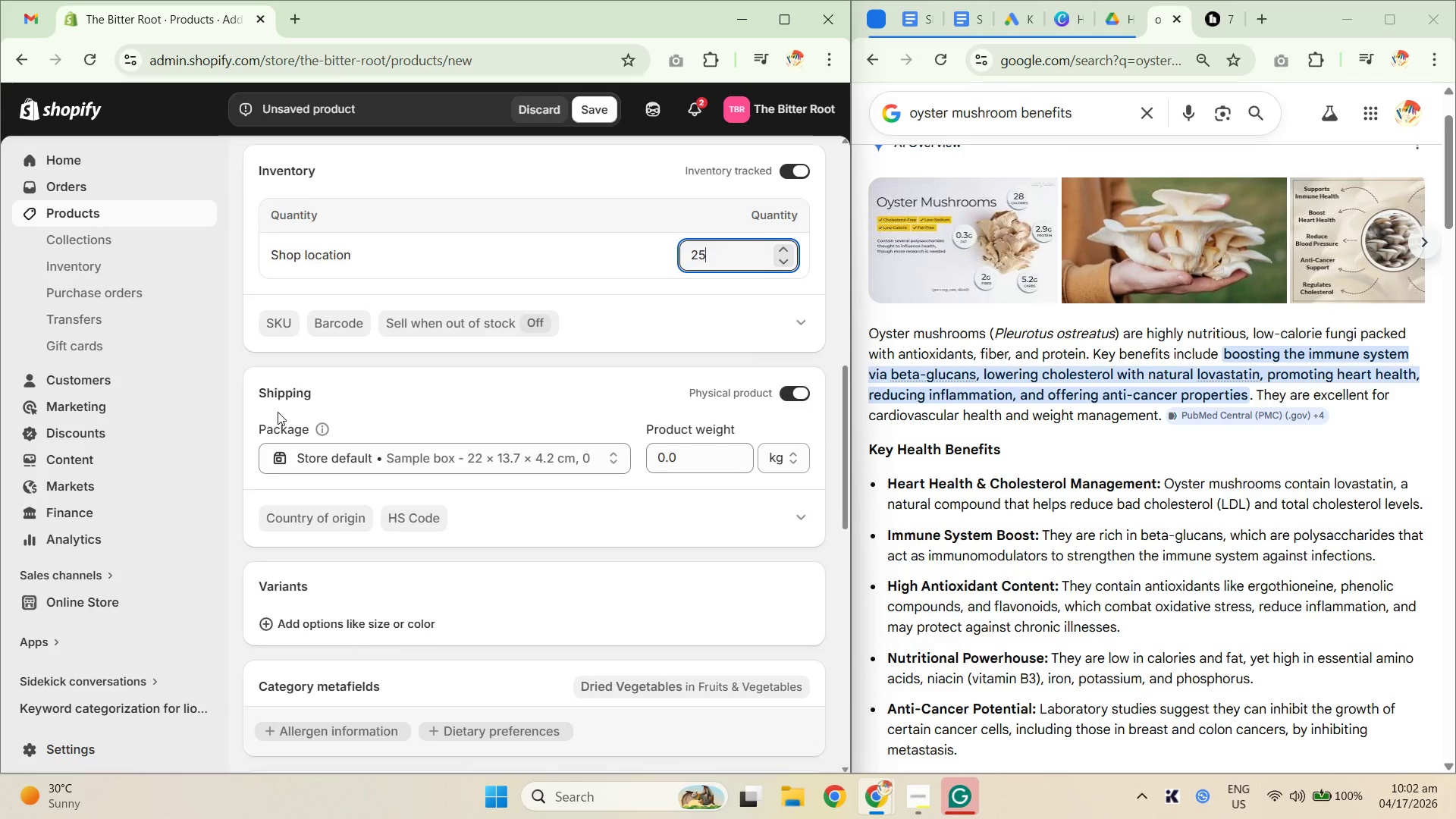 
left_click([270, 324])
 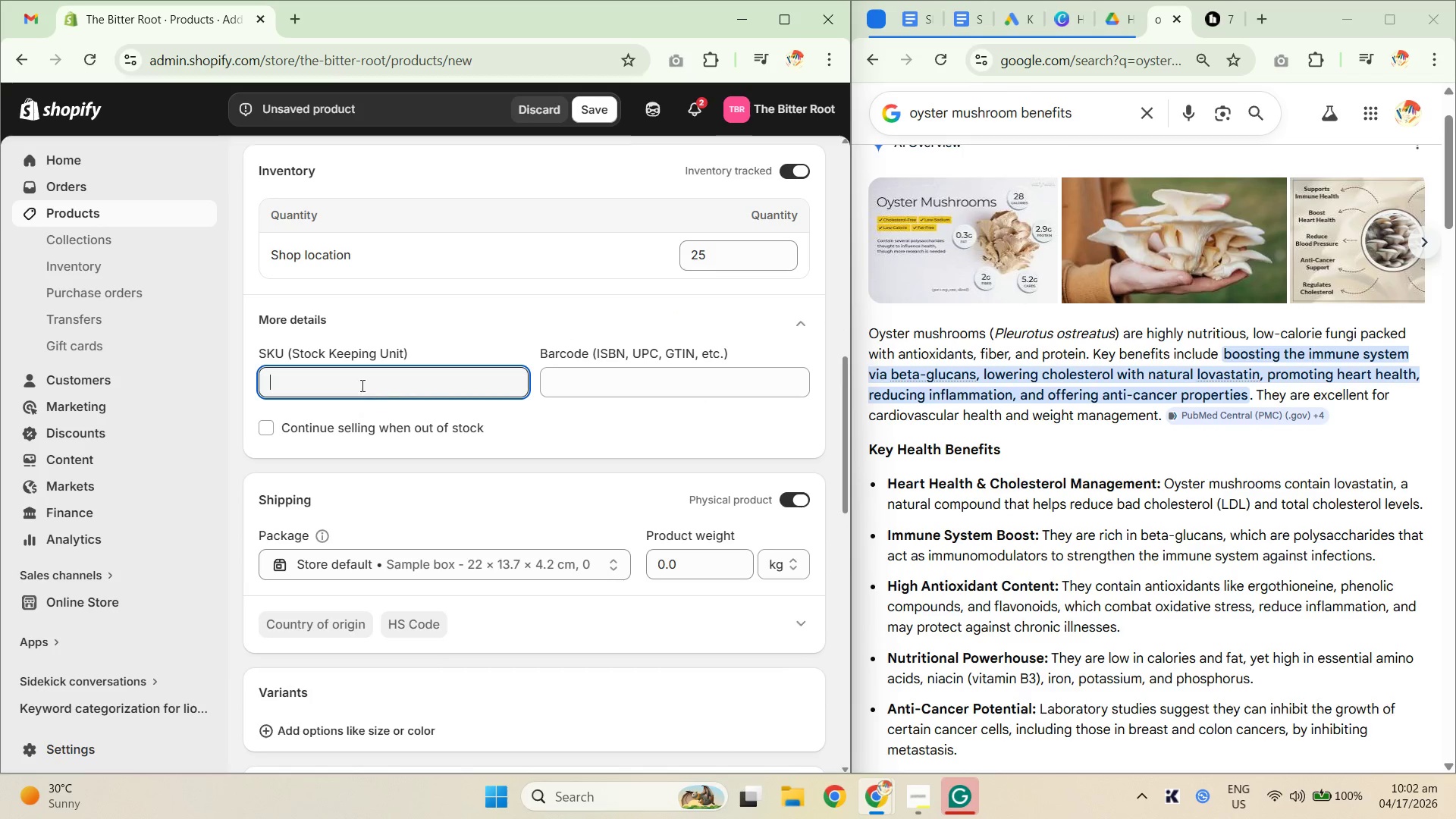 
left_click([343, 388])
 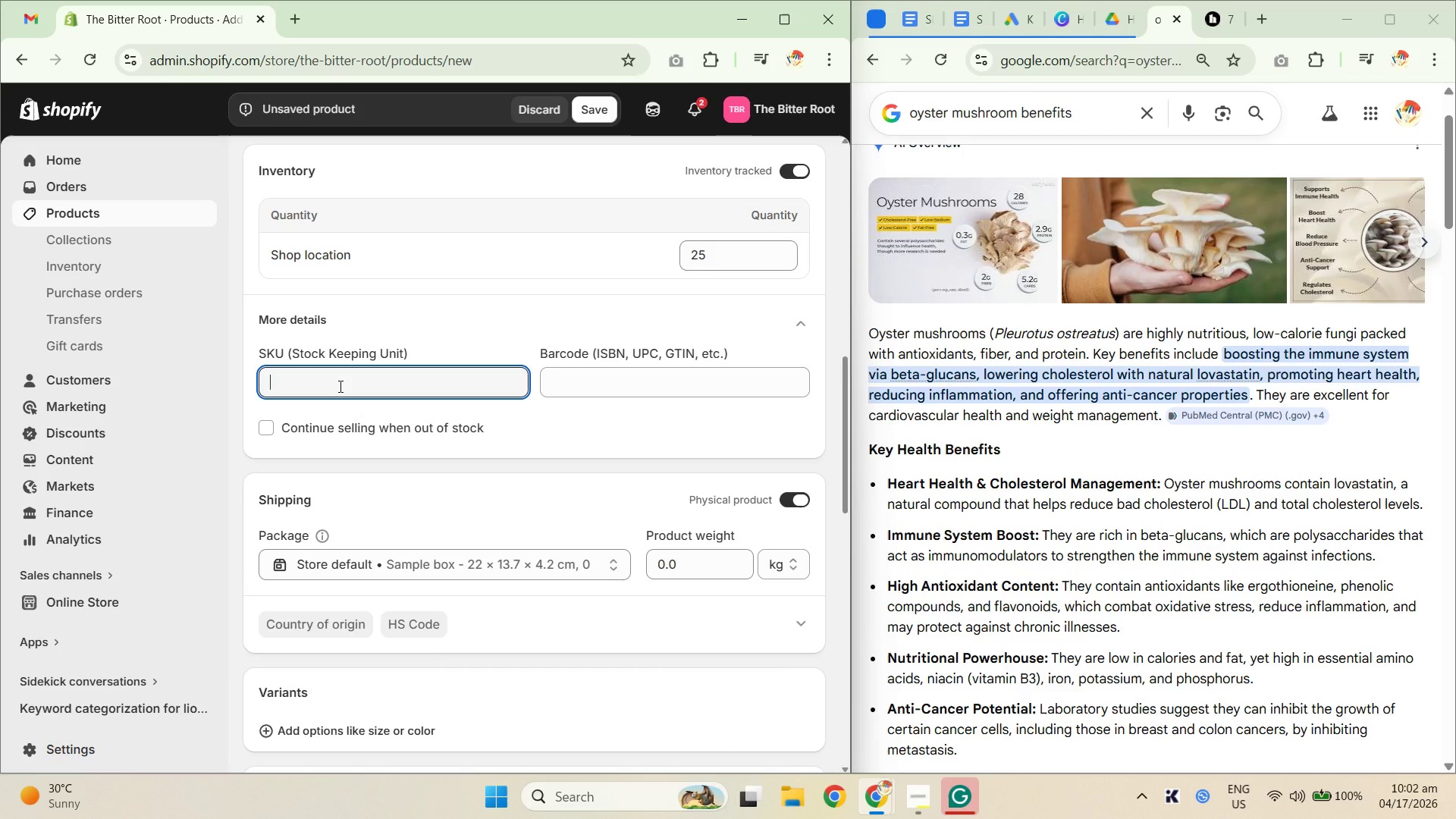 
type(TBR-OM-007)
 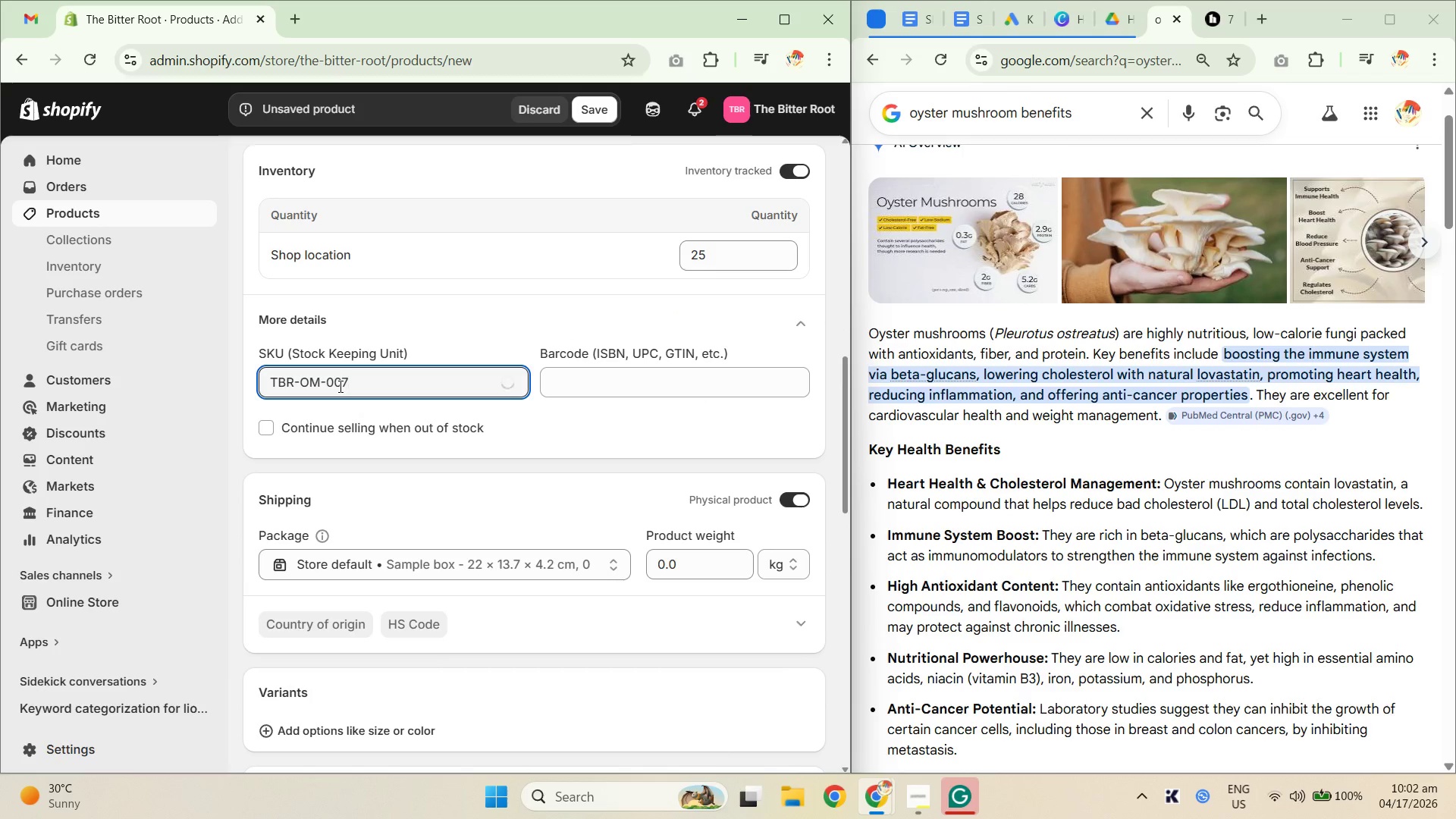 
scroll: coordinate [776, 394], scroll_direction: down, amount: 2.0
 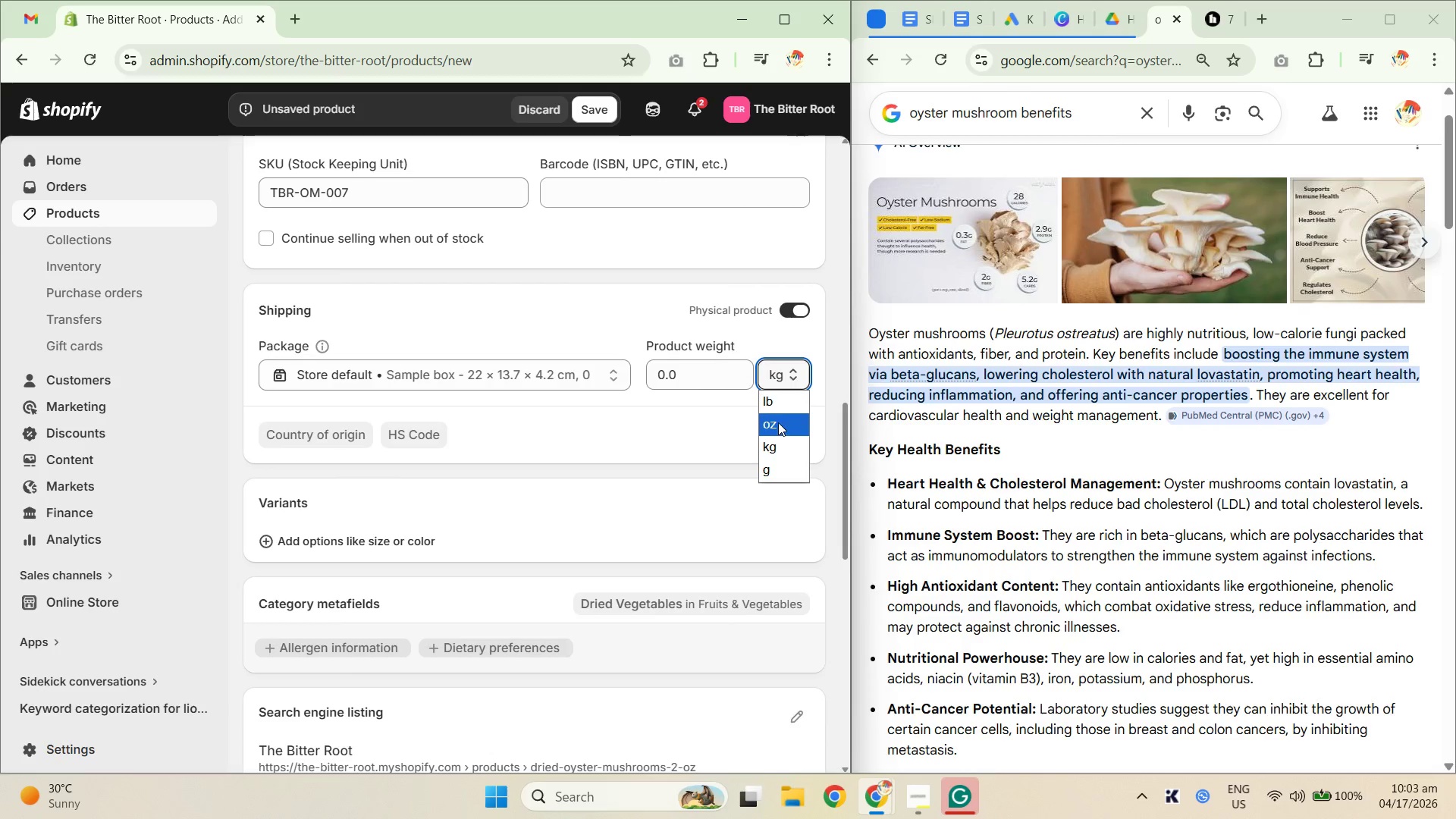 
double_click([683, 363])
 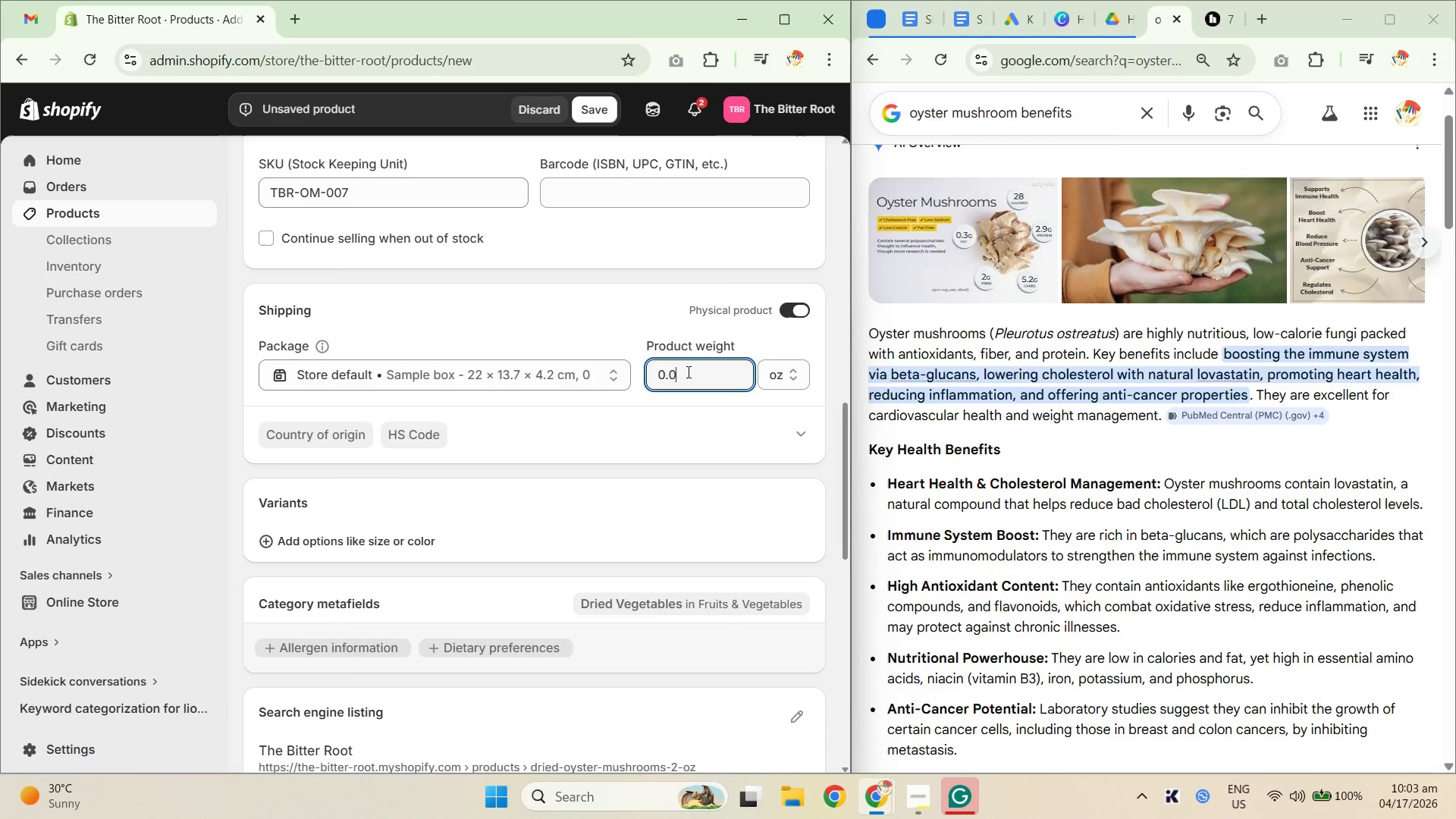 
left_click_drag(start_coordinate=[690, 374], to_coordinate=[627, 366])
 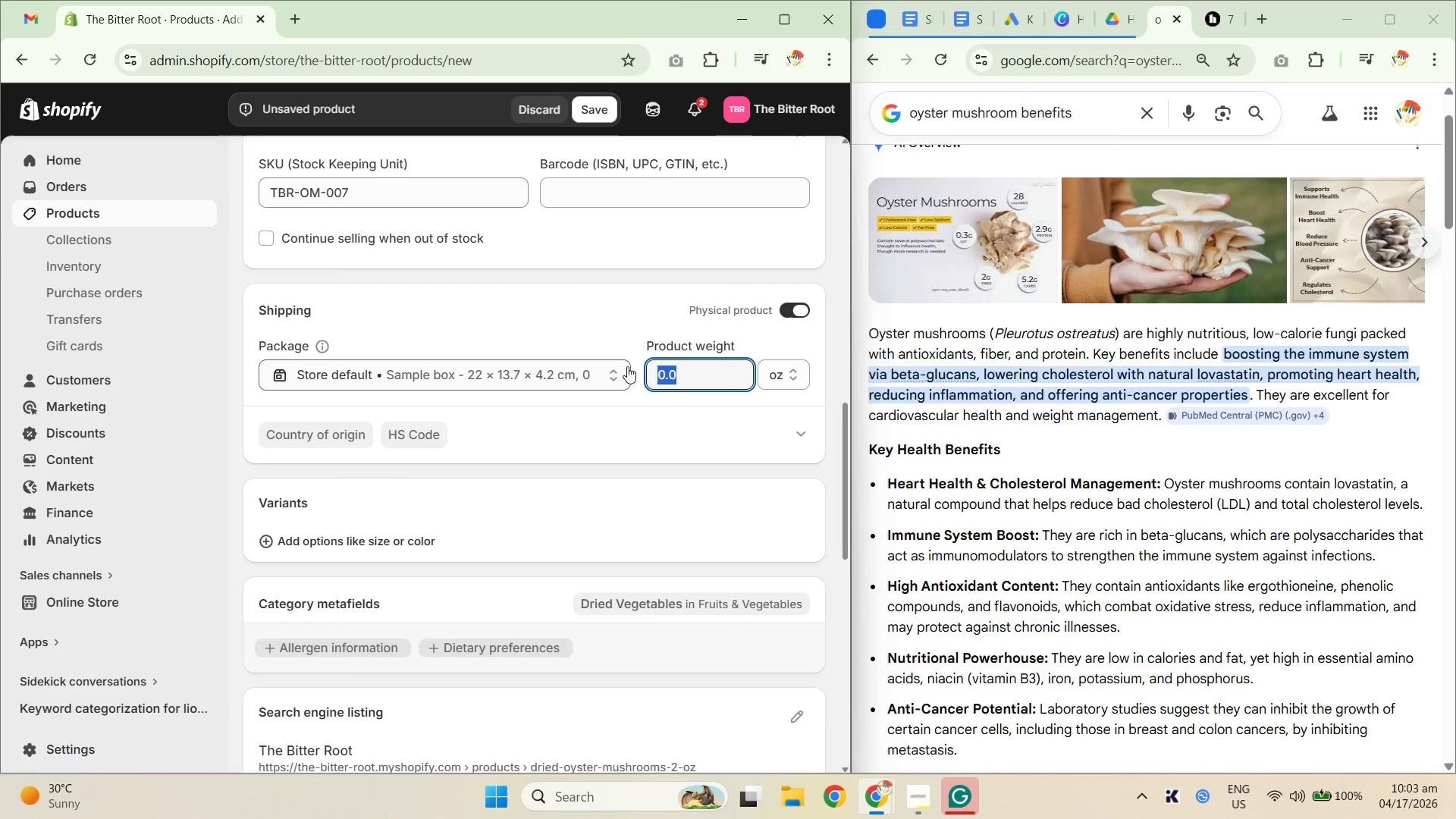 
key(Numpad2)
 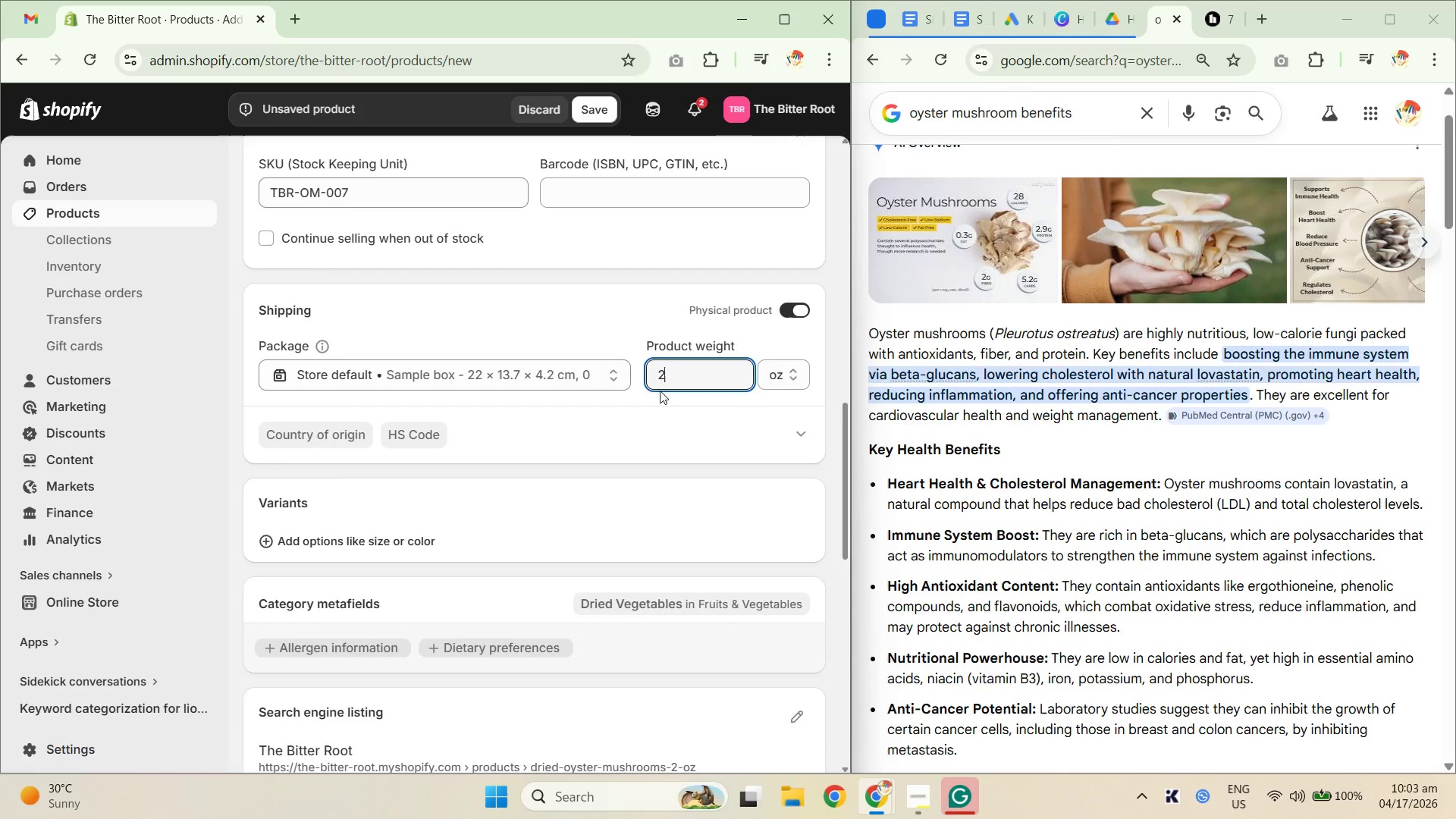 
scroll: coordinate [682, 482], scroll_direction: down, amount: 5.0
 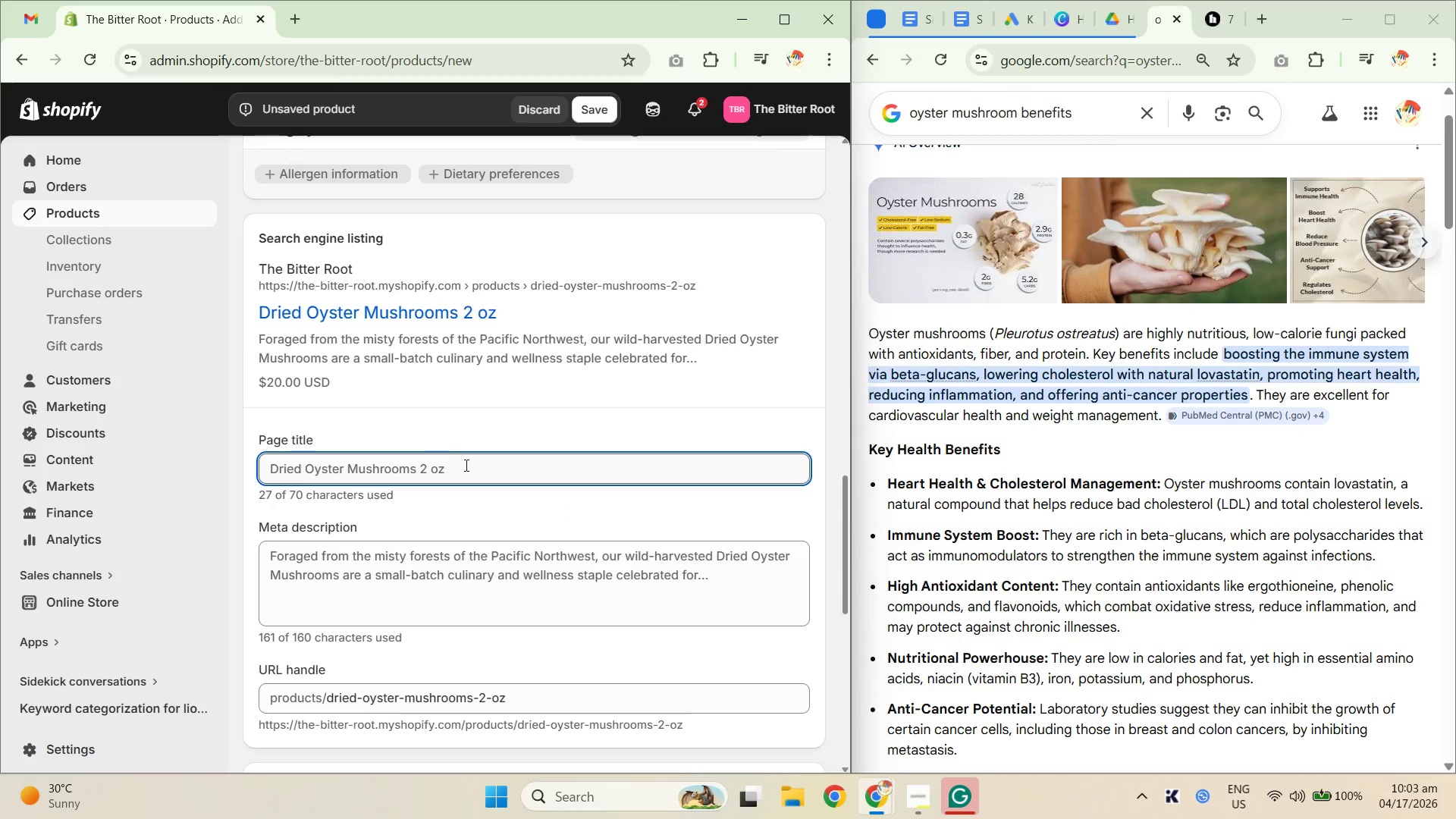 
left_click_drag(start_coordinate=[410, 472], to_coordinate=[510, 479])
 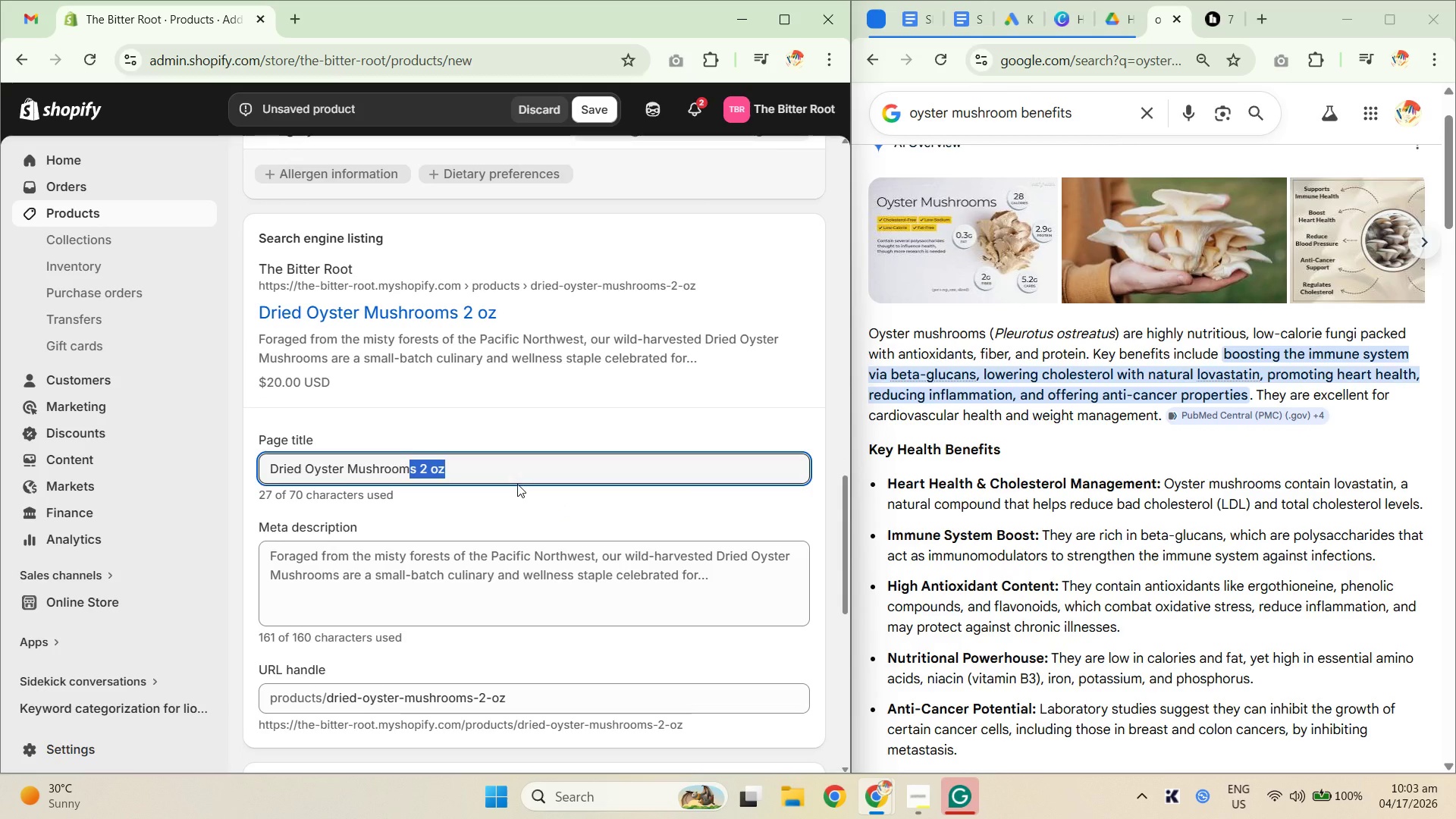 
type(s | Wild-Harvested Pacif)
key(Backspace)
key(Backspace)
type(ific Not)
key(Backspace)
type(rthweest)
key(Backspace)
key(Backspace)
key(Backspace)
type(st | The Biter)
key(Backspace)
key(Backspace)
type(ter Root)
 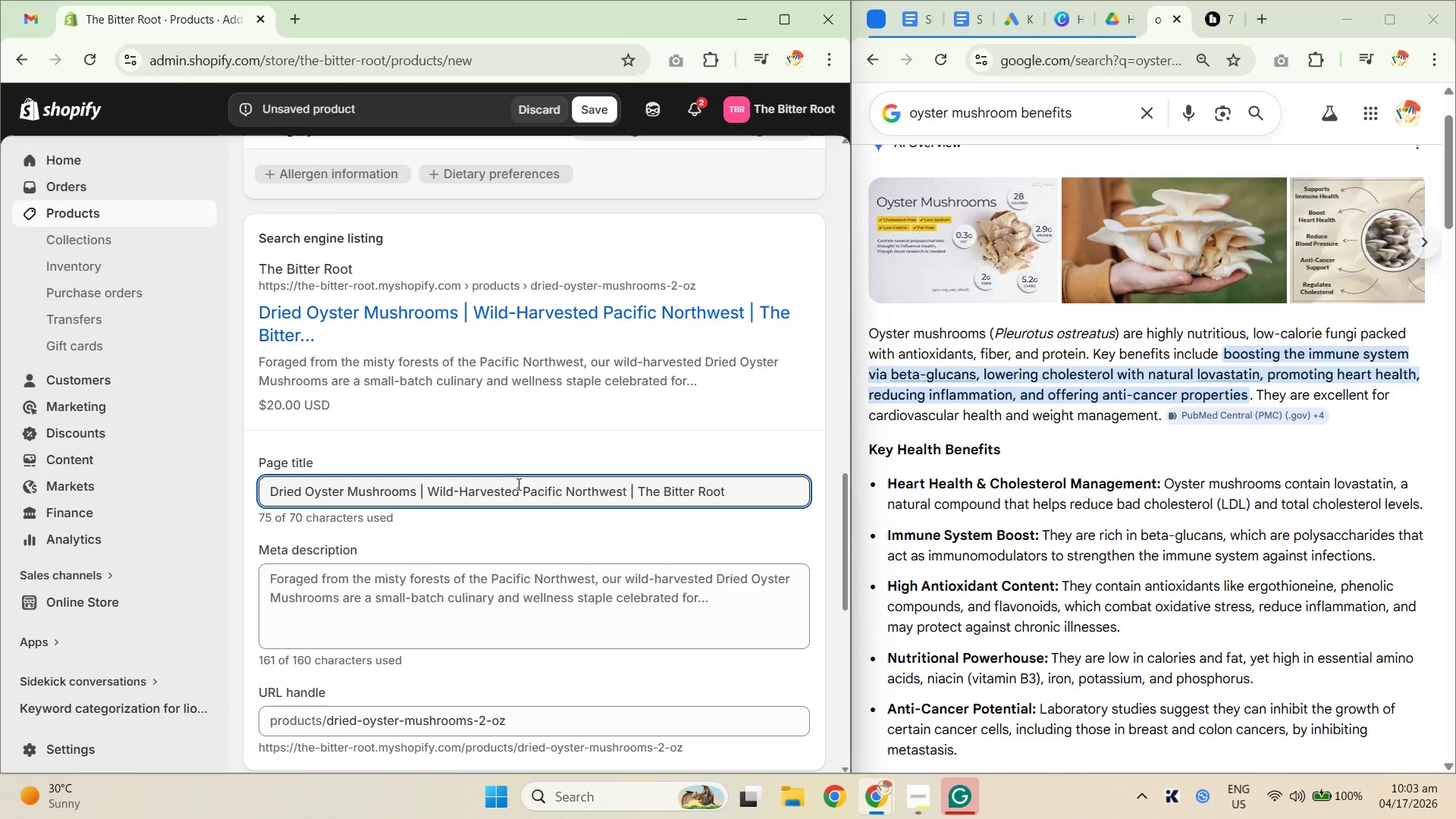 
left_click_drag(start_coordinate=[518, 491], to_coordinate=[430, 486])
 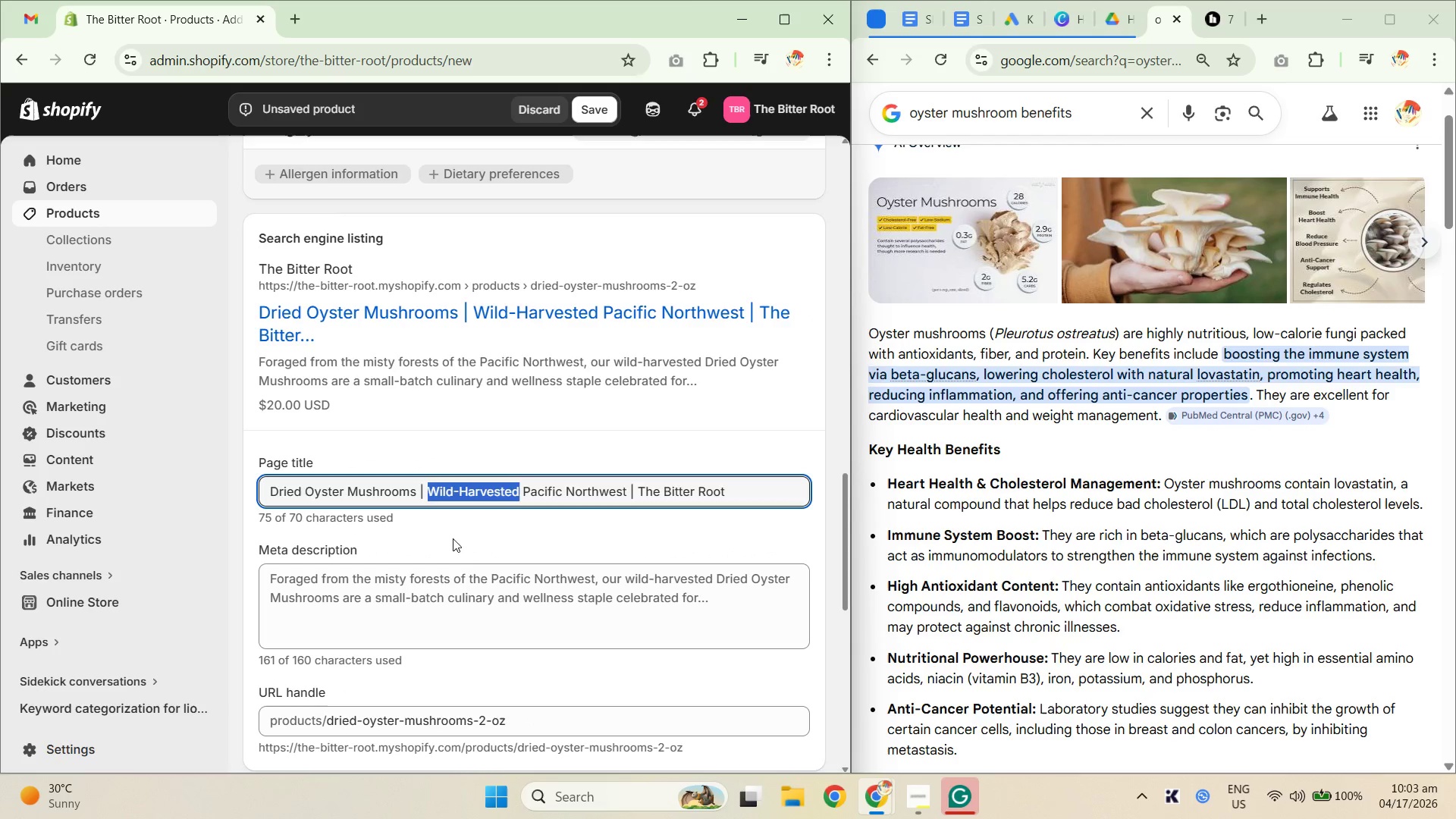 
key(Control+C)
 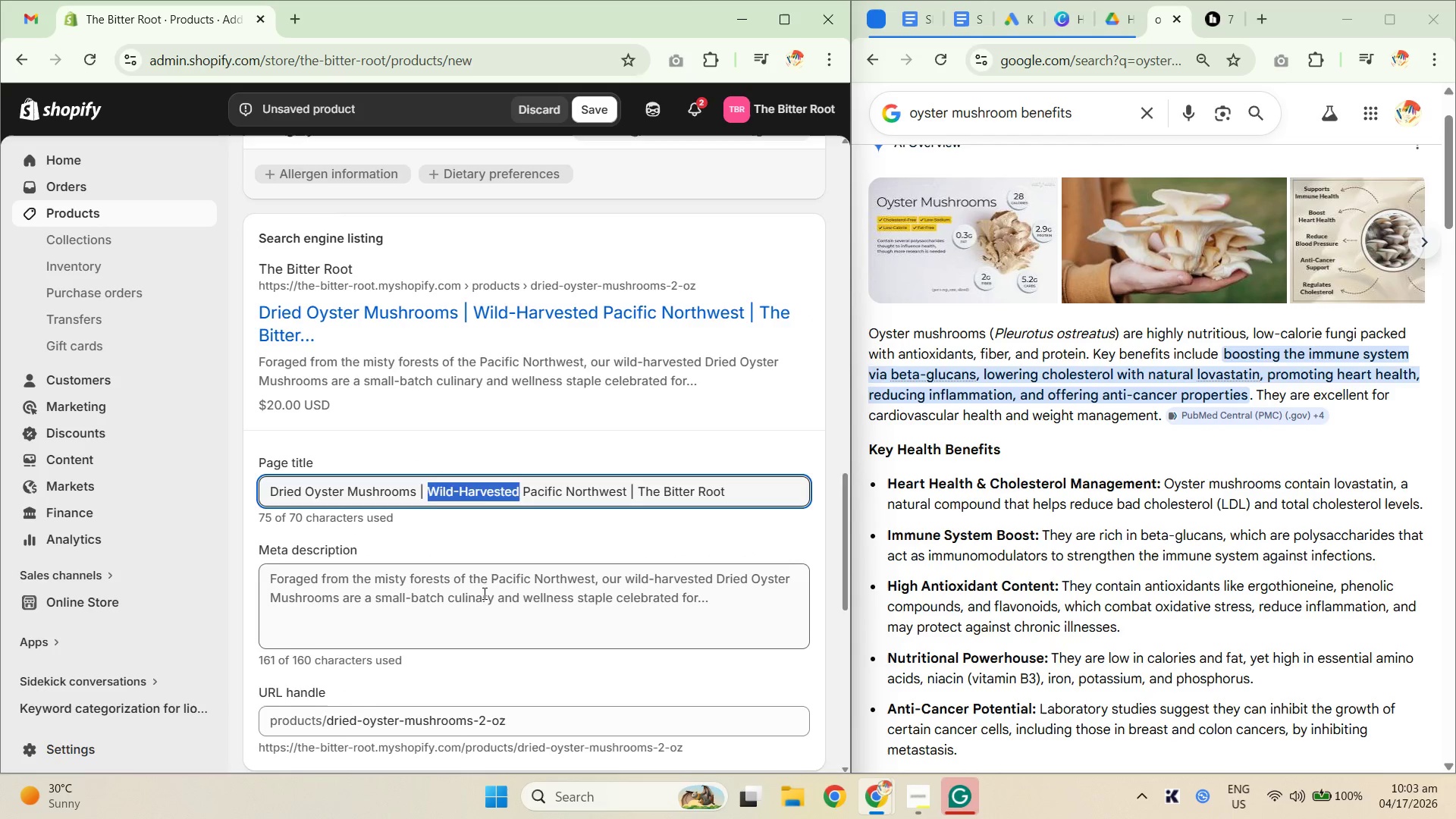 
left_click([487, 600])
 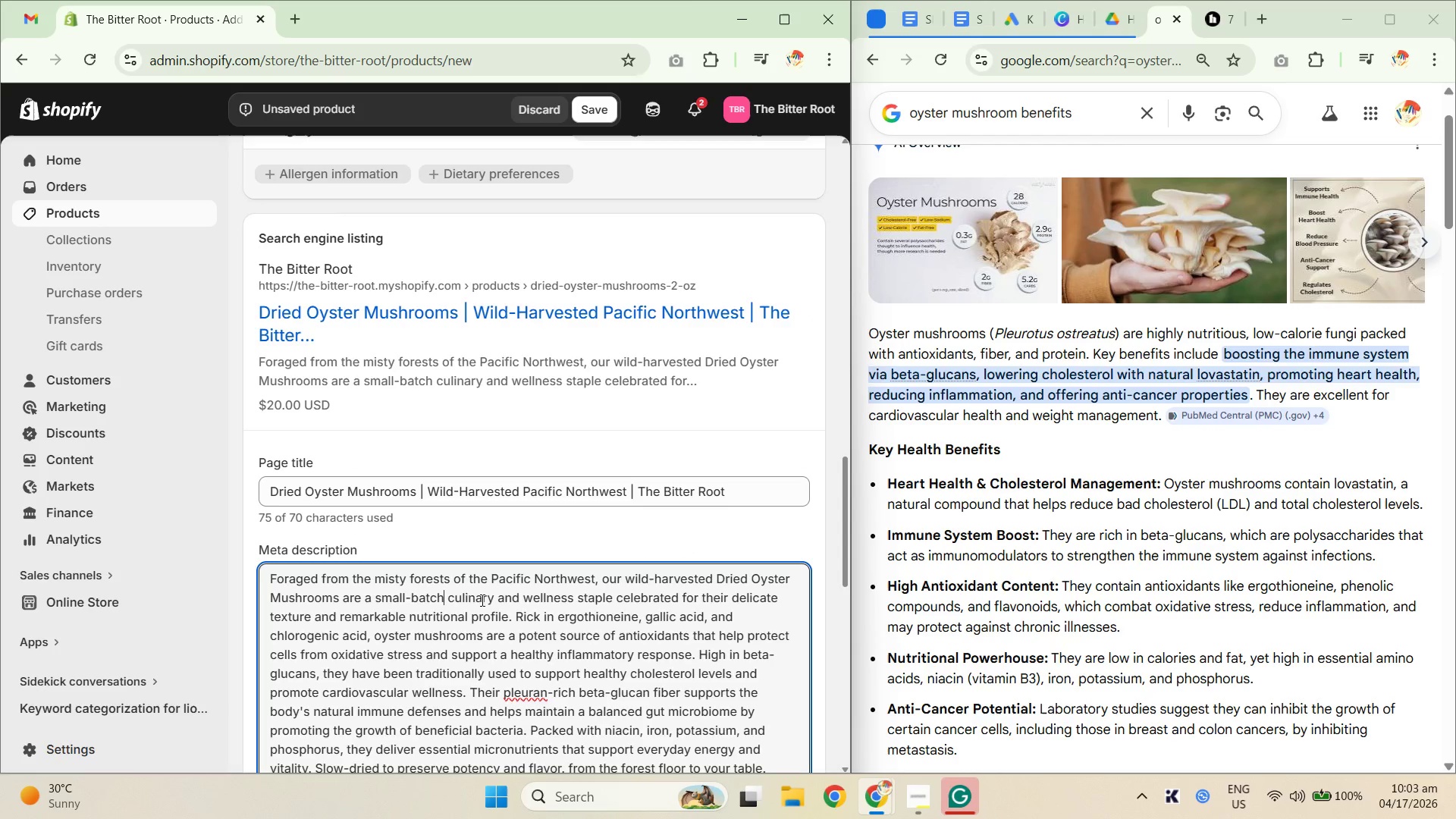 
key(Control+ControlLeft)
 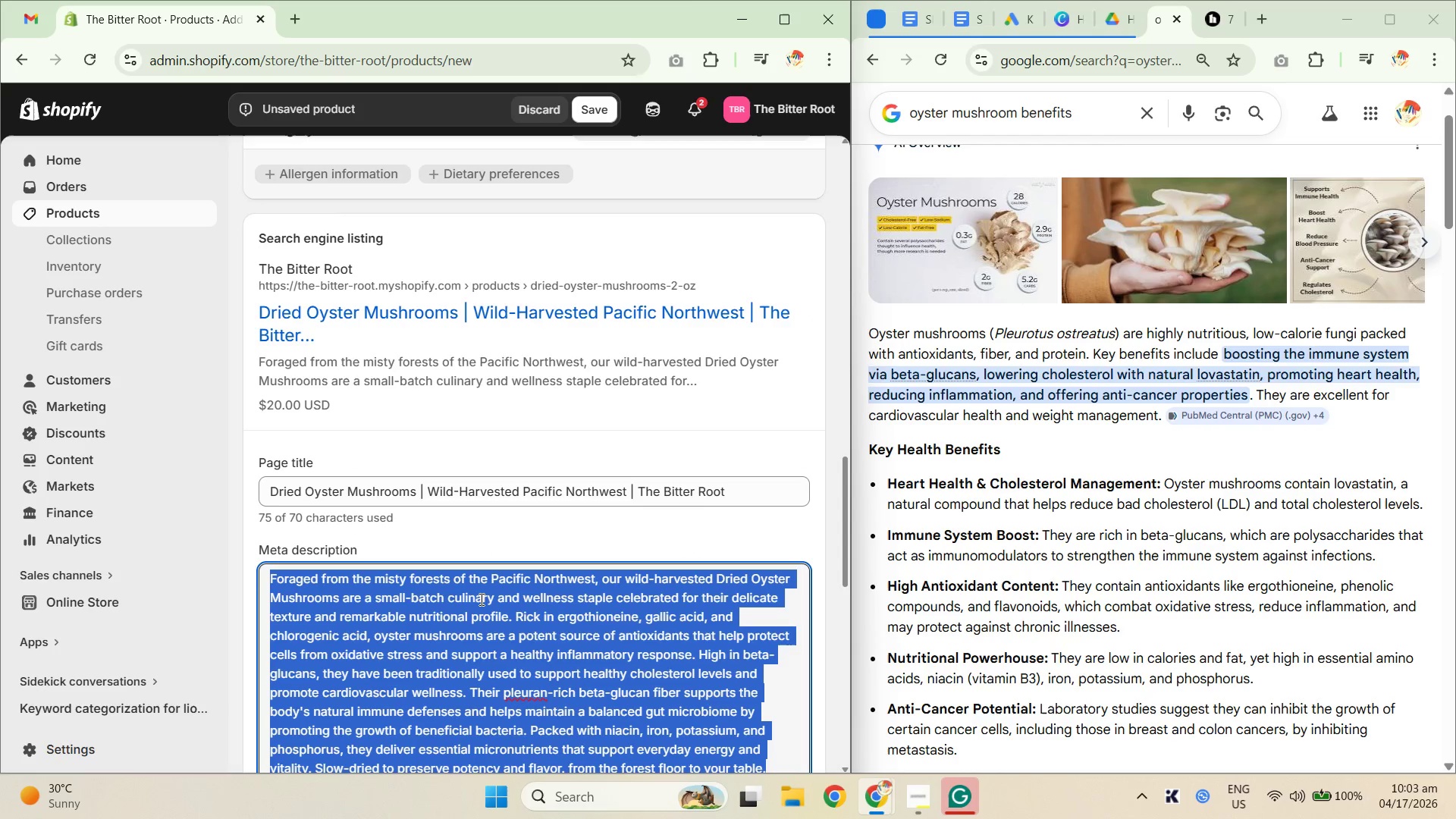 
key(Control+A)
 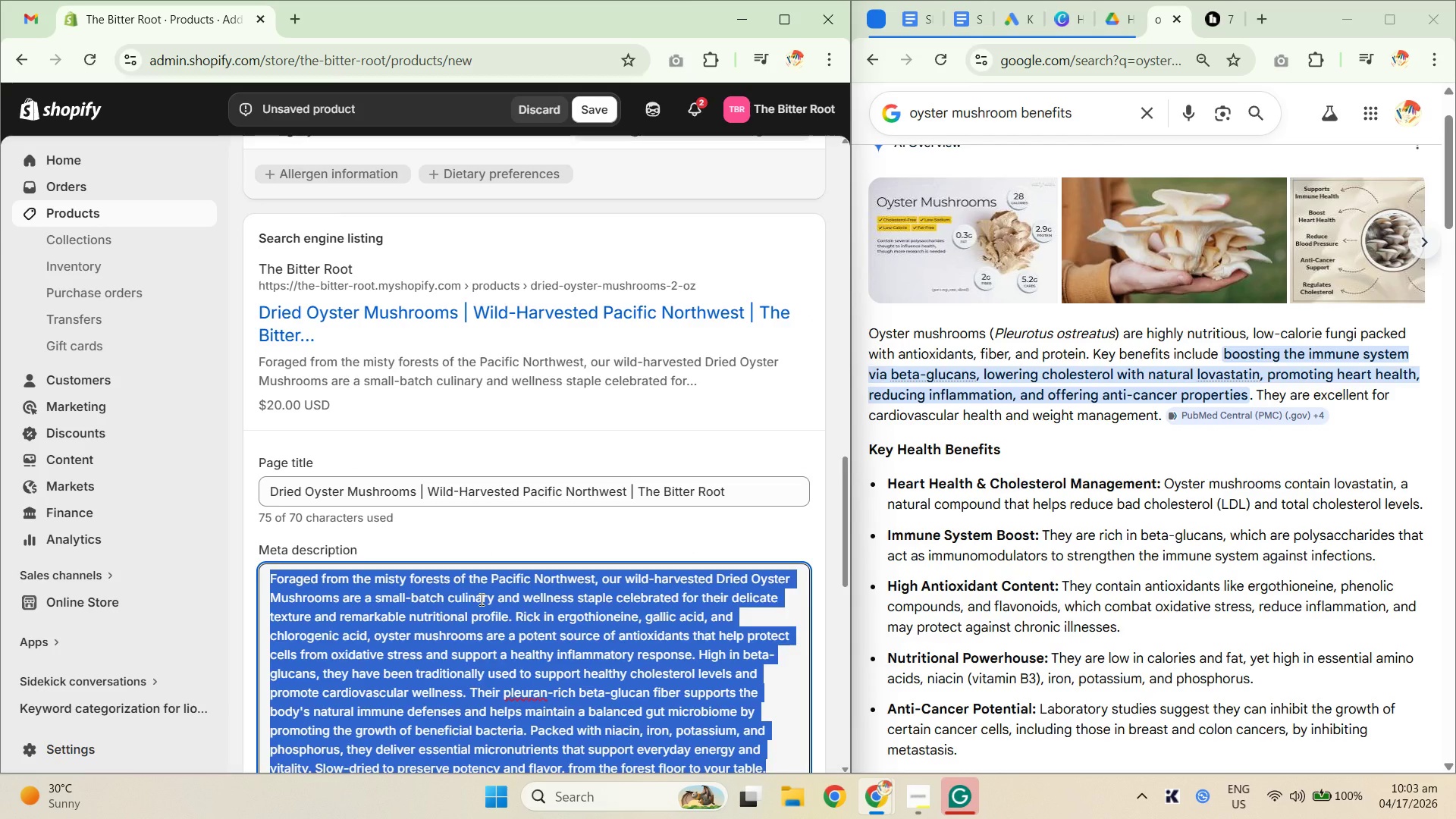 
key(Backspace)
 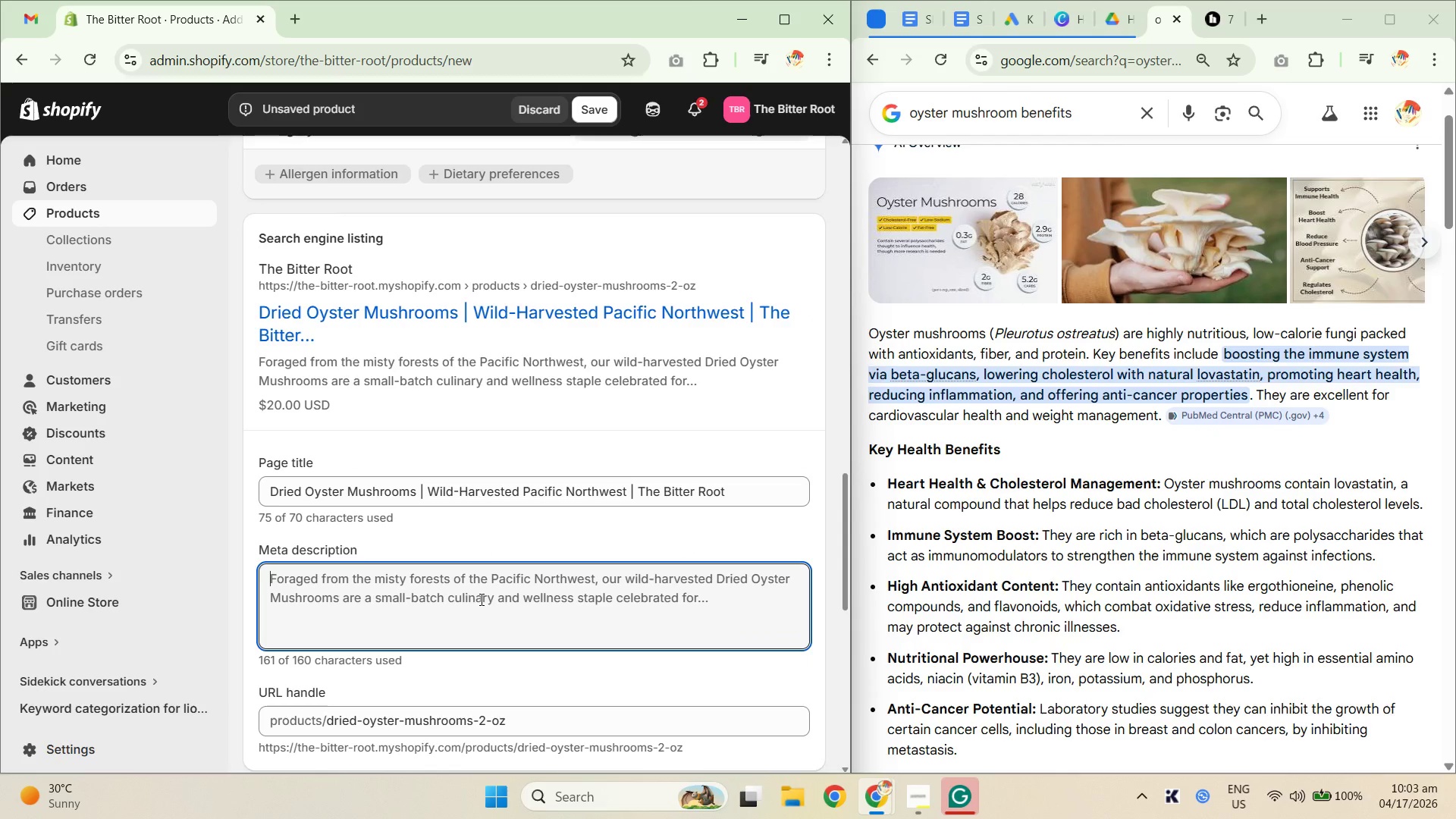 
key(Control+ControlLeft)
 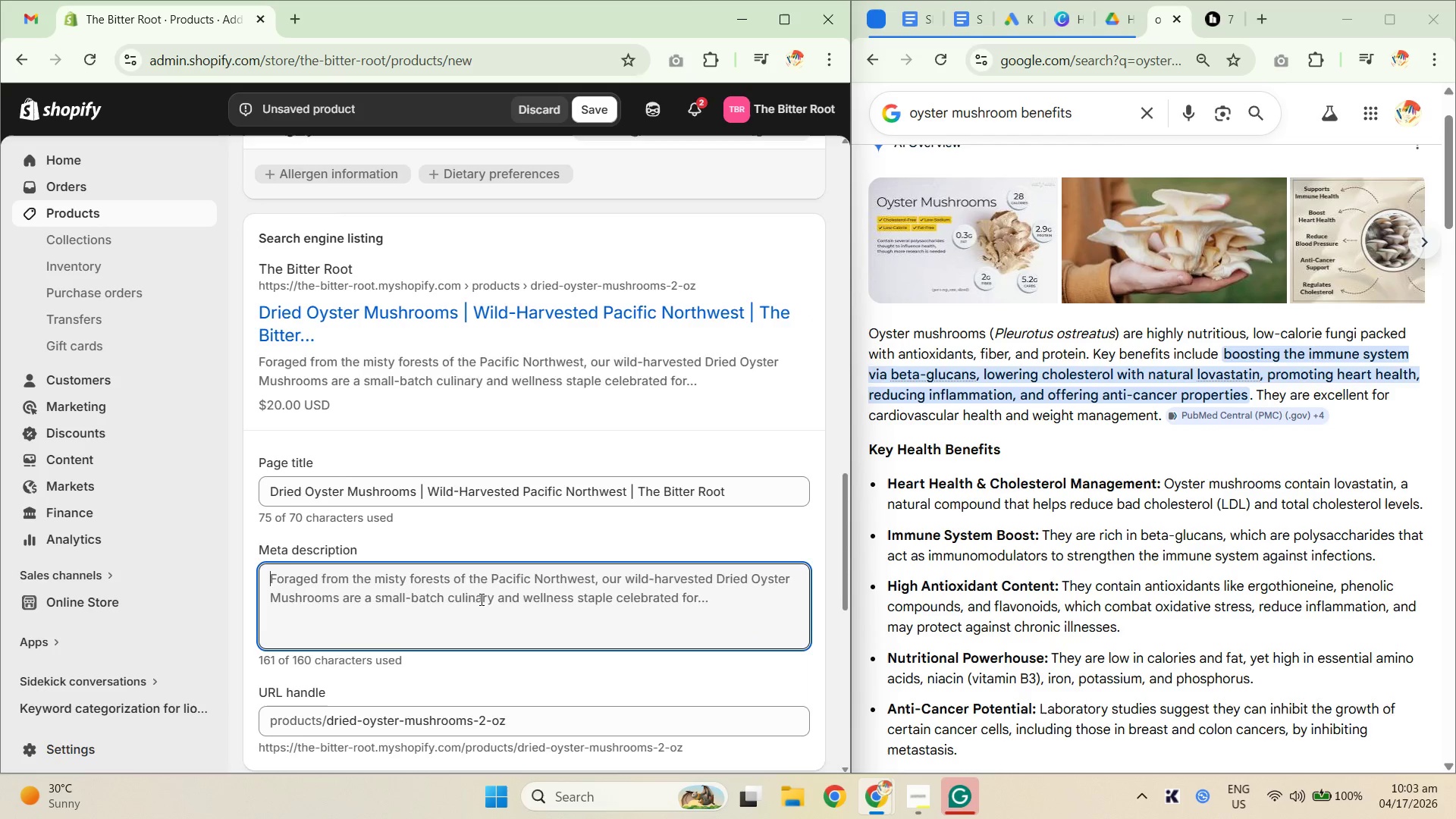 
key(Control+V)
 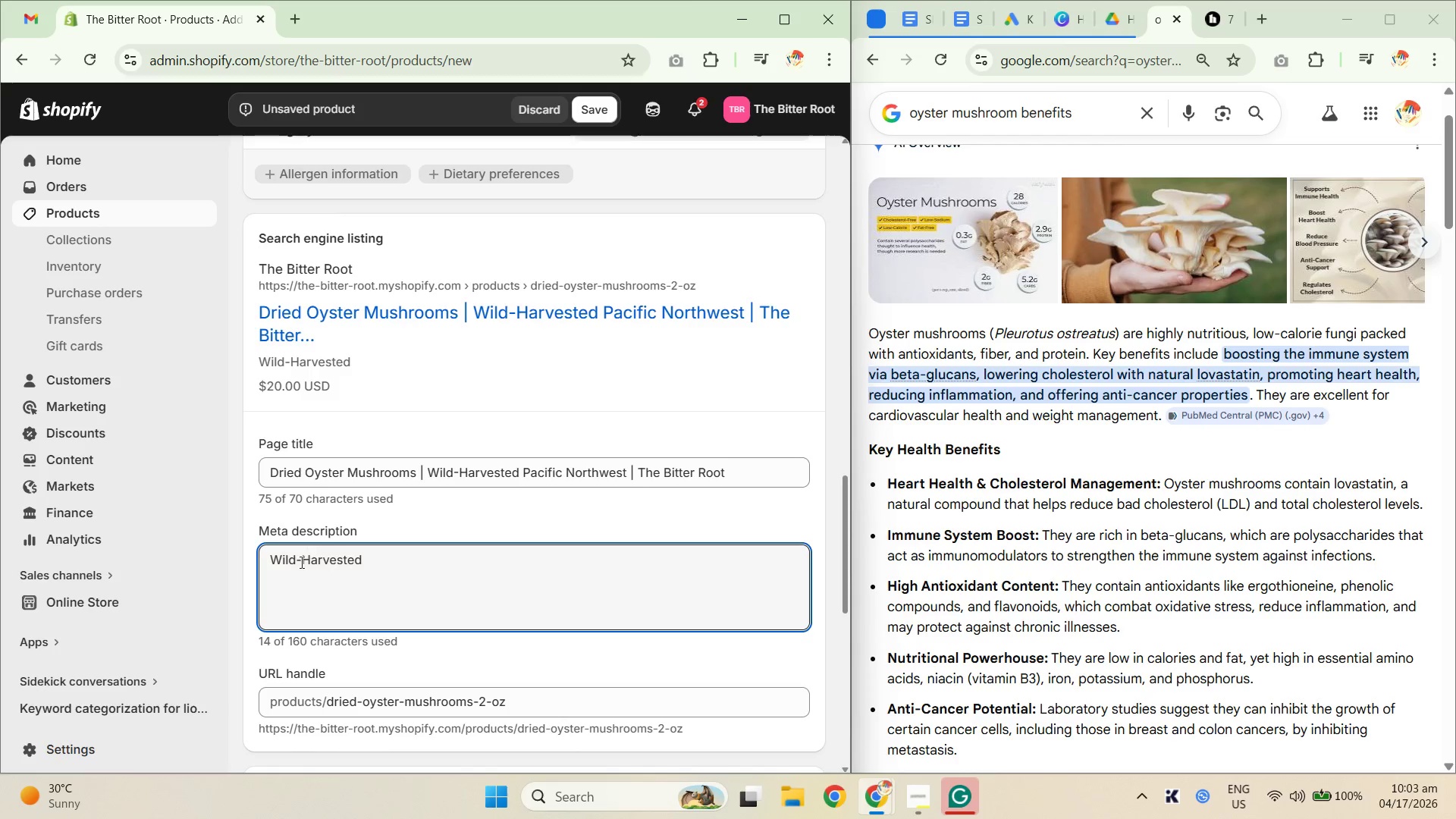 
left_click([308, 556])
 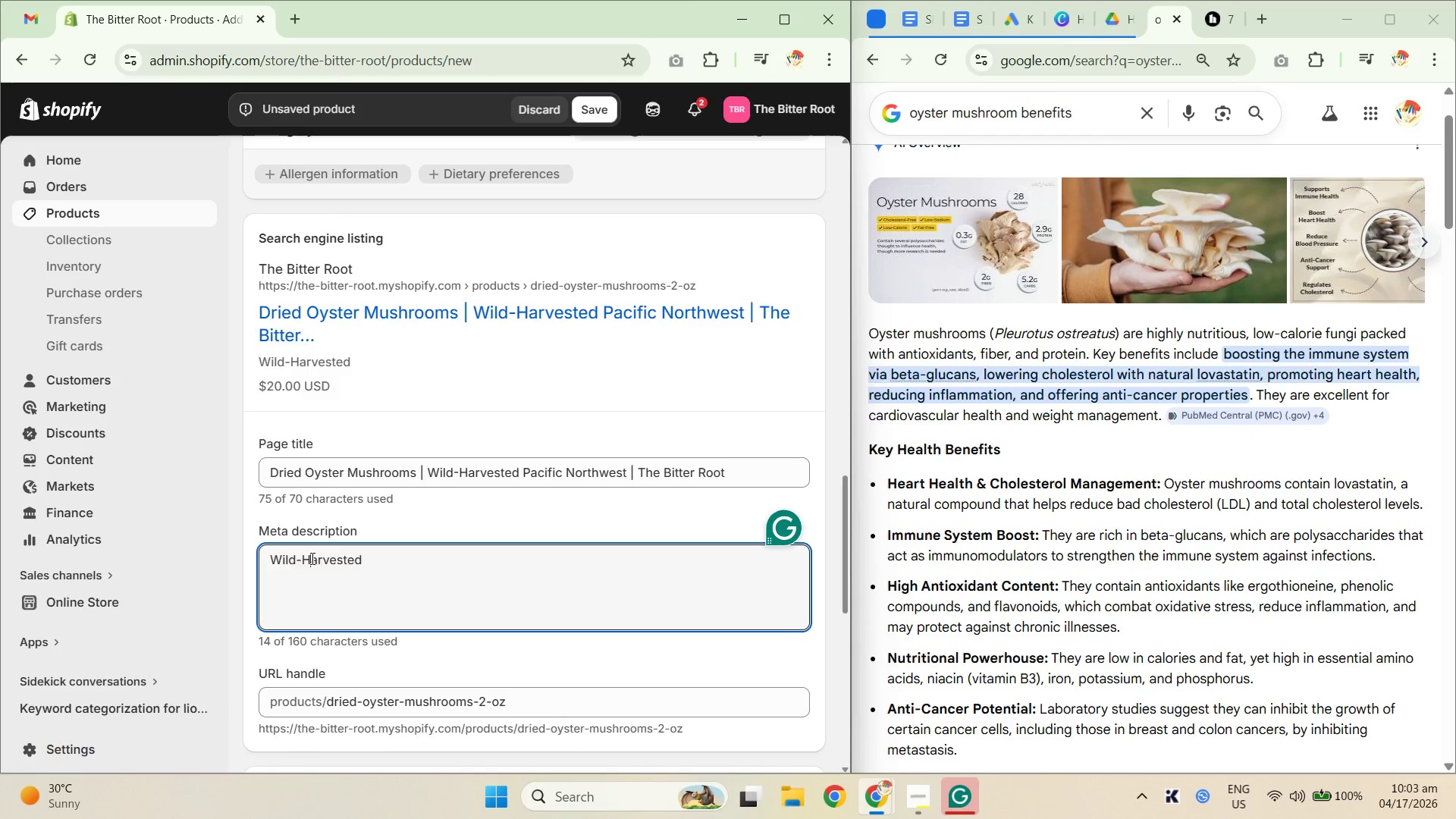 
key(Backspace)
 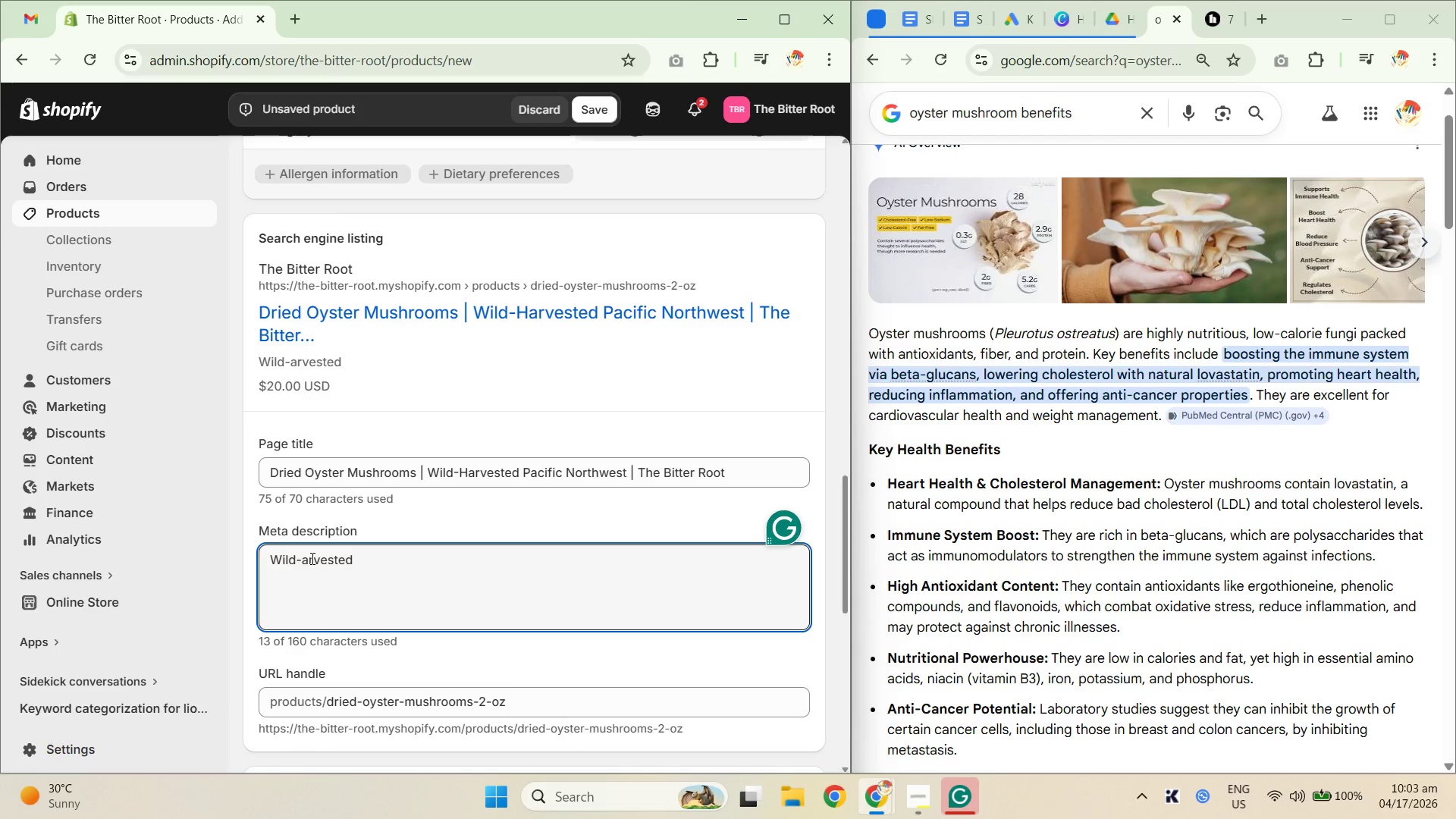 
key(H)
 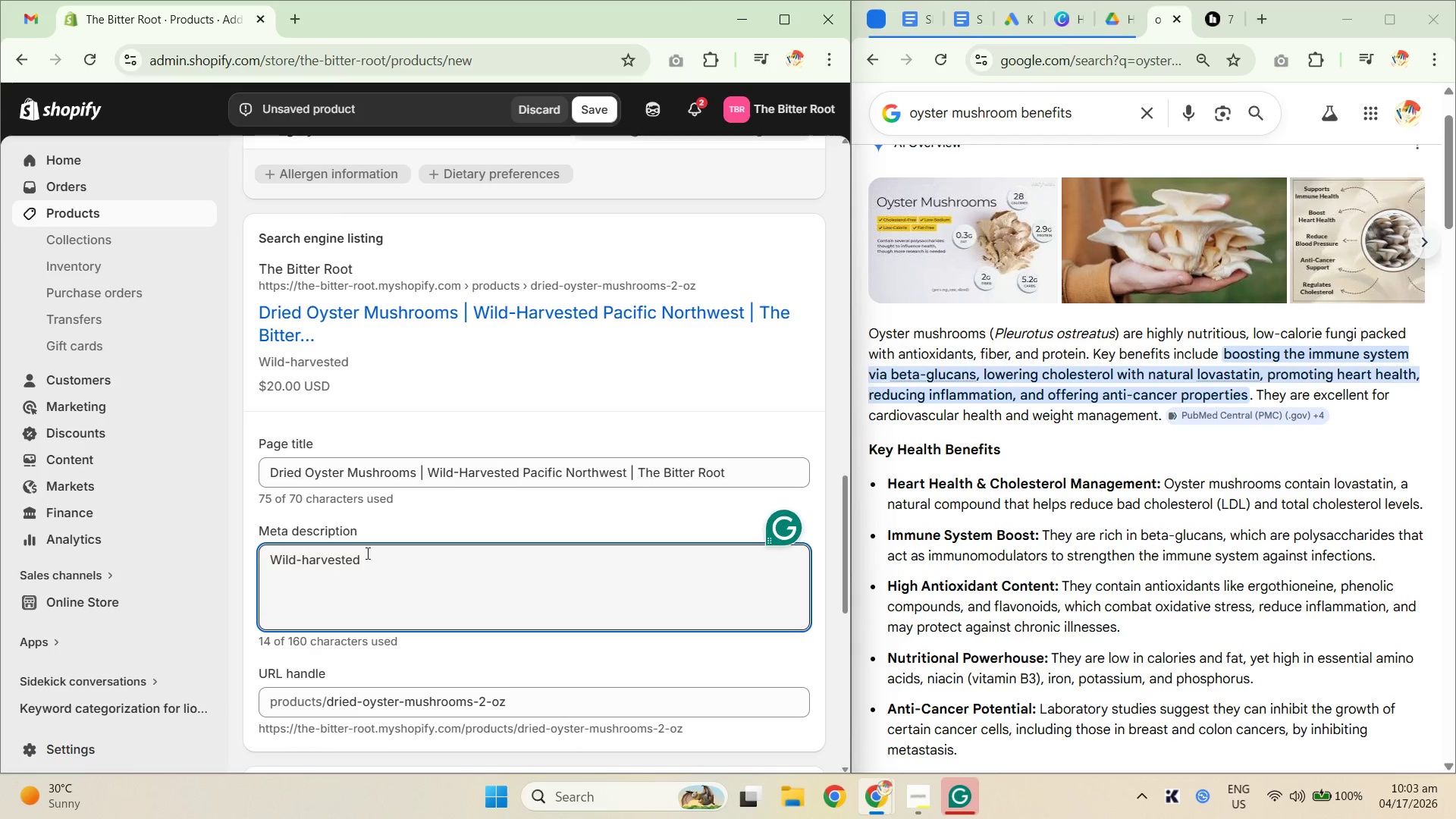 
left_click([372, 554])
 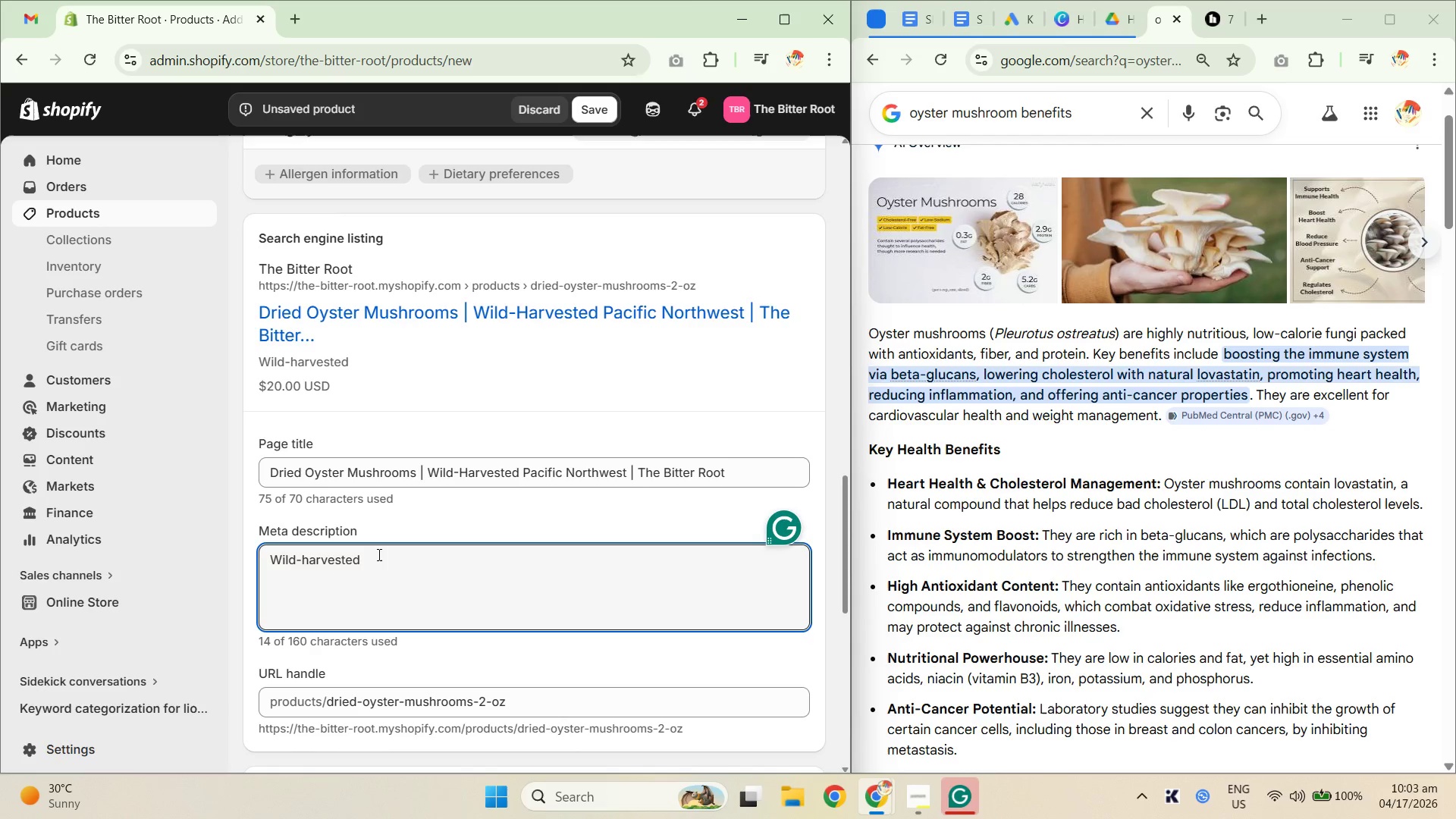 
type( f)
key(Backspace)
type(dried oysster msuhroo=)
key(Backspace)
type(ter msuhr)
key(Backspace)
key(Backspace)
key(Backspace)
key(Backspace)
type(ushrooms from the Pacific Northwe)
key(Backspace)
type(s)
key(Backspace)
type(est. Small-batch slow-dried. Rick)
key(Backspace)
type(h in antioxidabts)
key(Backspace)
key(Backspace)
key(Backspace)
type(nts and beta-gluvan)
key(Backspace)
key(Backspace)
key(Backspace)
type(cans to support immunity, hral)
key(Backspace)
key(Backspace)
key(Backspace)
type(eakth )
key(Backspace)
key(Backspace)
key(Backspace)
key(Backspace)
type(lt)
key(Backspace)
type(t)
key(Backspace)
key(Backspace)
key(Backspace)
type(art health, and gutwellness,)
key(Backspace)
type(.)
 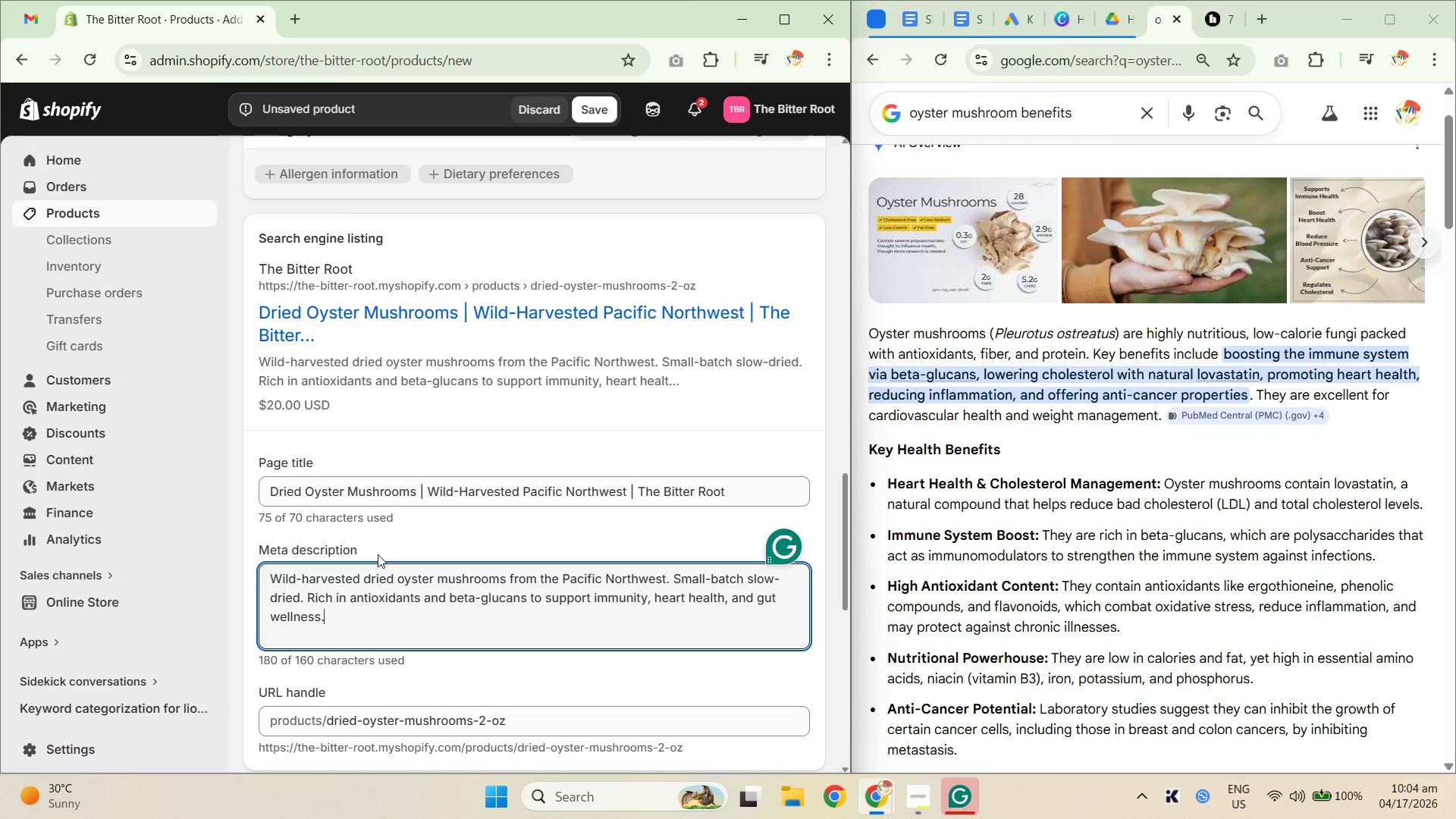 
scroll: coordinate [389, 554], scroll_direction: down, amount: 2.0
 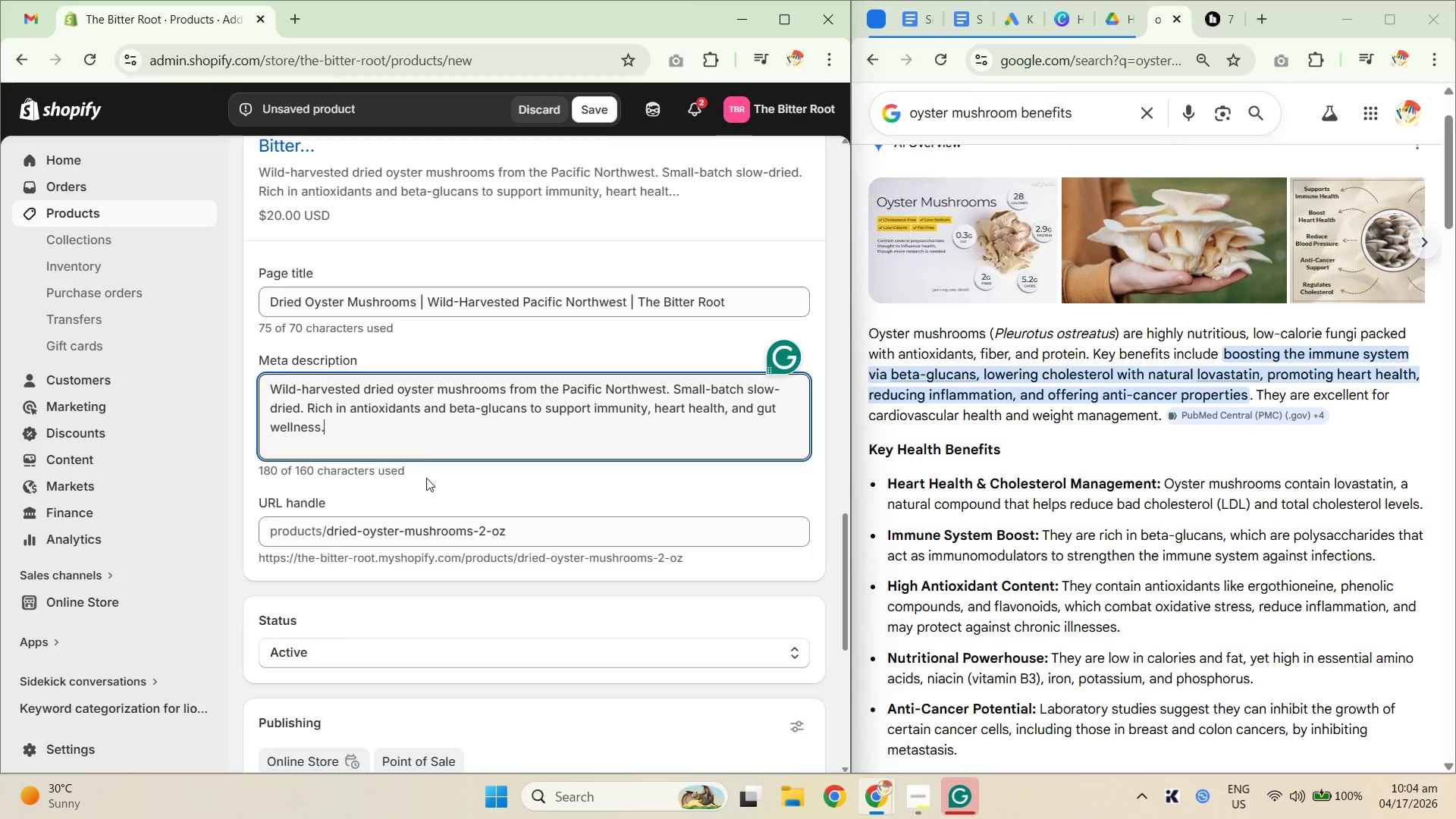 
wait(18.56)
 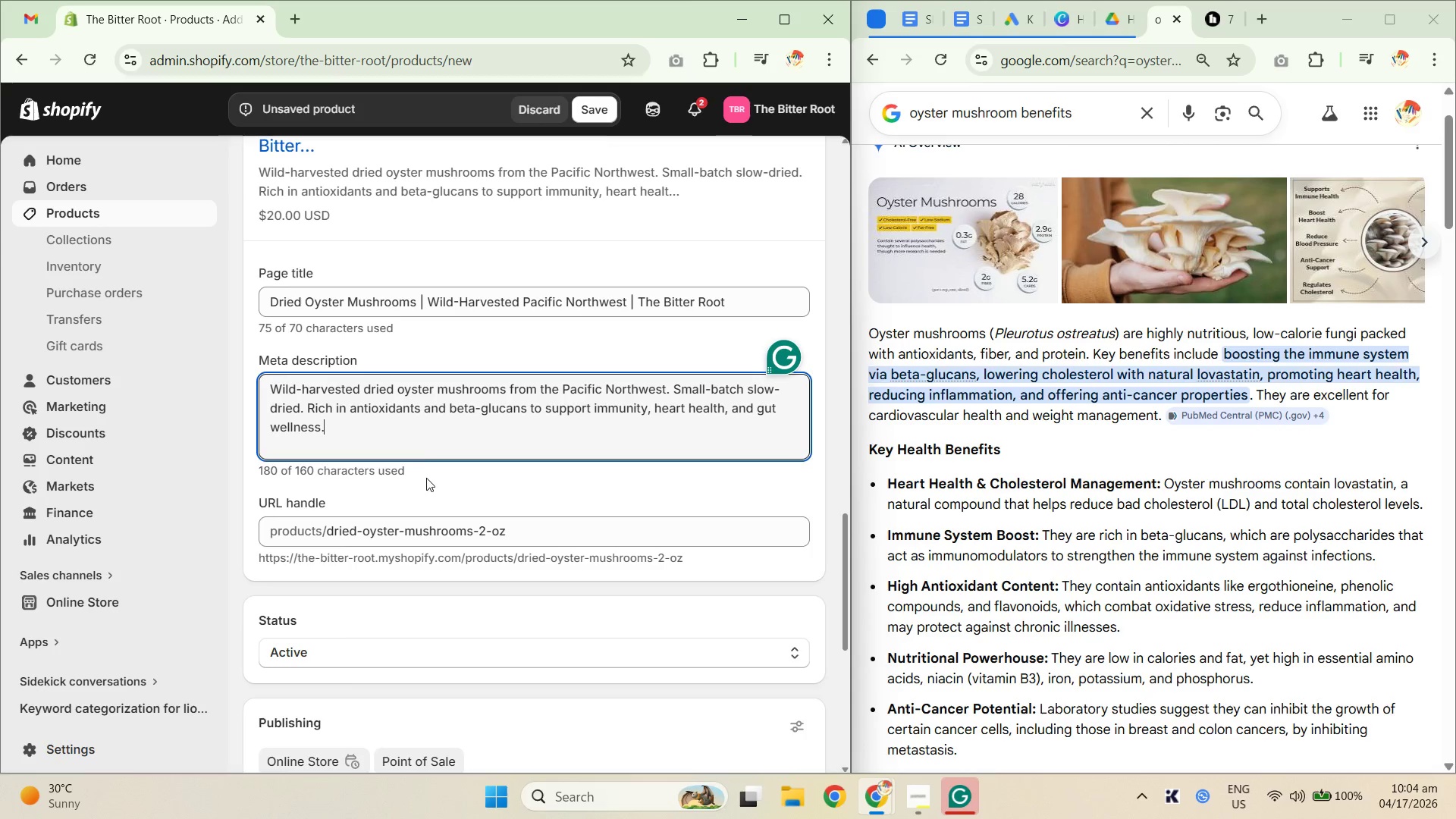 
scroll: coordinate [343, 520], scroll_direction: down, amount: 4.0
 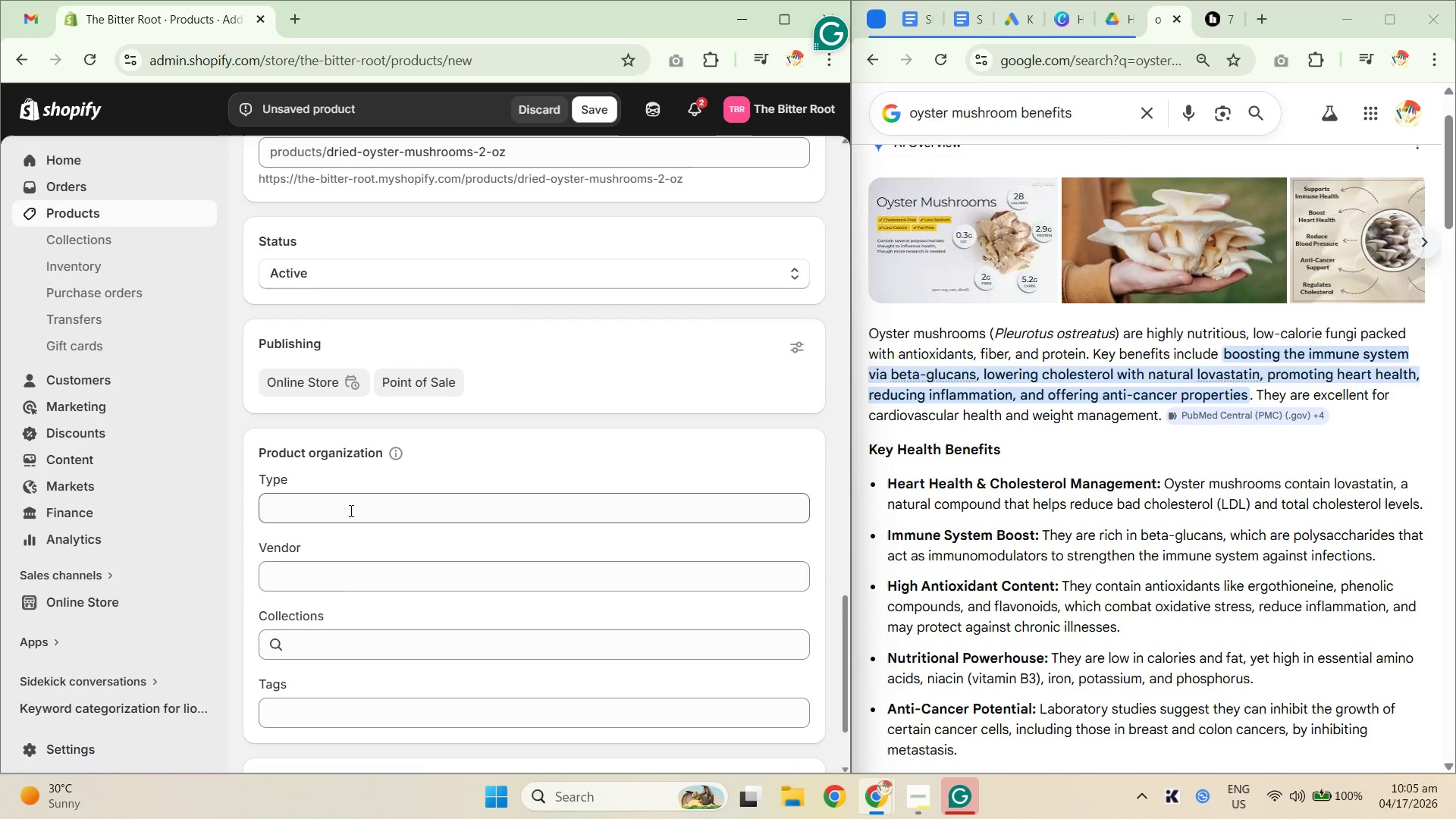 
left_click([350, 510])
 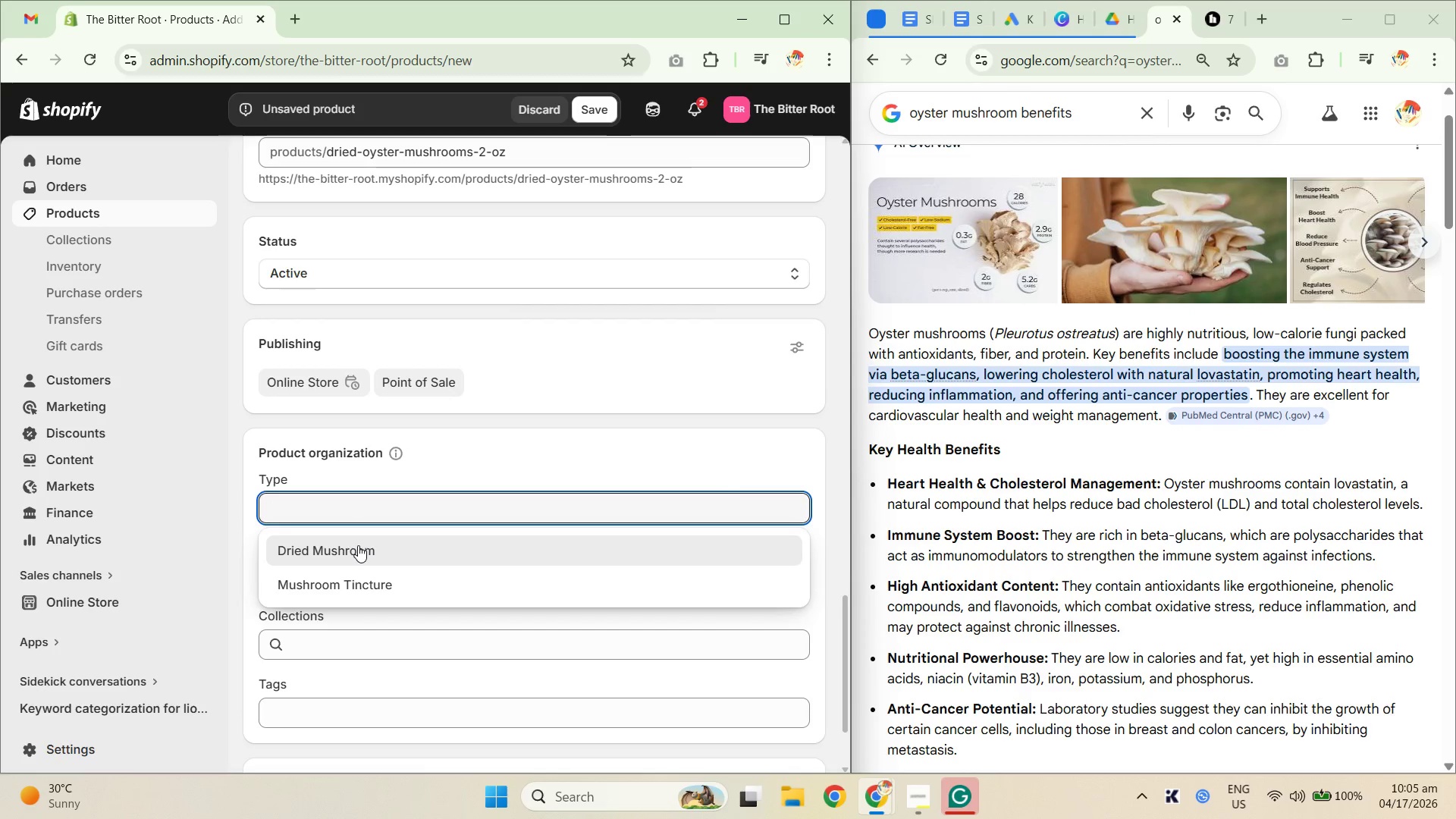 
left_click([359, 545])
 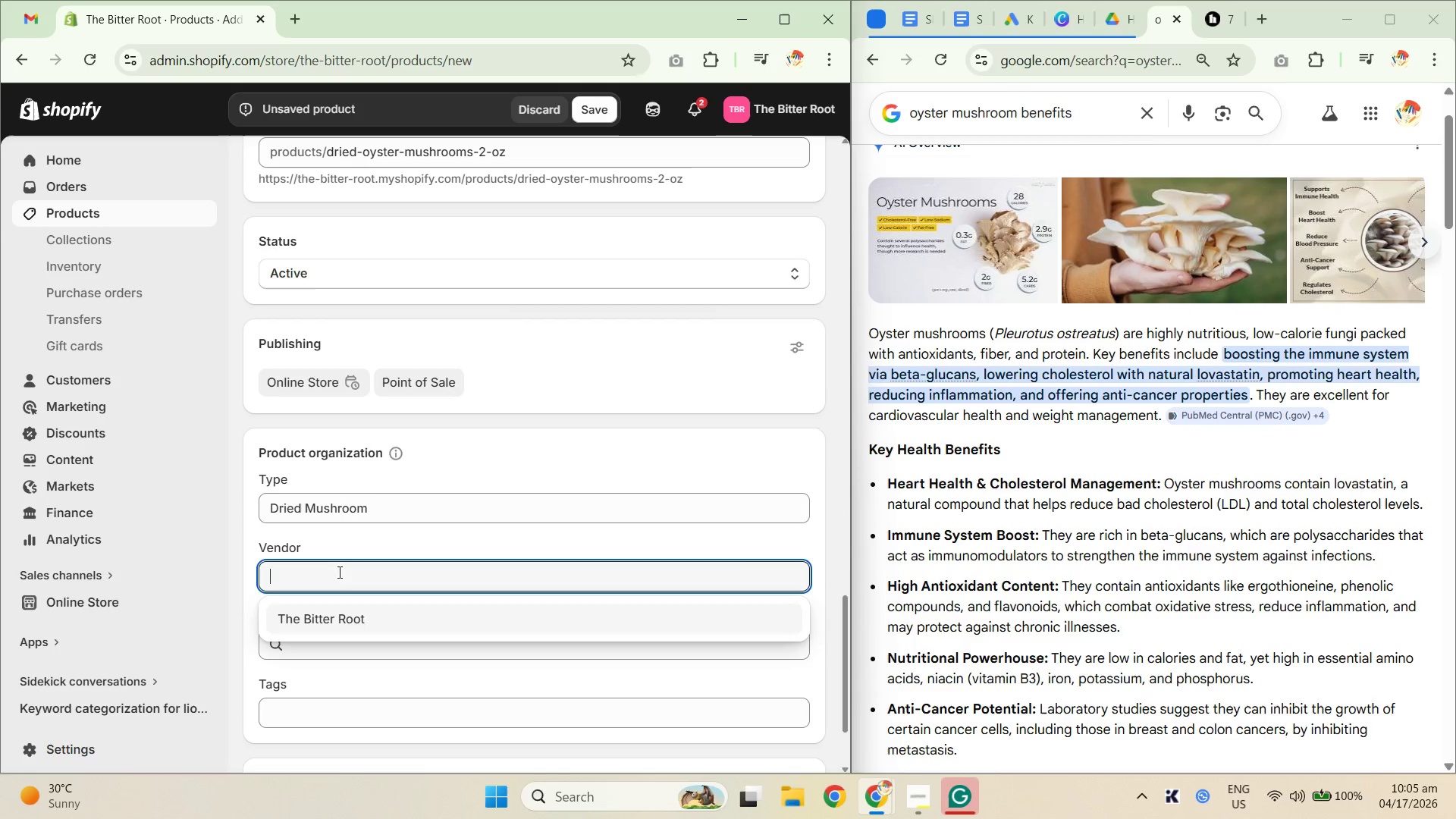 
double_click([355, 626])
 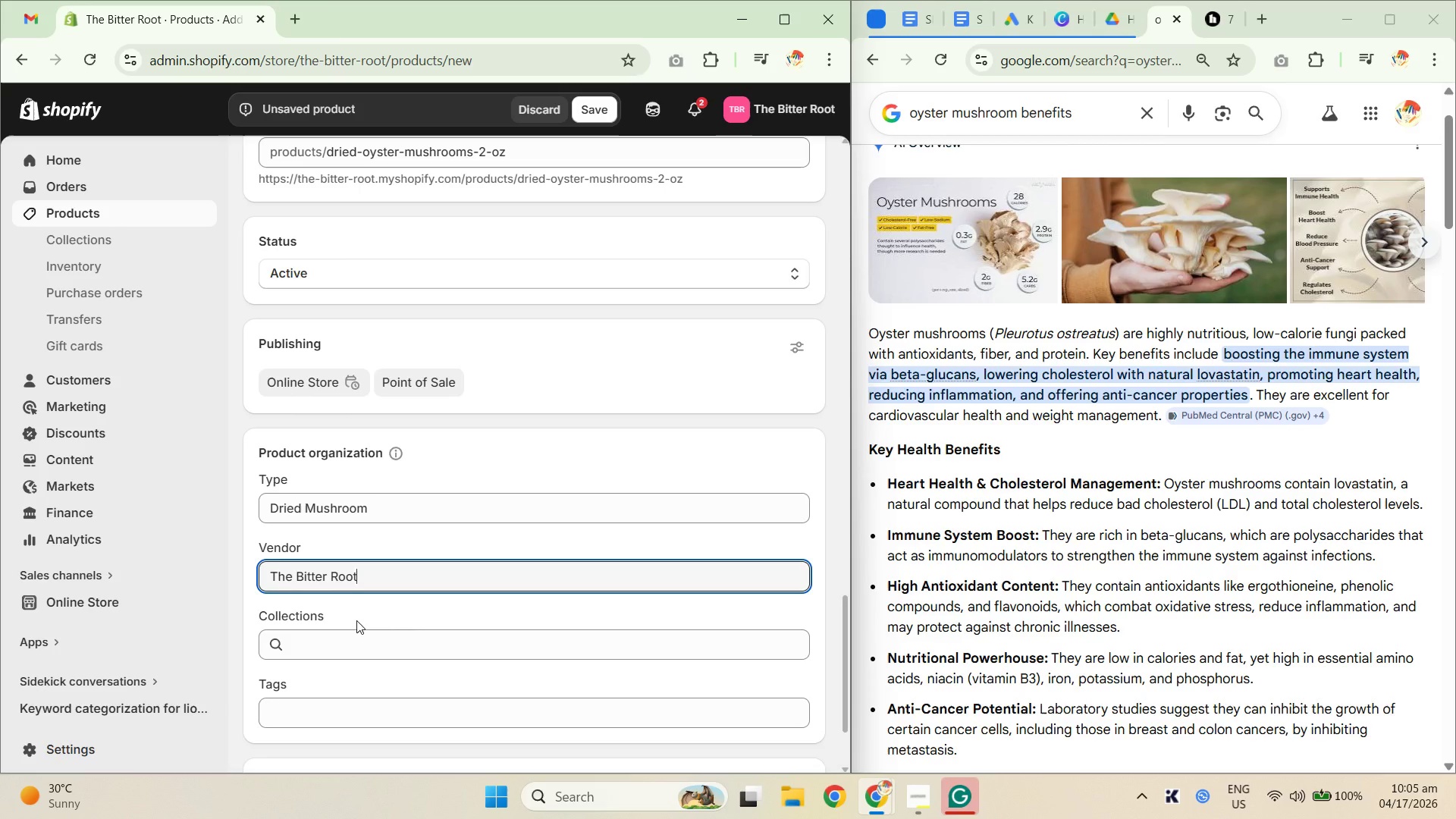 
scroll: coordinate [351, 575], scroll_direction: down, amount: 1.0
 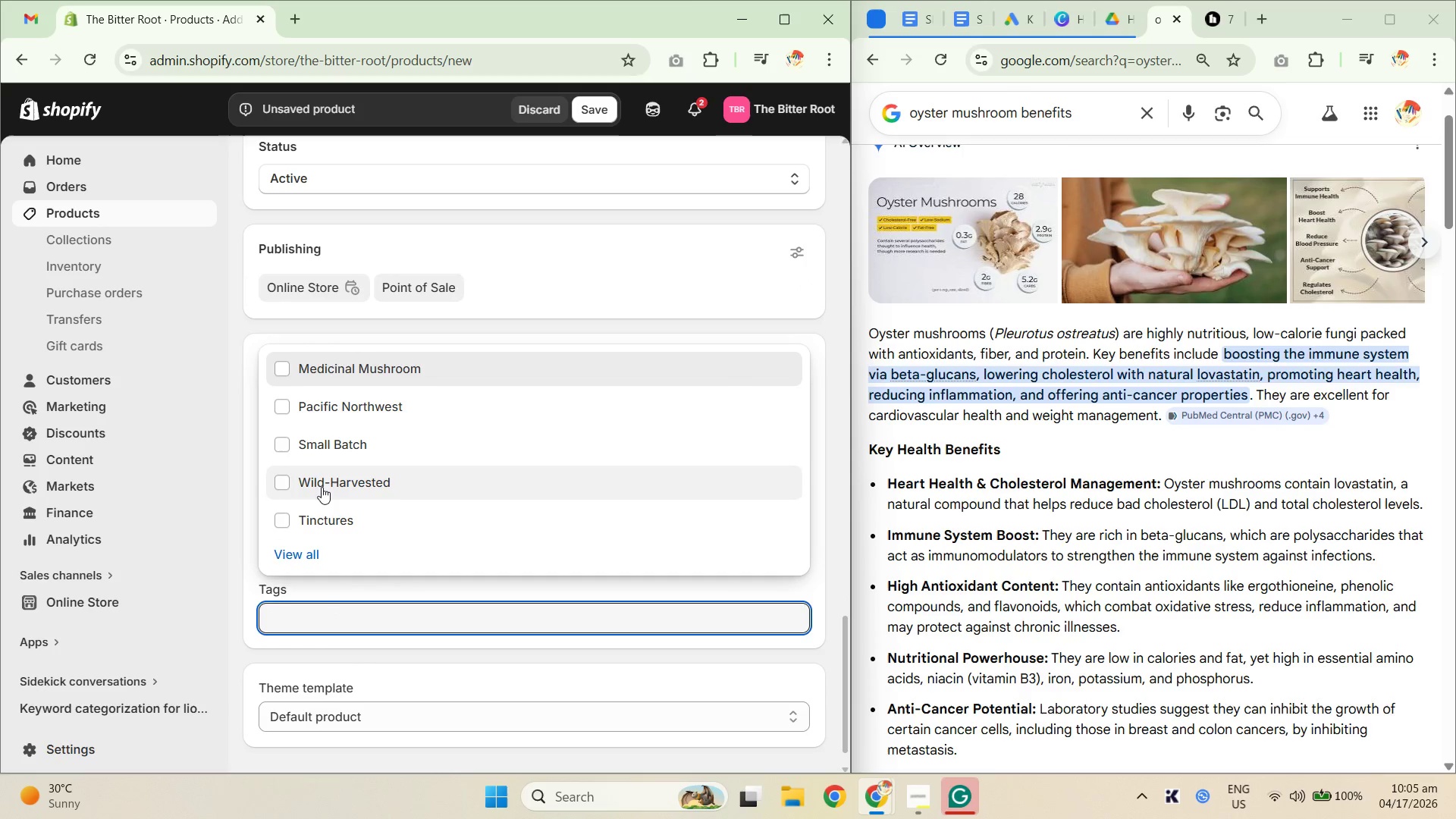 
left_click([319, 482])
 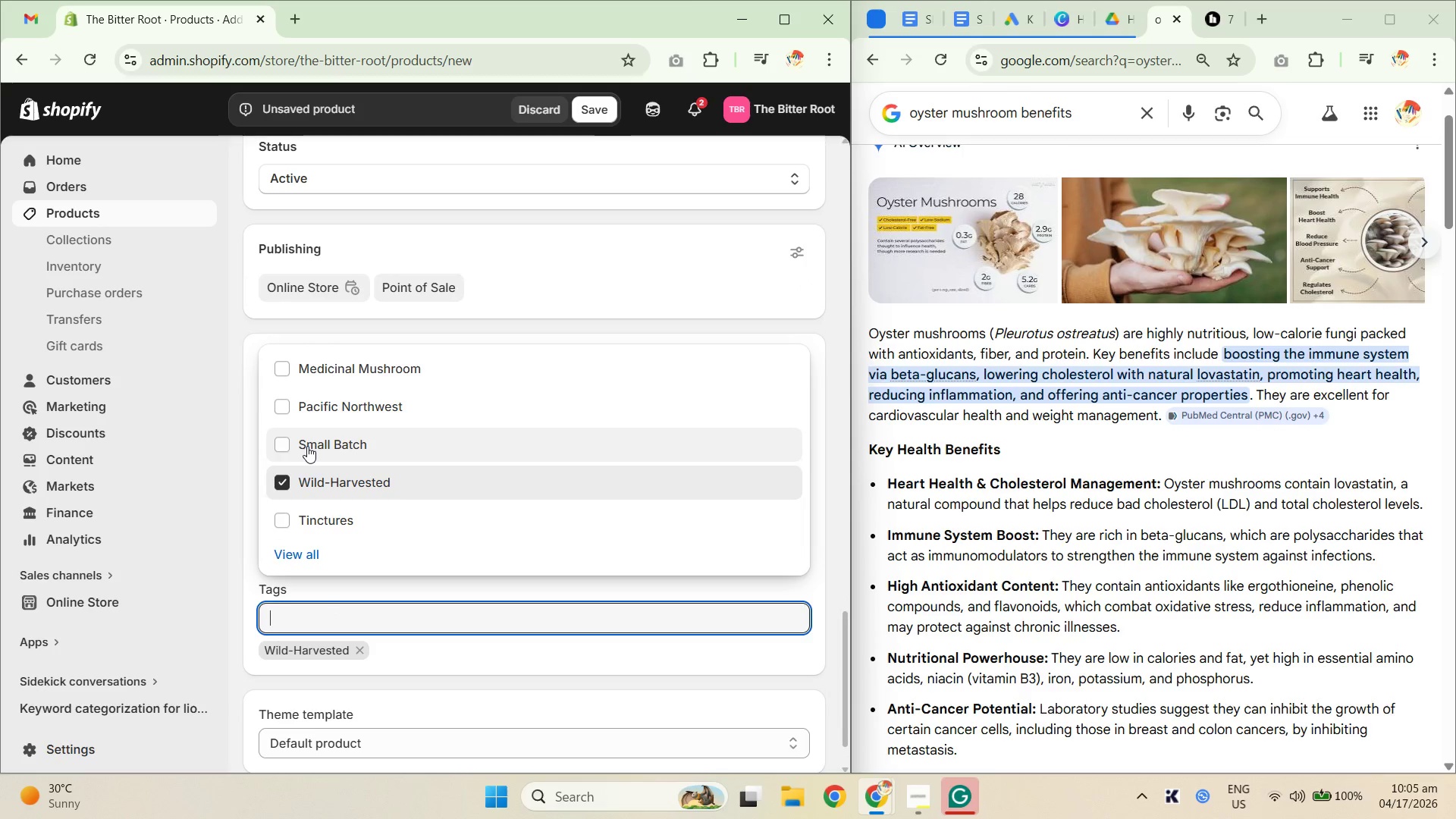 
left_click([307, 447])
 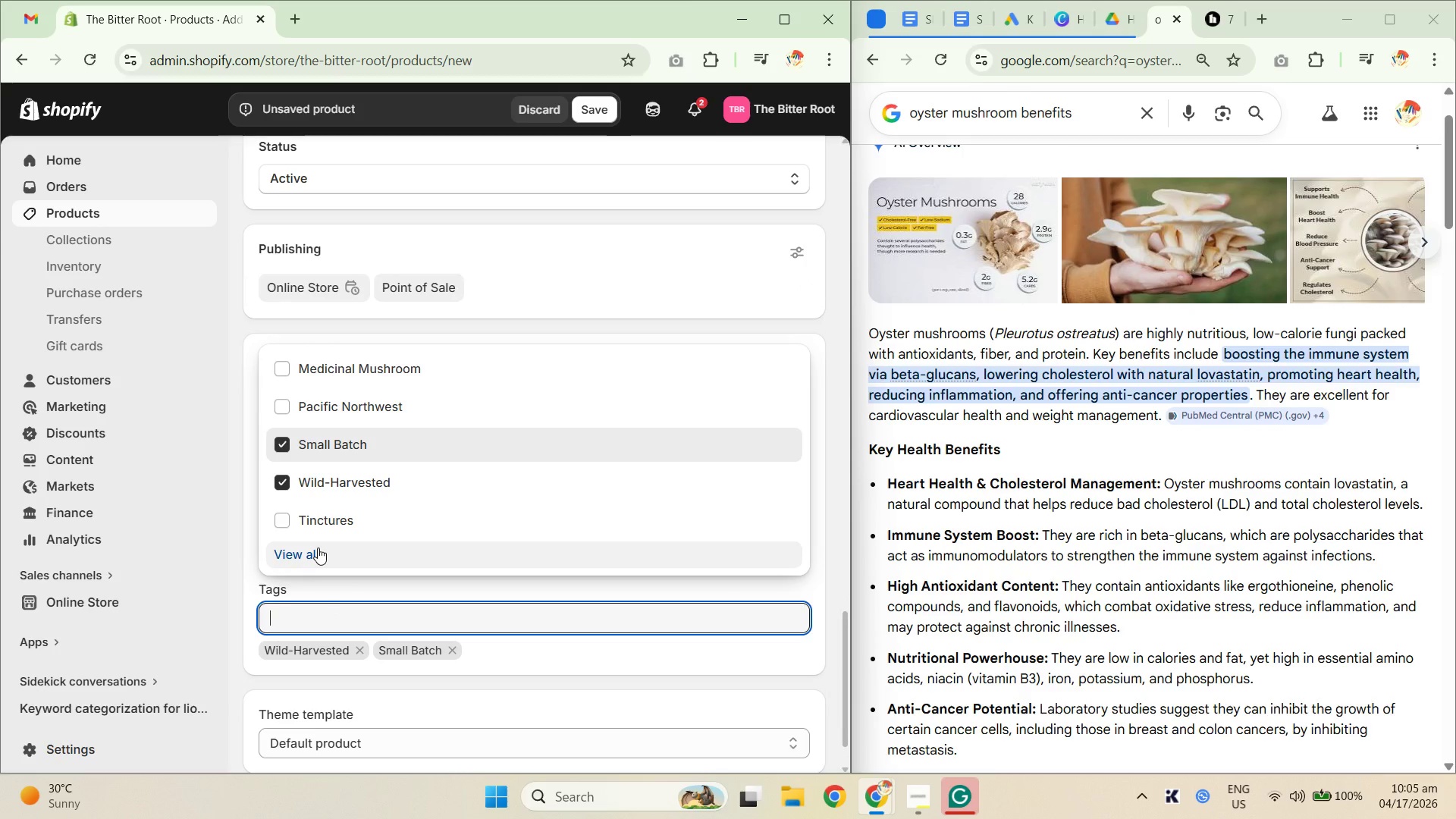 
left_click([318, 543])
 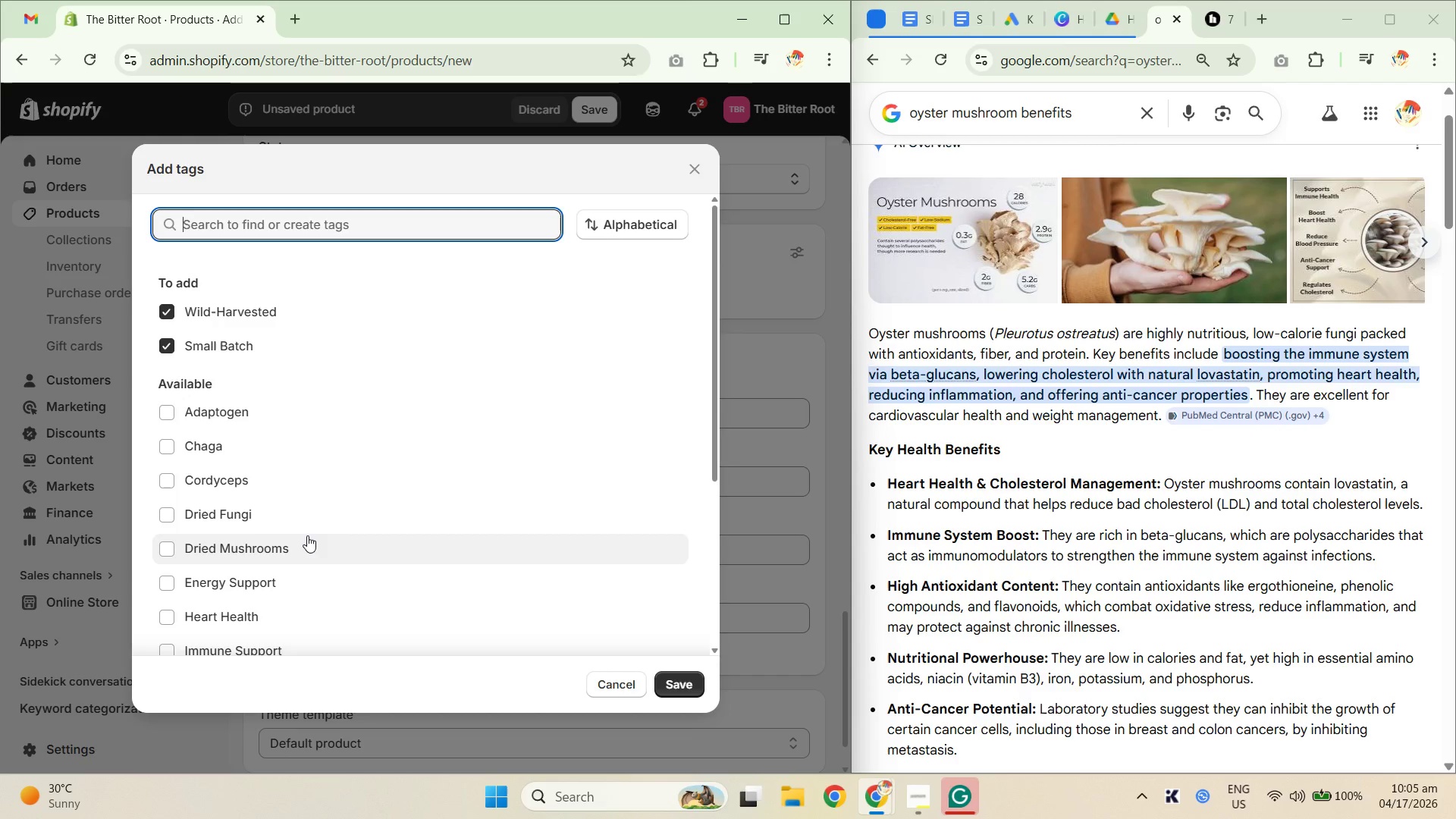 
wait(9.49)
 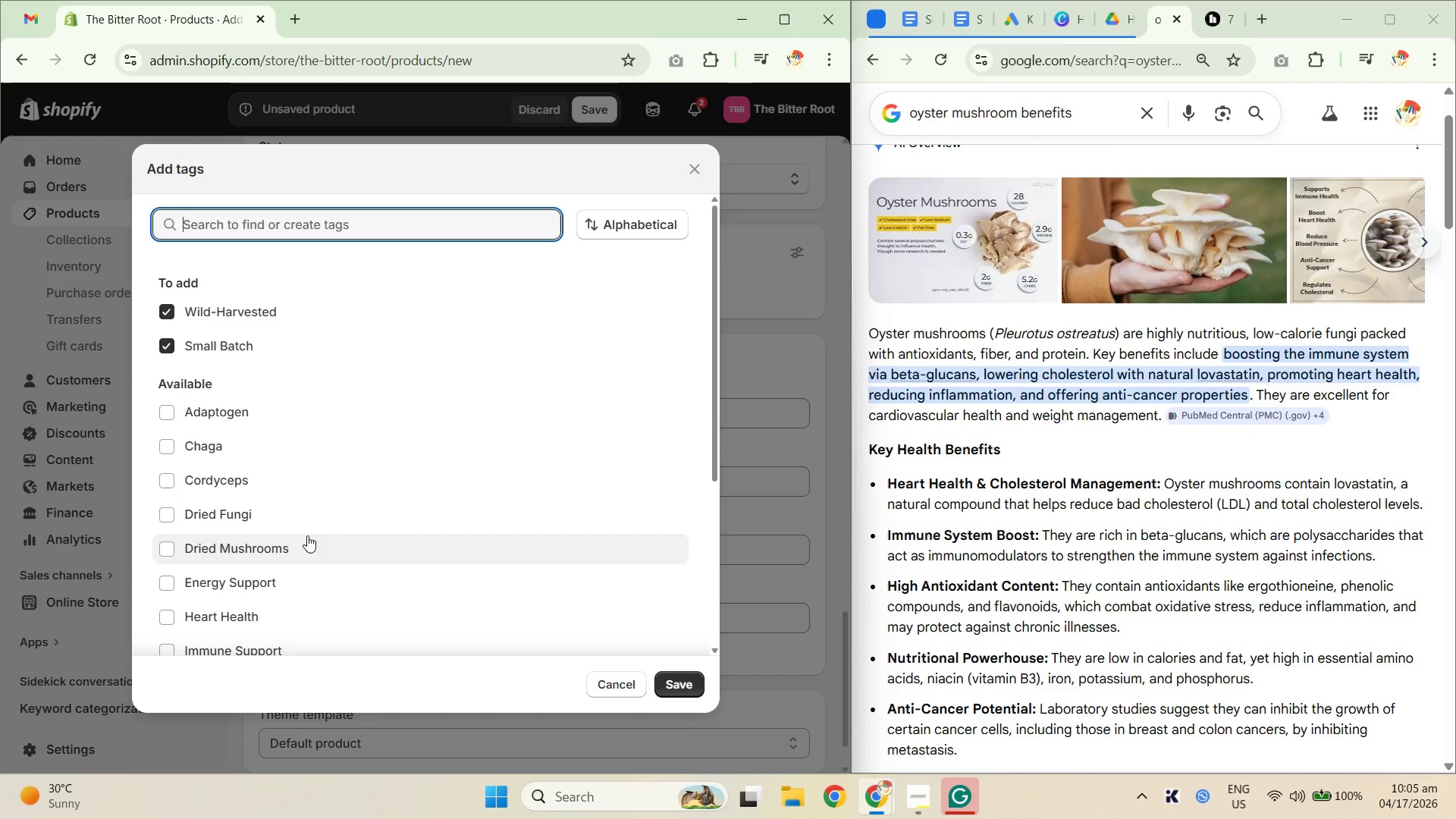 
left_click([255, 548])
 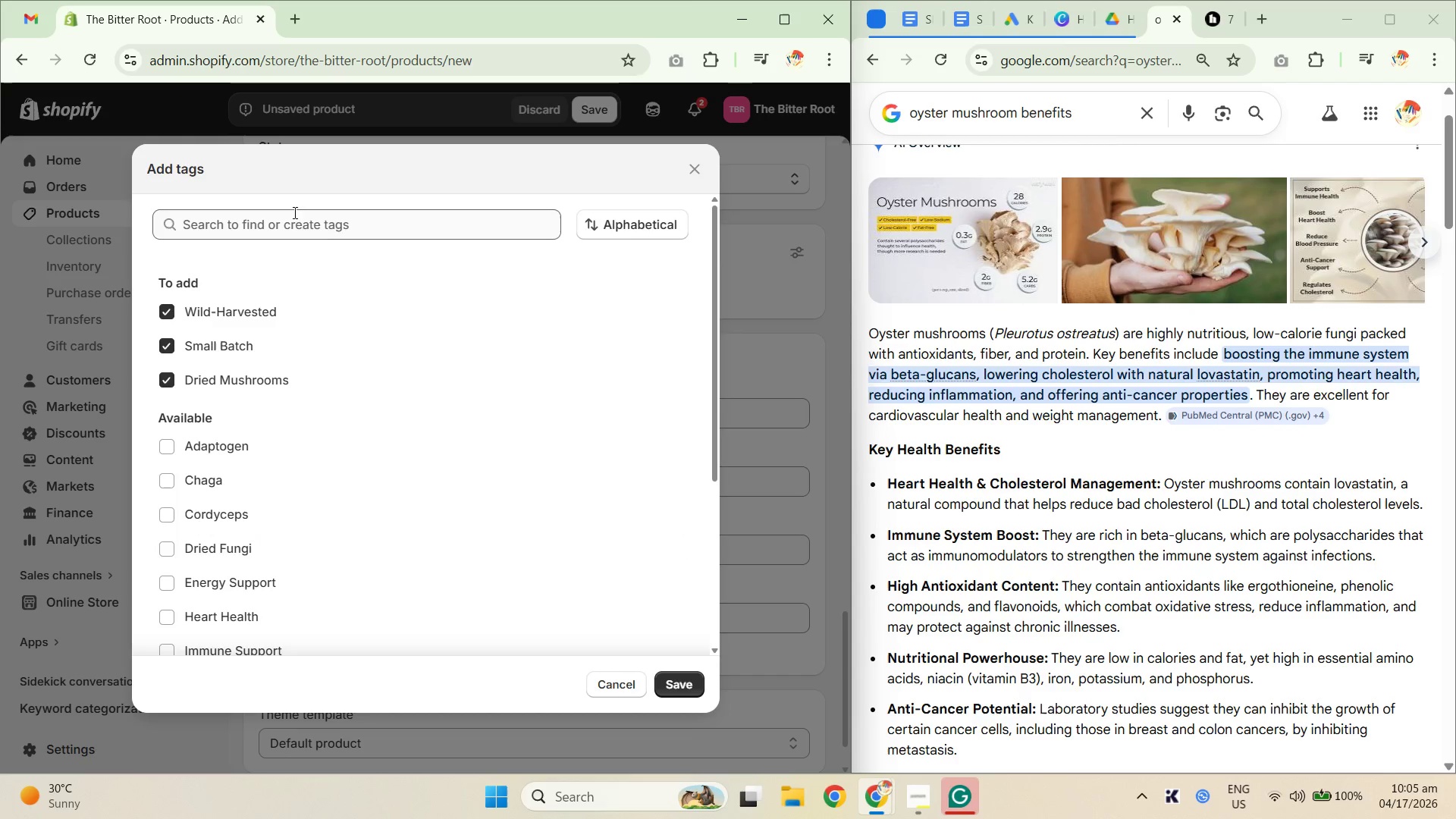 
left_click([282, 228])
 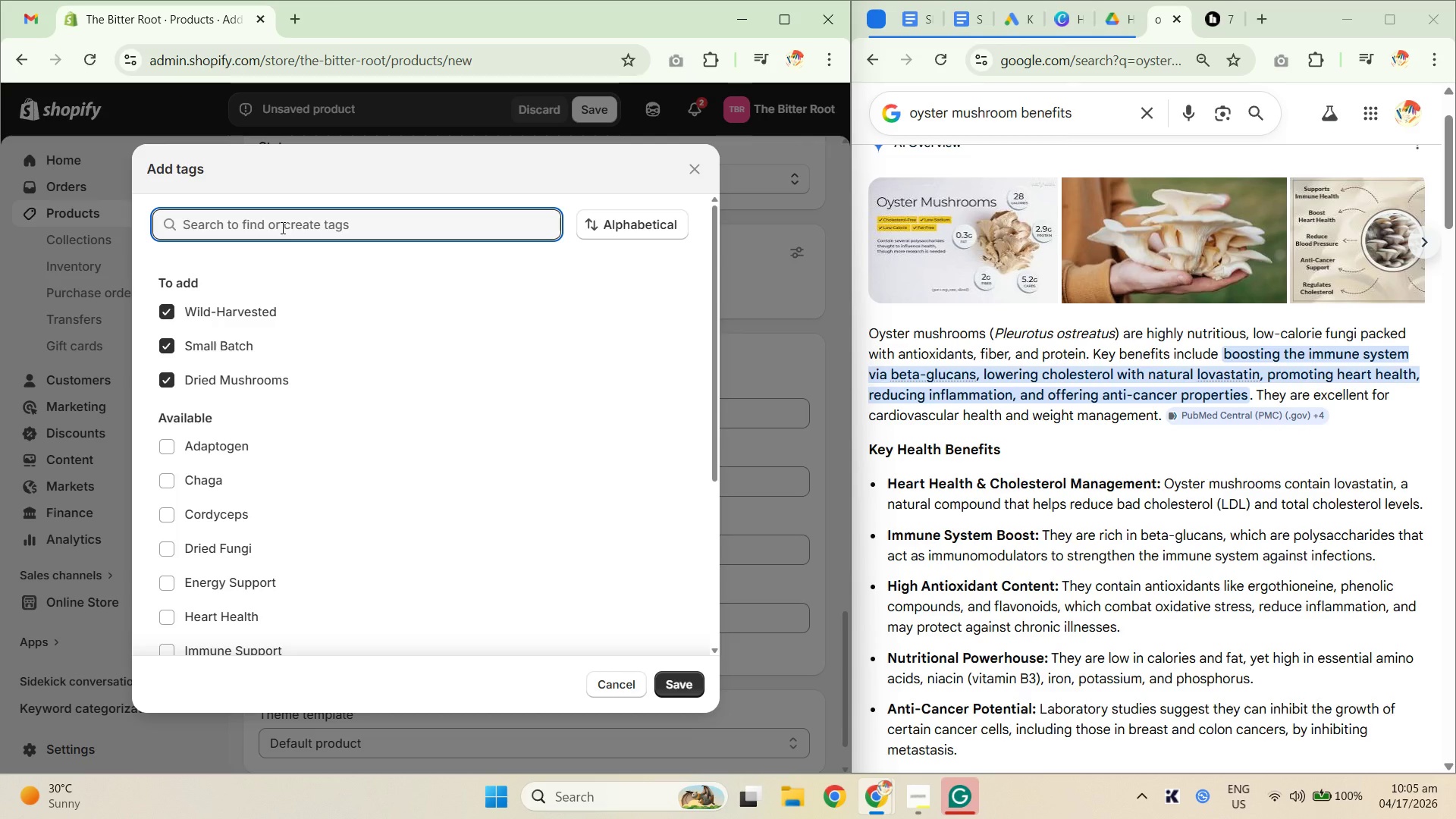 
type(Oyster Mushrooms)
 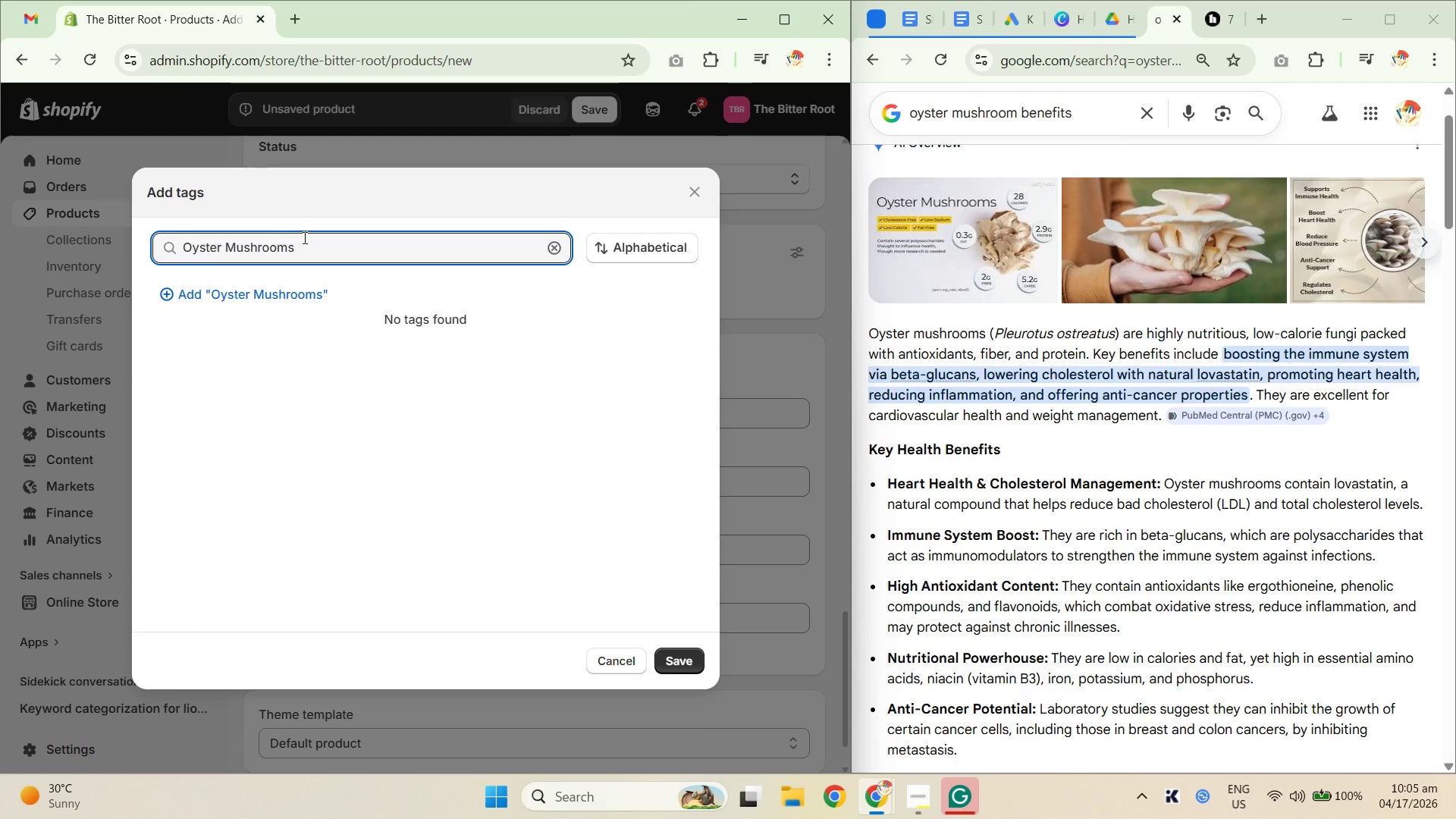 
left_click([304, 284])
 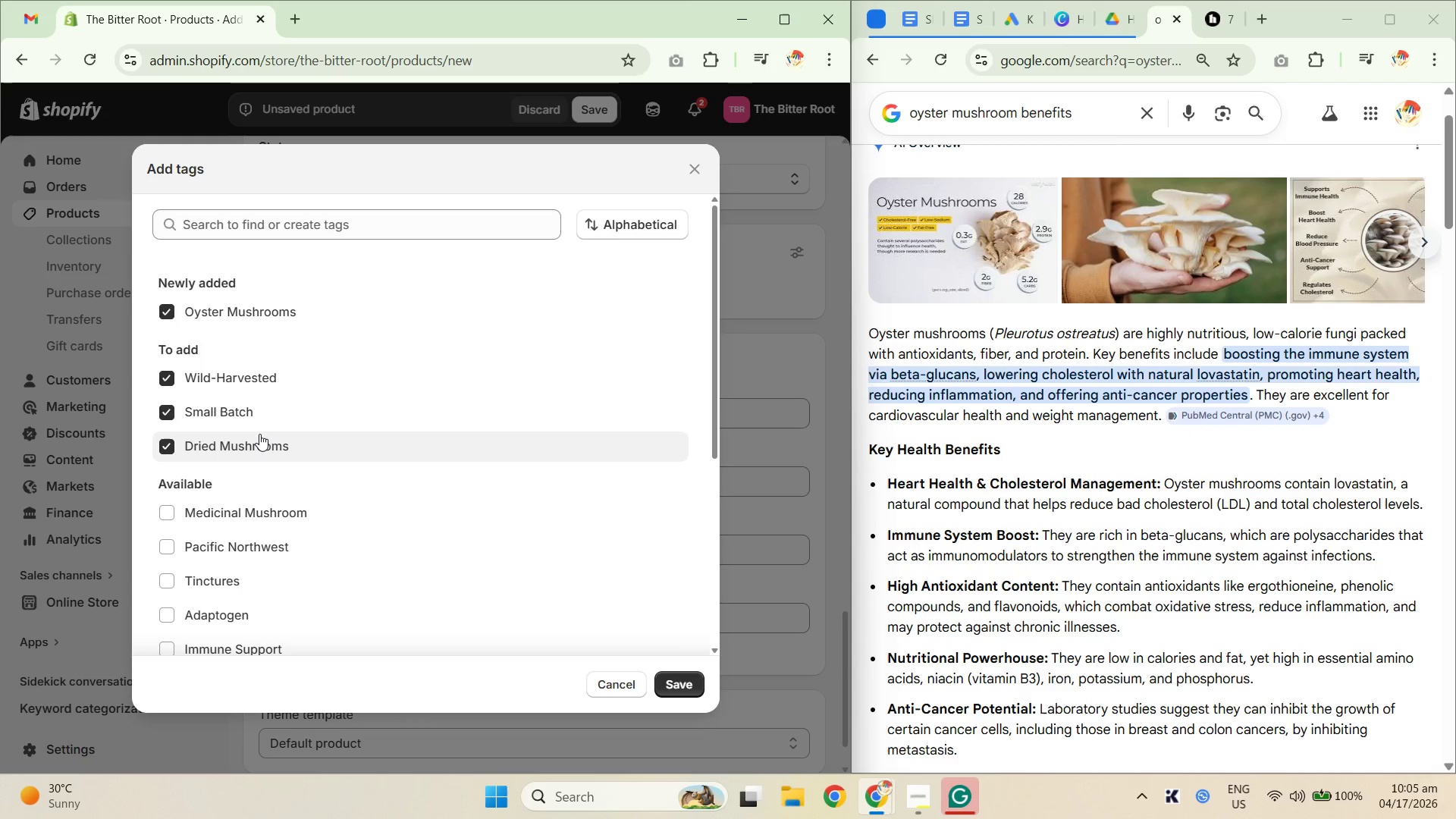 
left_click([243, 513])
 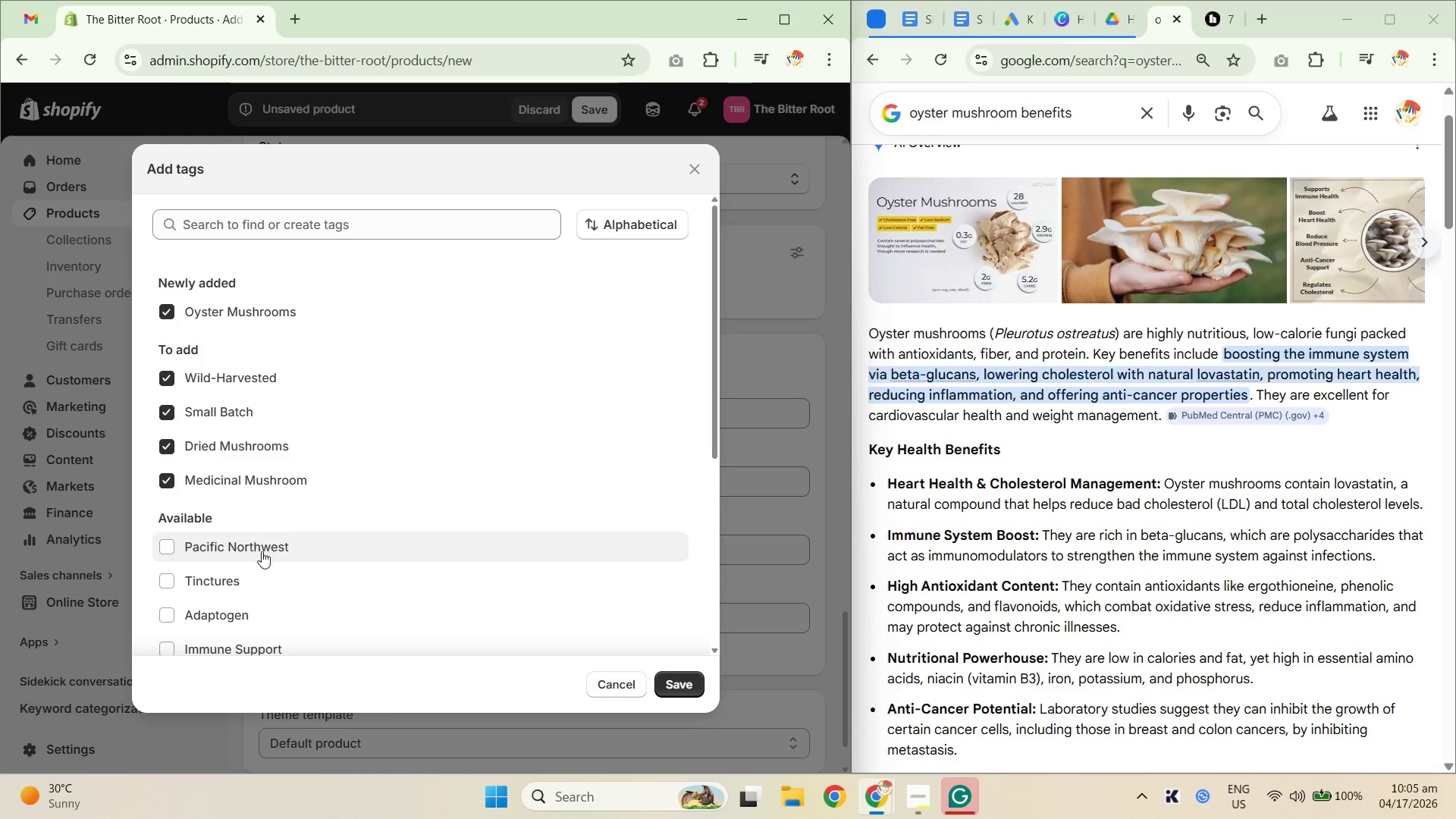 
left_click([253, 551])
 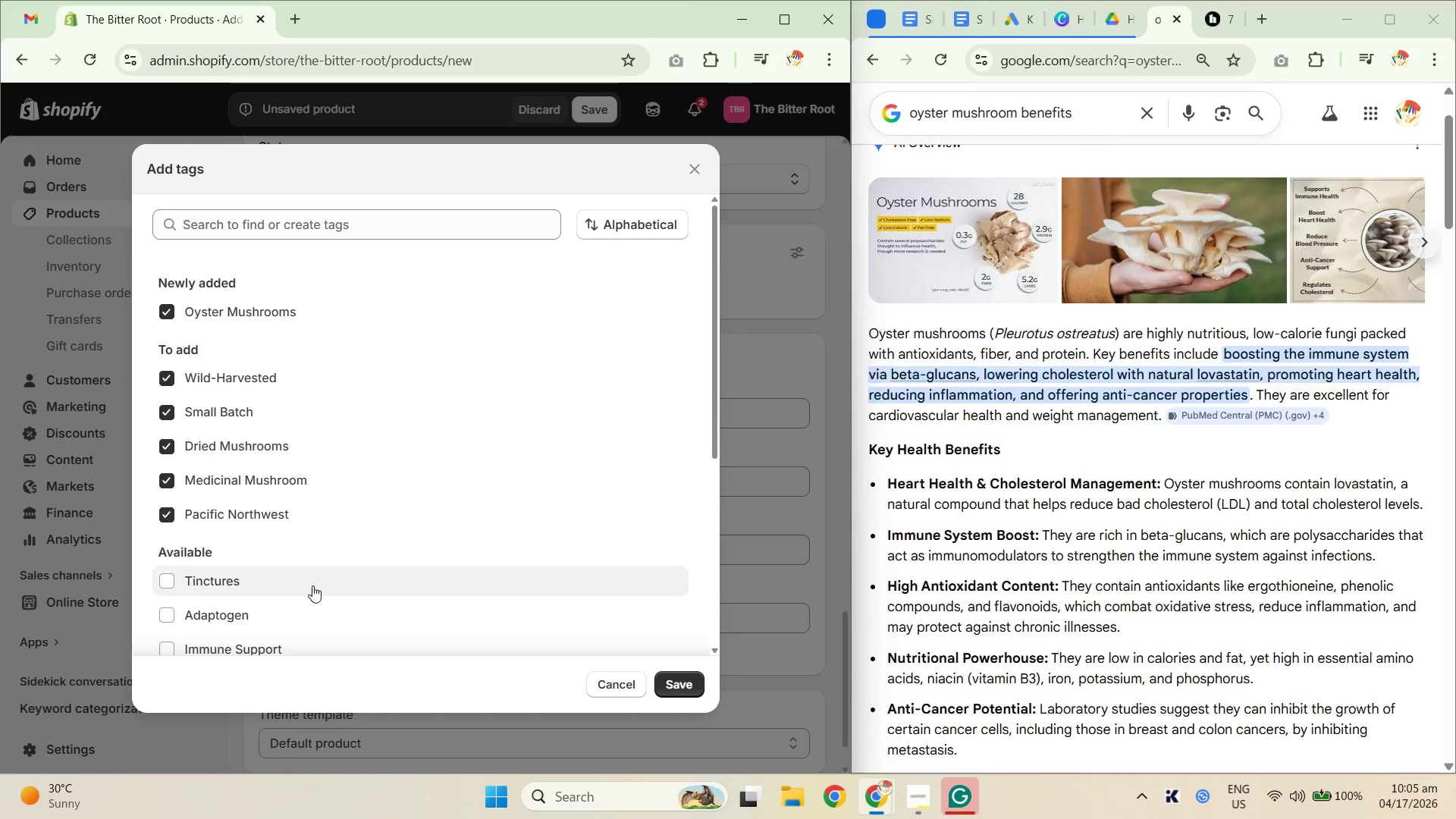 
scroll: coordinate [250, 596], scroll_direction: down, amount: 2.0
 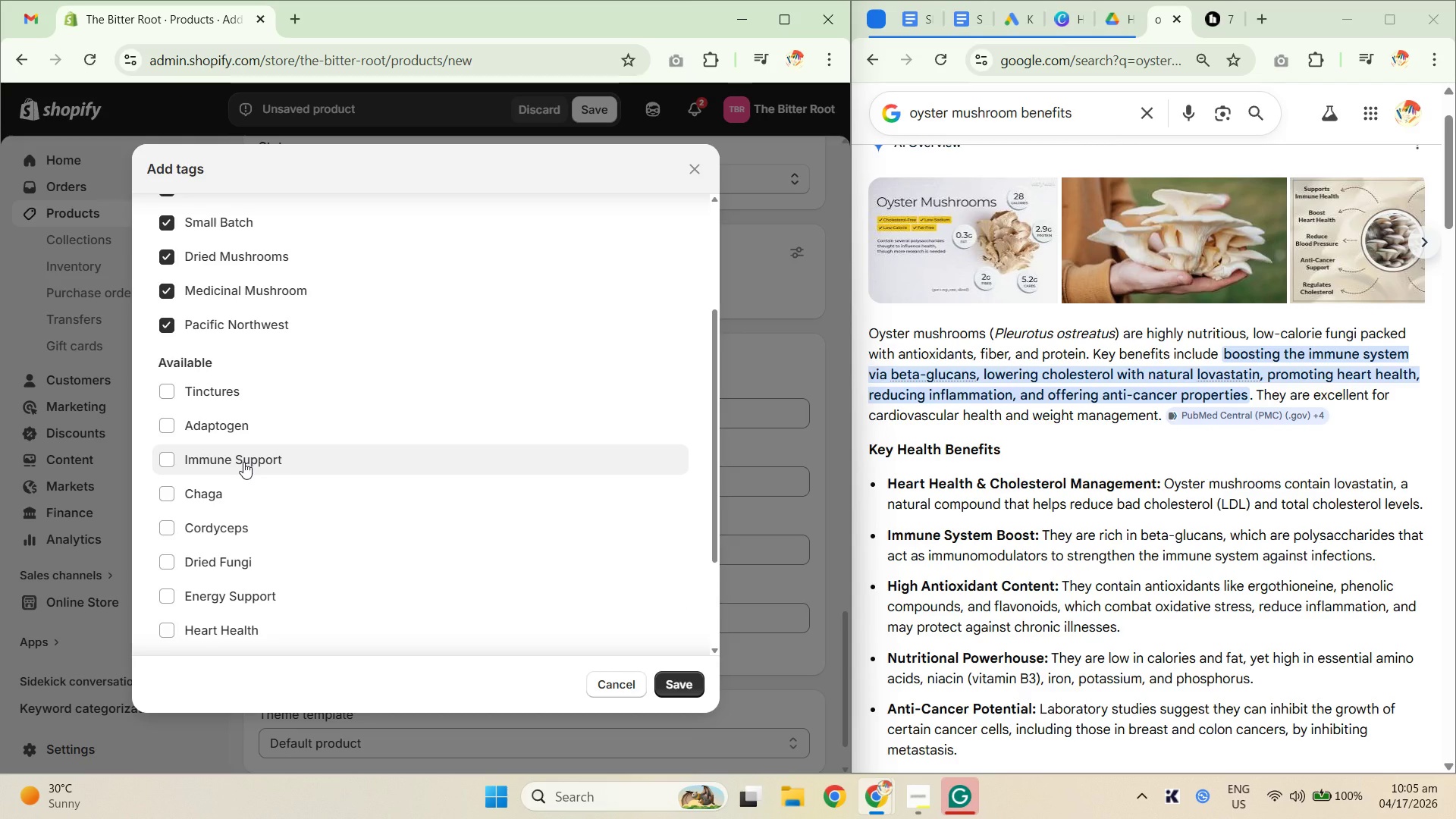 
left_click([243, 462])
 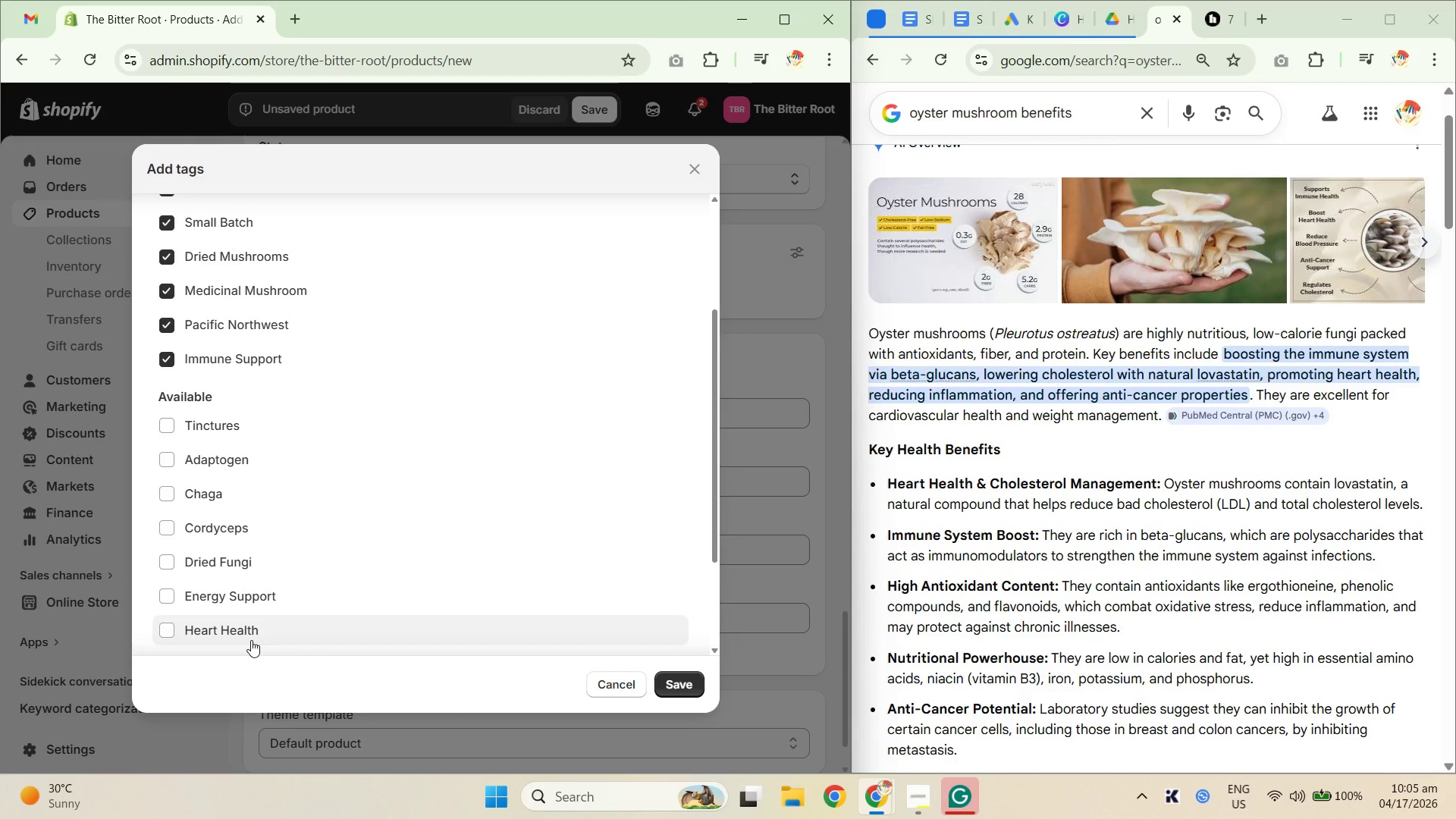 
left_click([250, 636])
 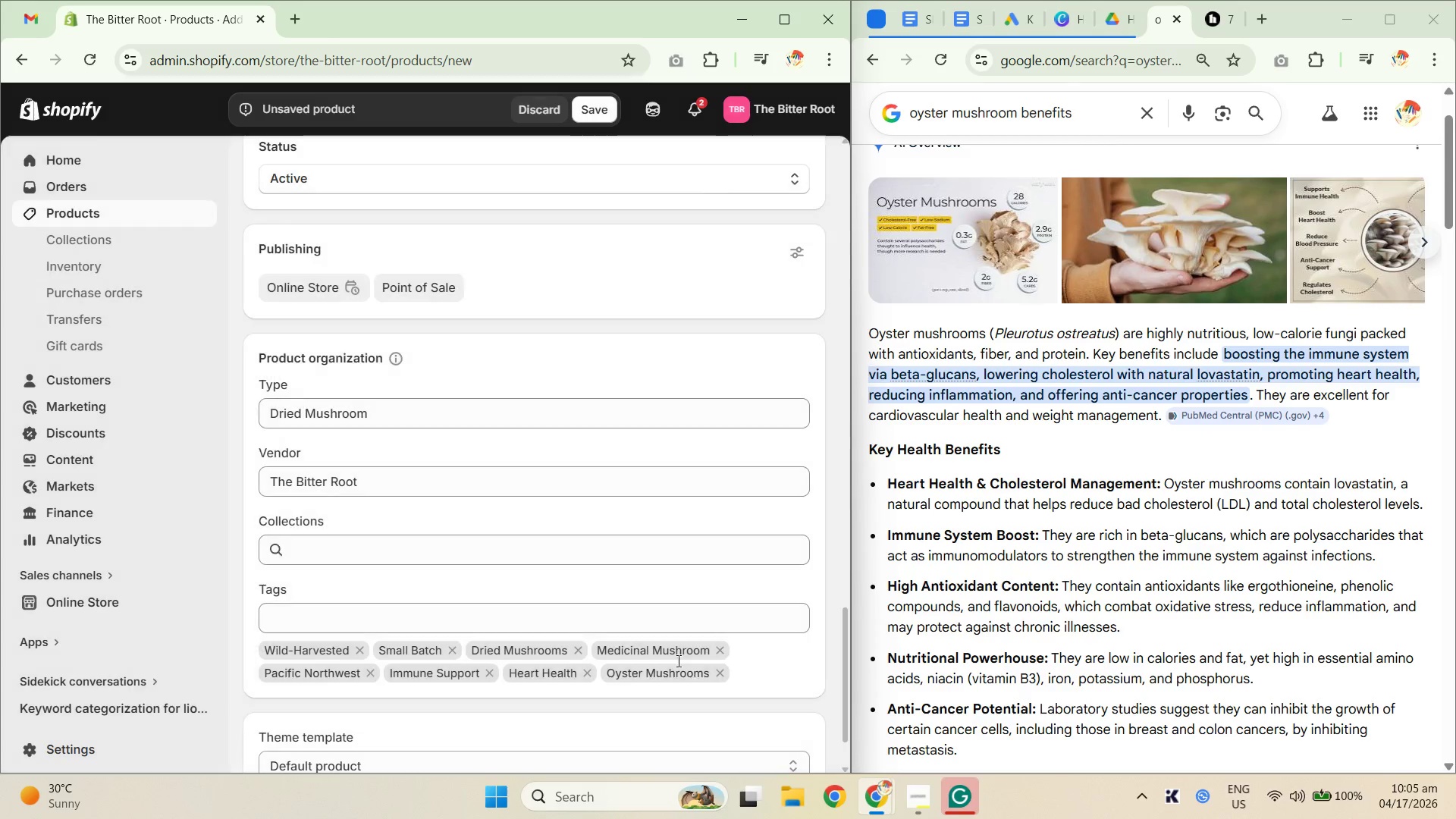 
scroll: coordinate [576, 620], scroll_direction: down, amount: 4.0
 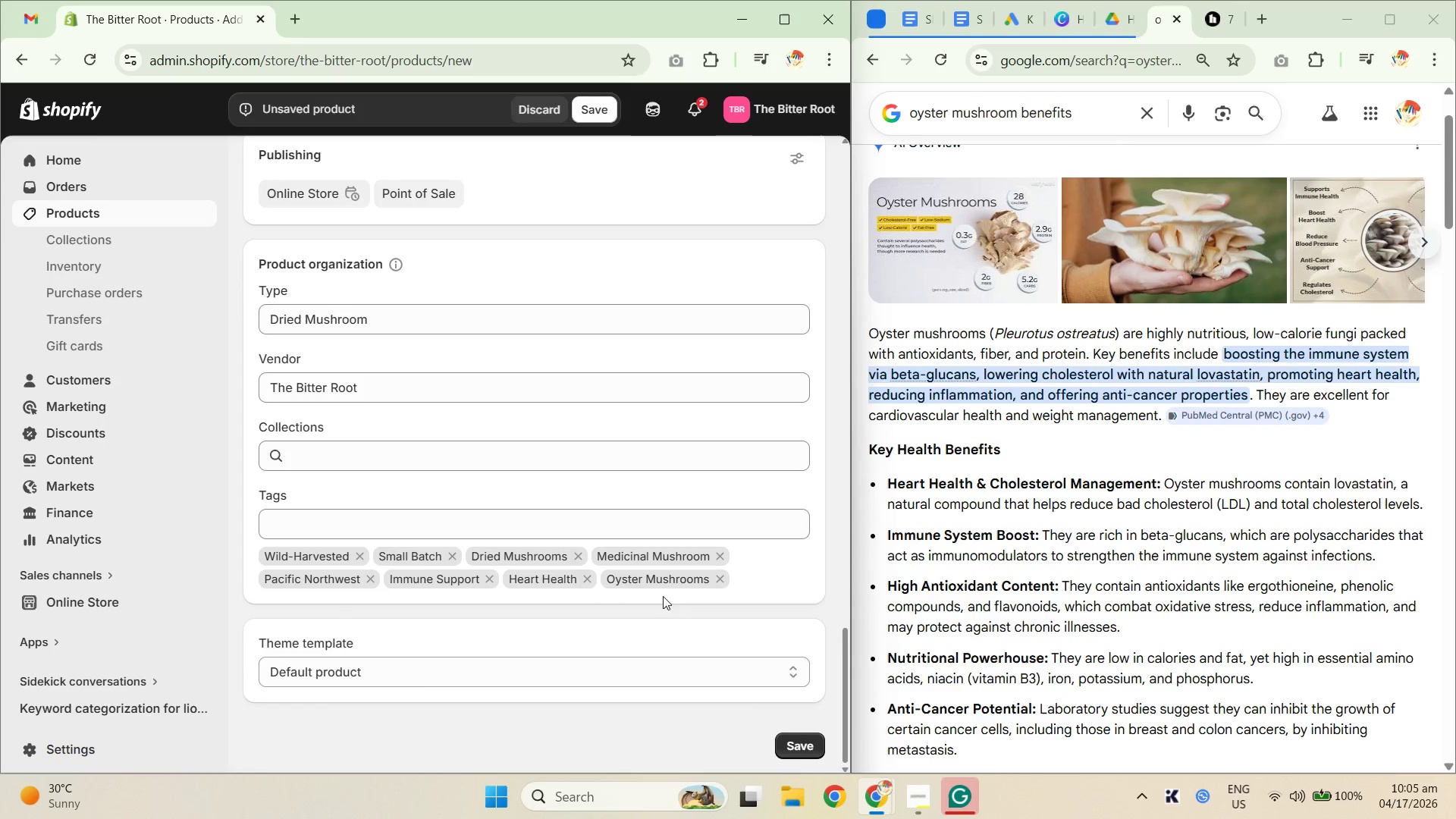 
scroll: coordinate [318, 556], scroll_direction: up, amount: 7.0
 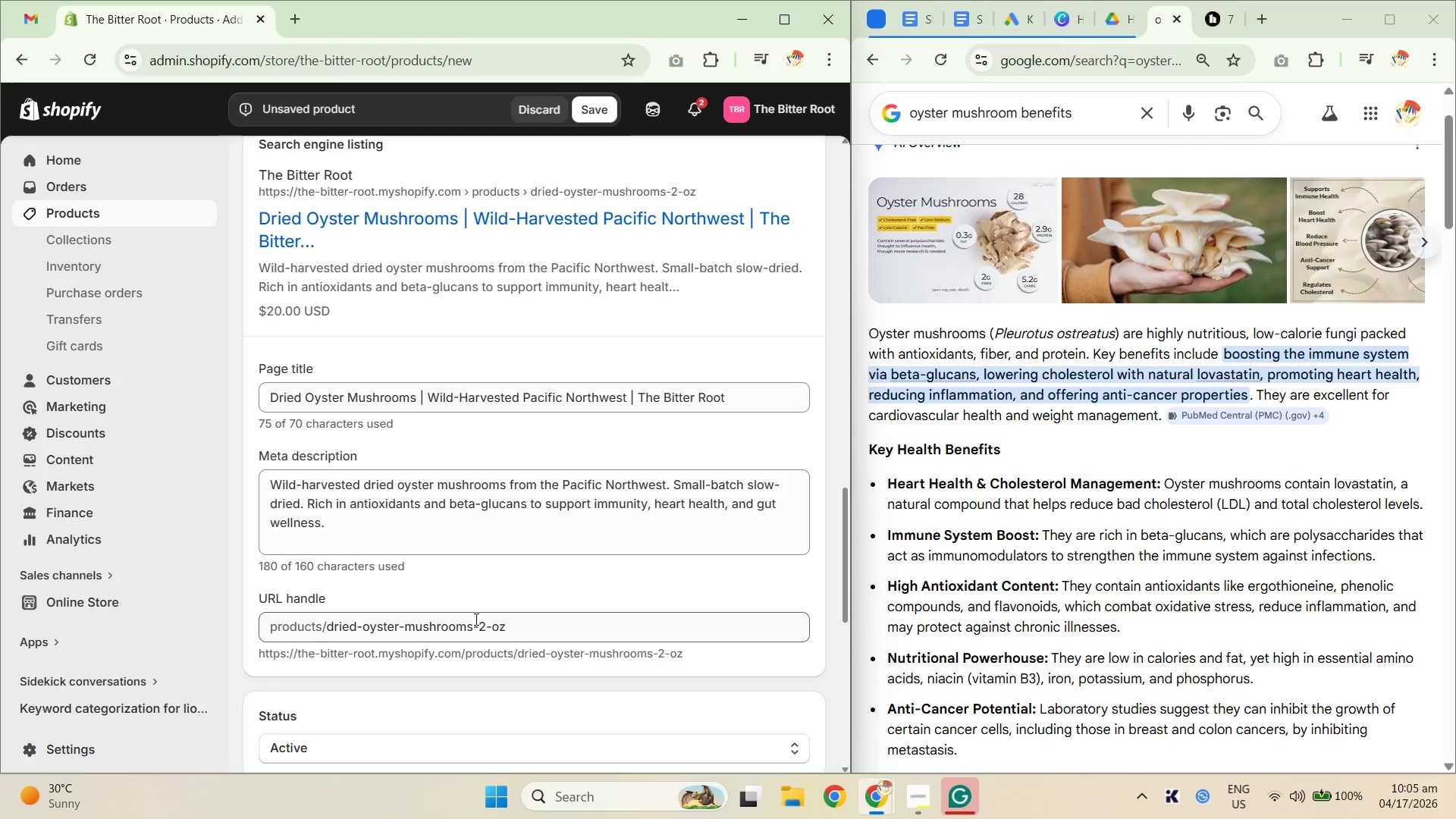 
left_click_drag(start_coordinate=[475, 623], to_coordinate=[656, 623])
 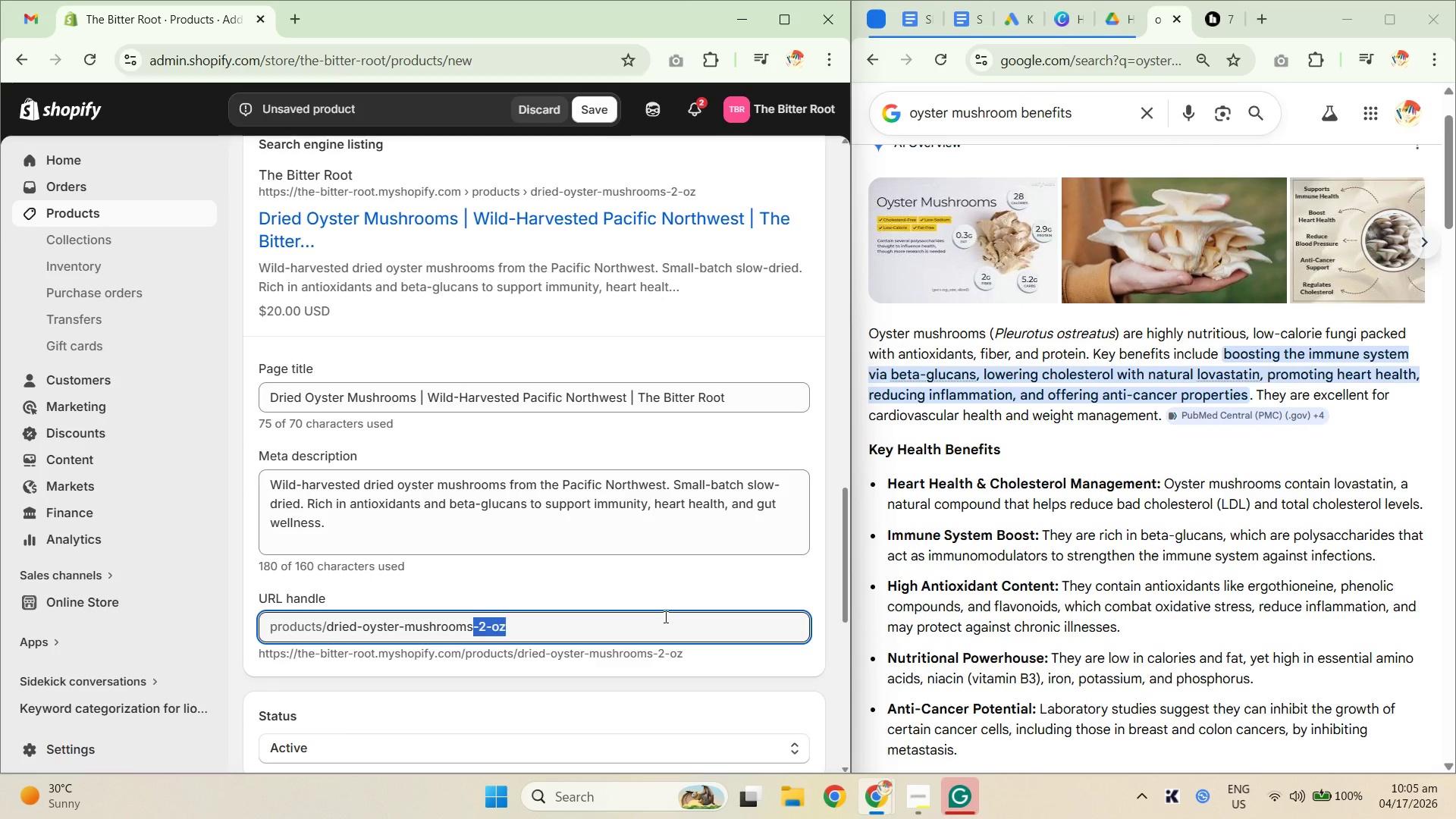 
key(Backspace)
 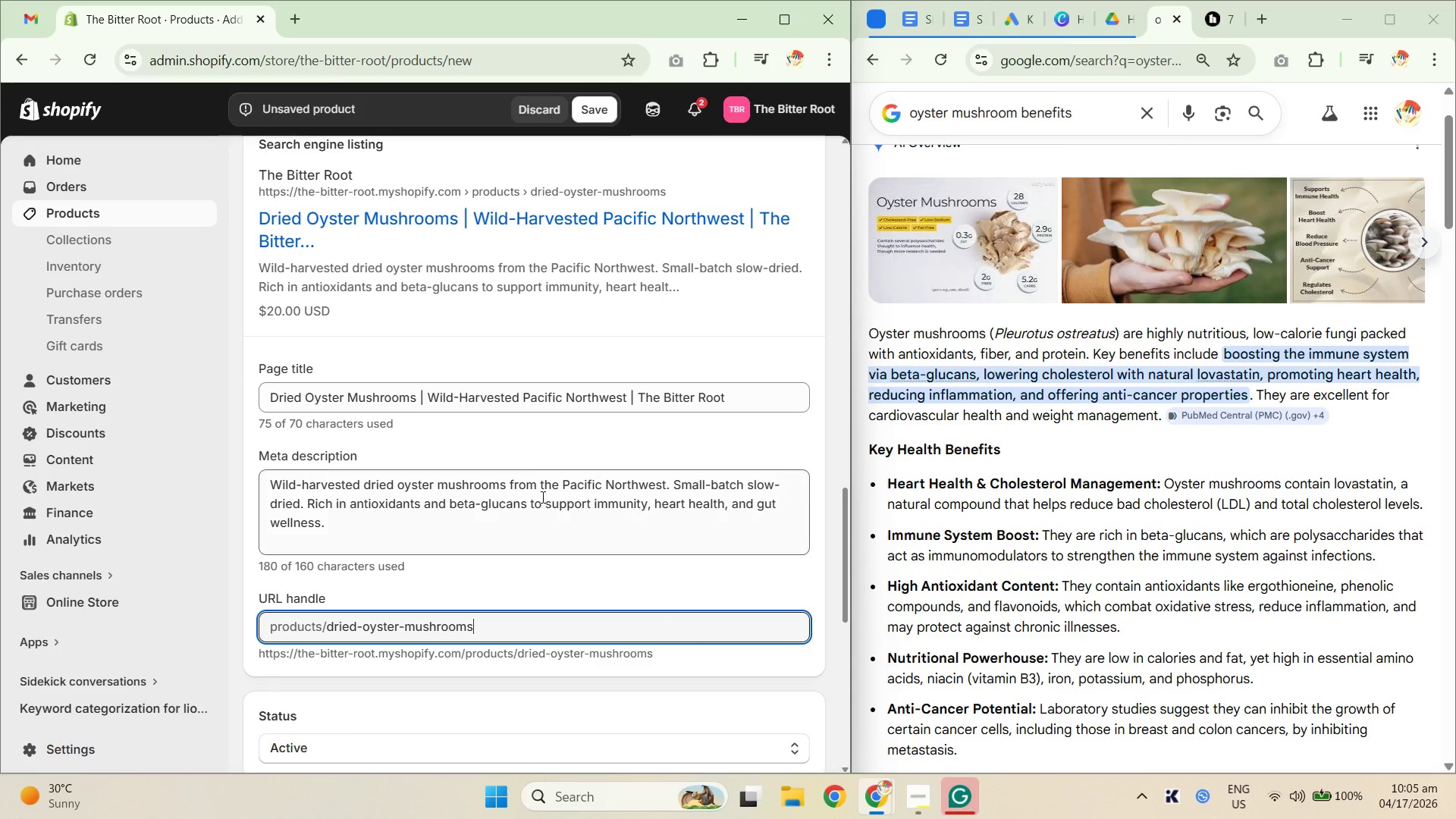 
left_click([542, 523])
 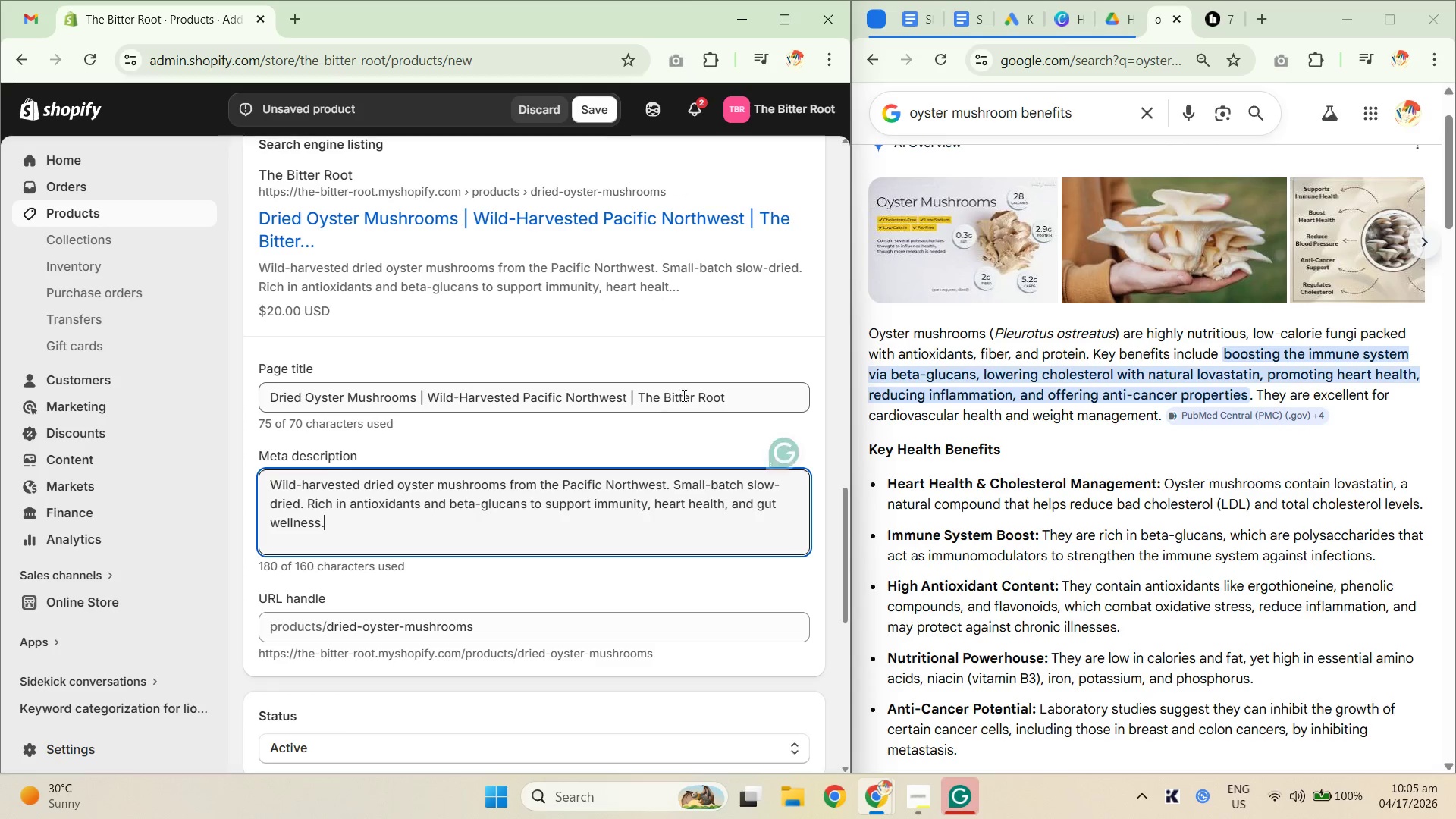 
left_click([762, 400])
 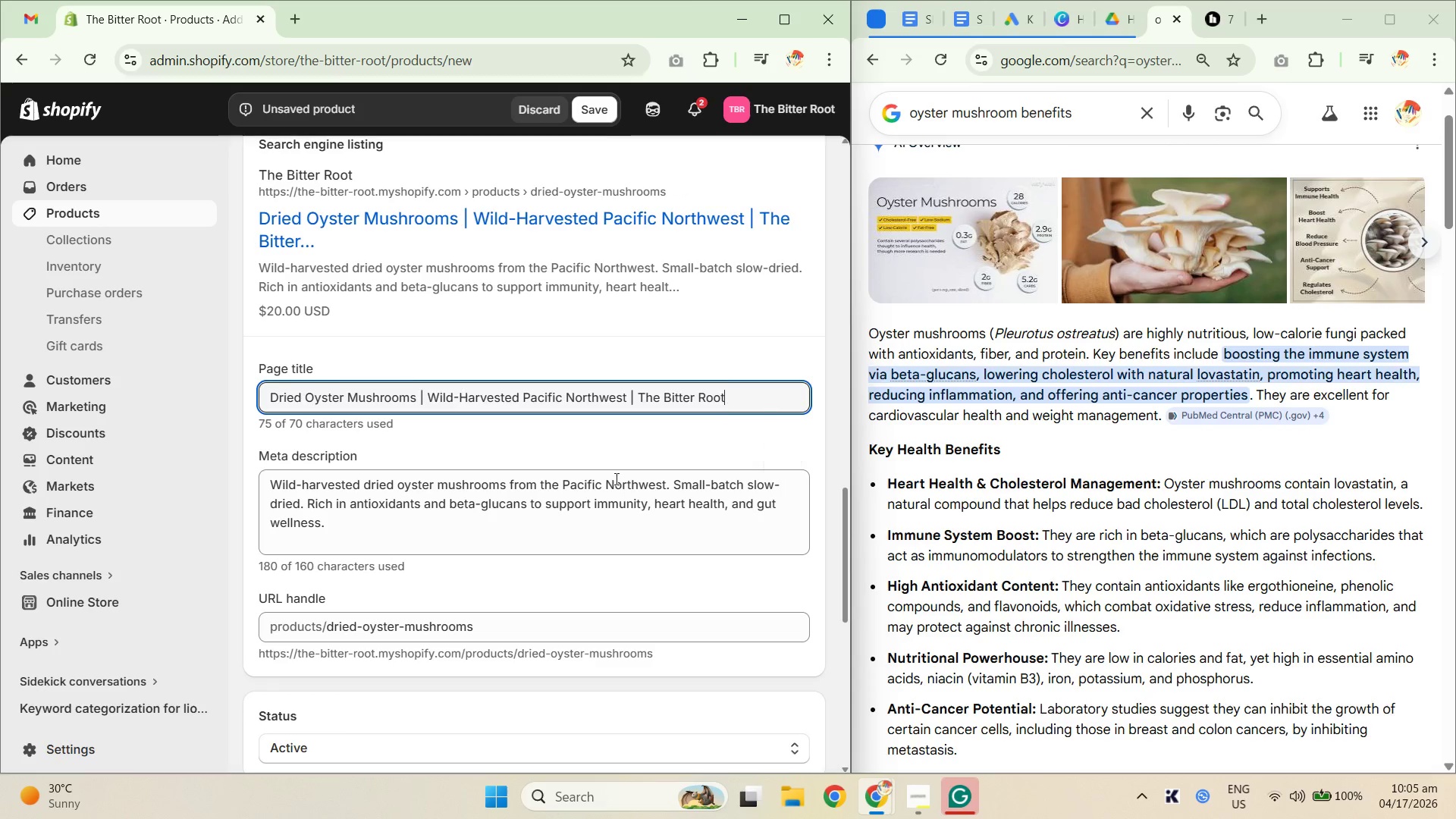 
scroll: coordinate [316, 382], scroll_direction: up, amount: 10.0
 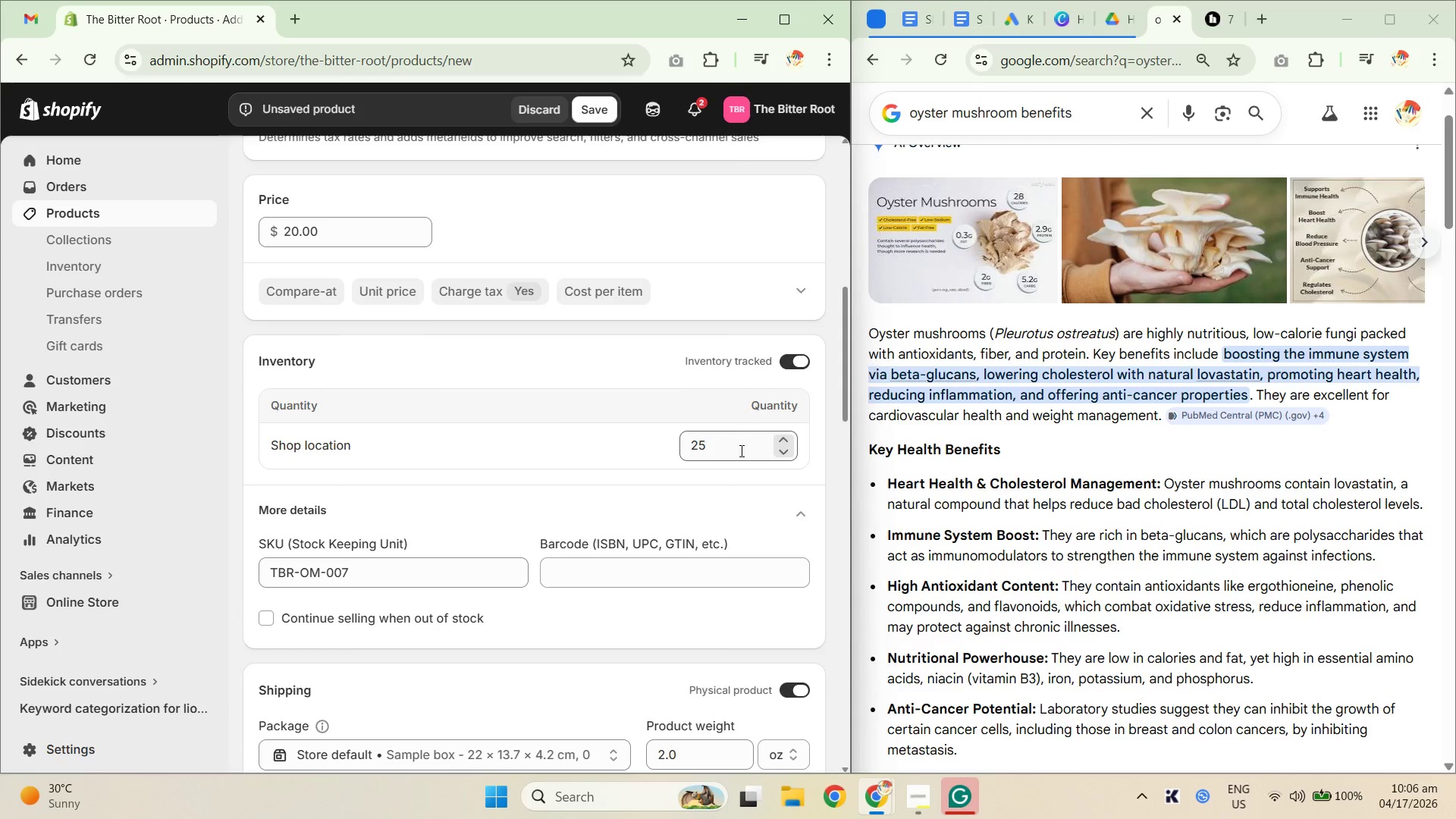 
scroll: coordinate [406, 358], scroll_direction: up, amount: 59.0
 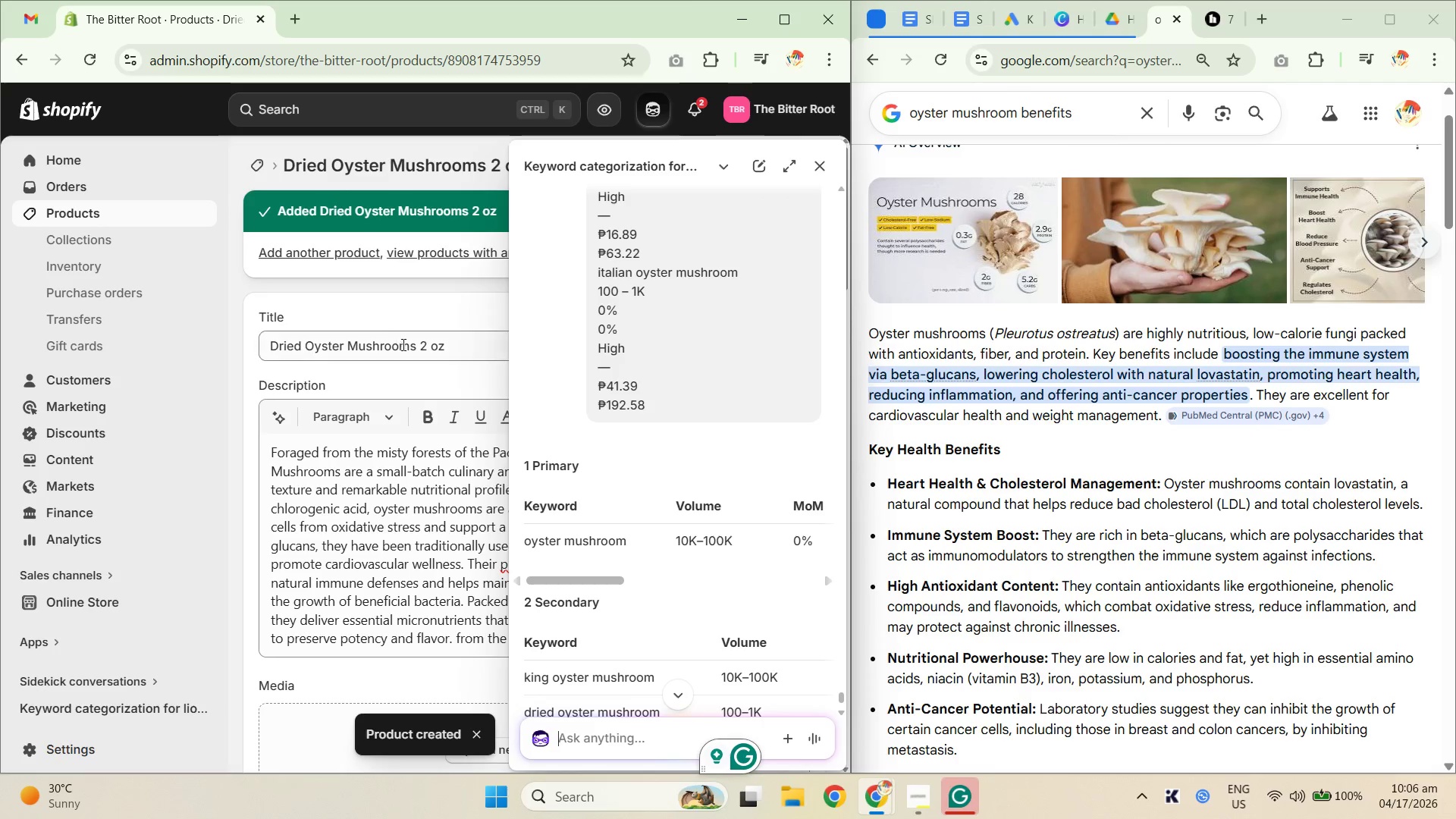 
left_click([408, 344])
 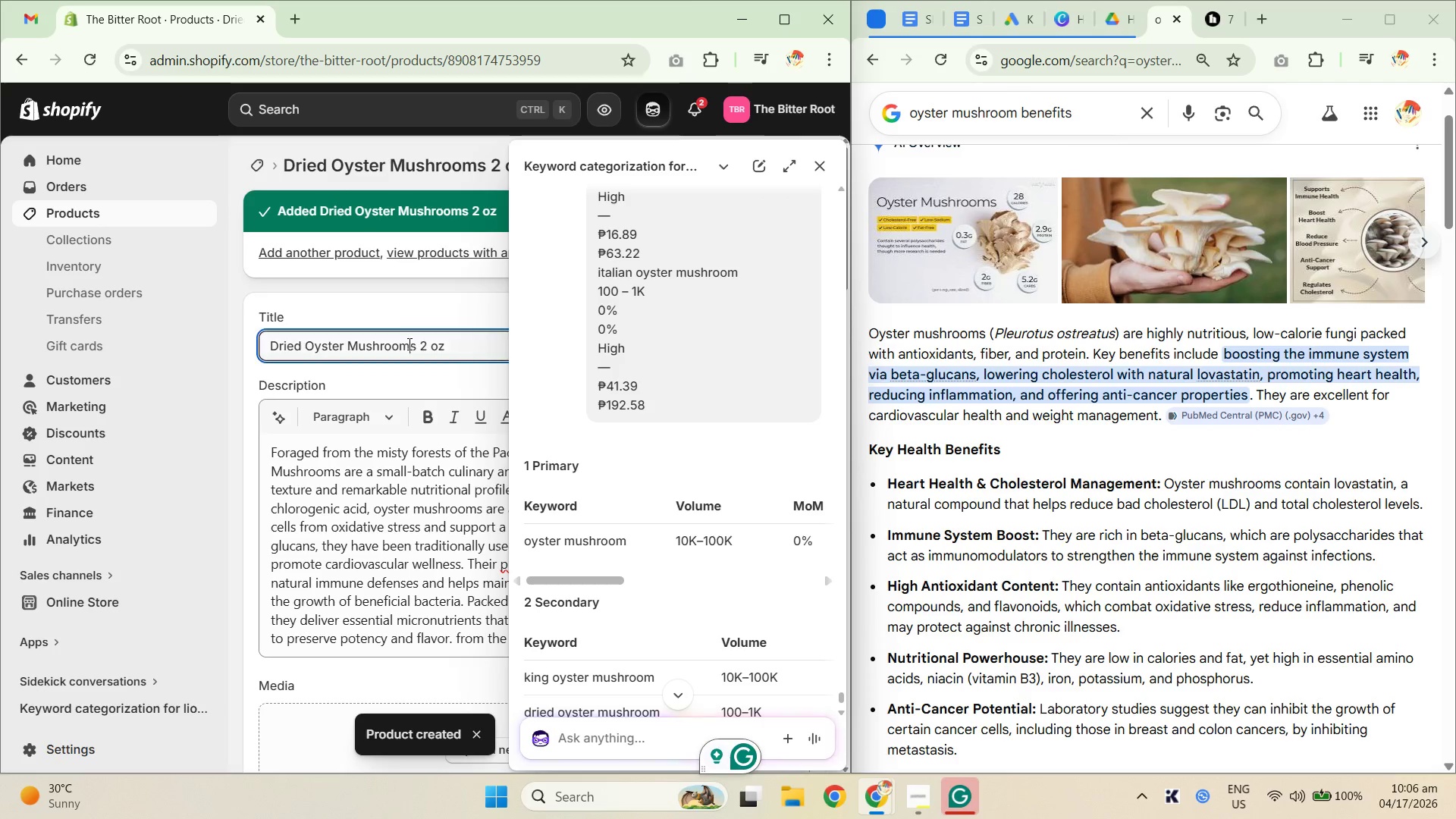 
key(Control+A)
 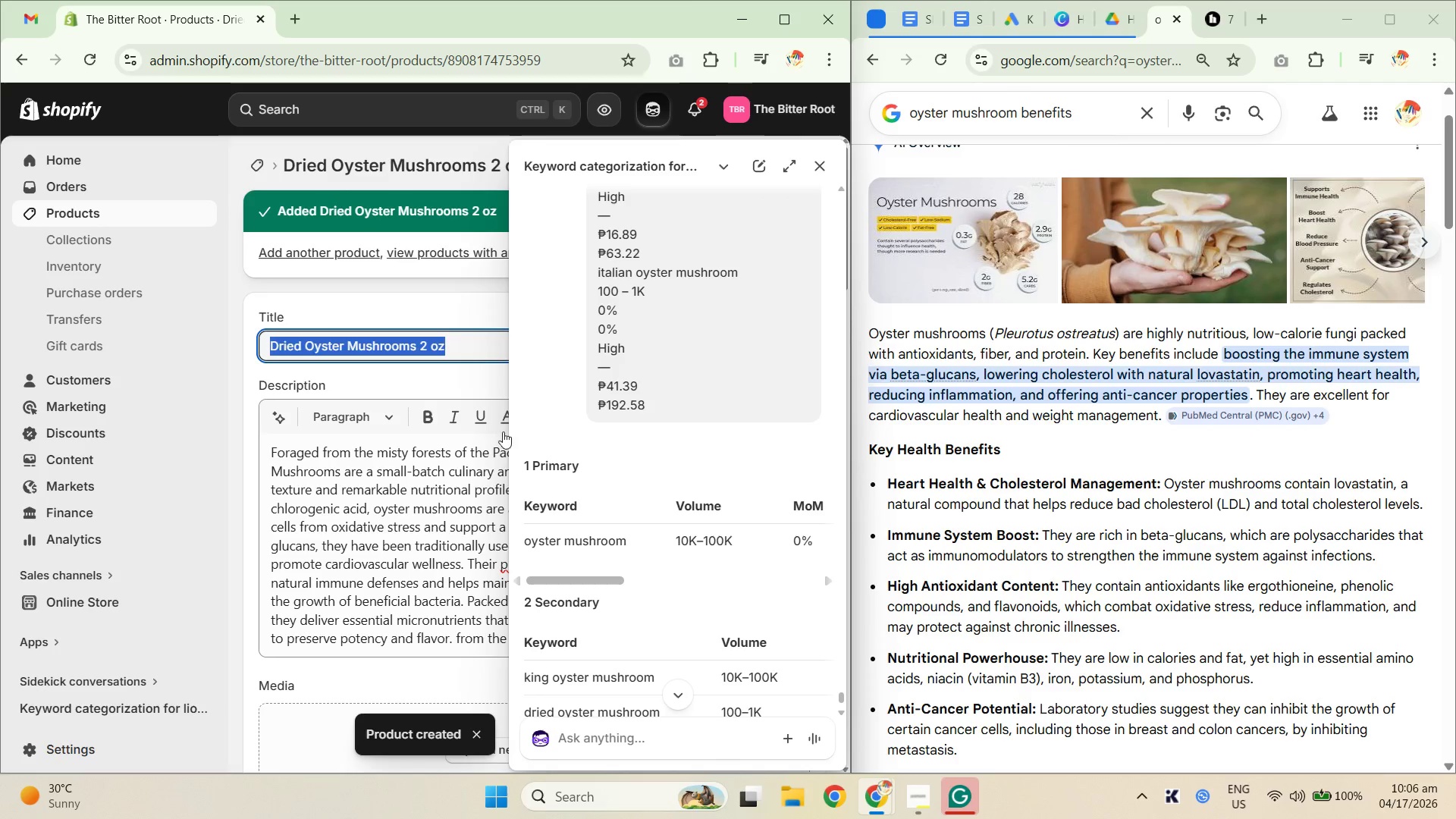 
key(Control+C)
 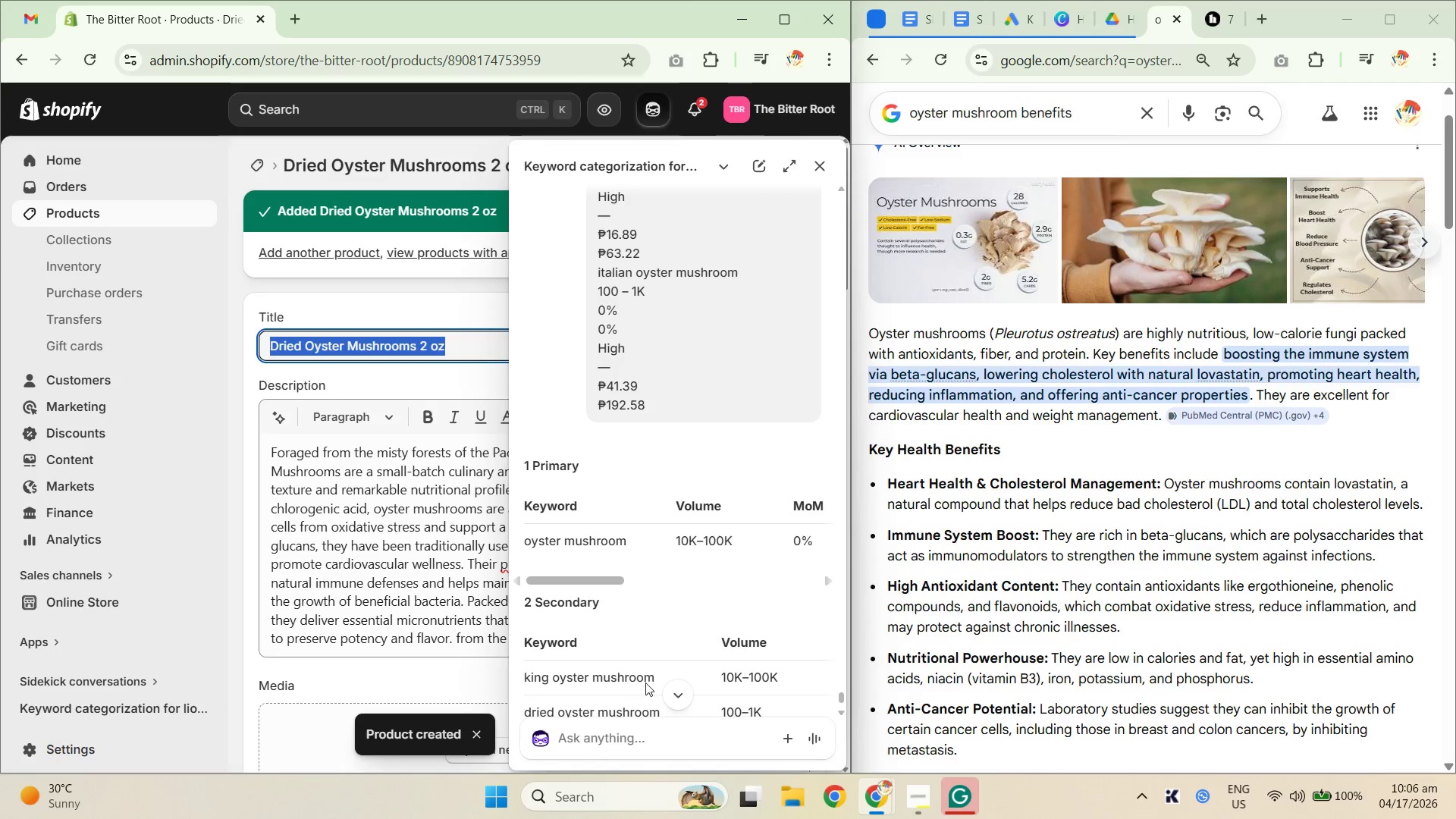 
key(Control+C)
 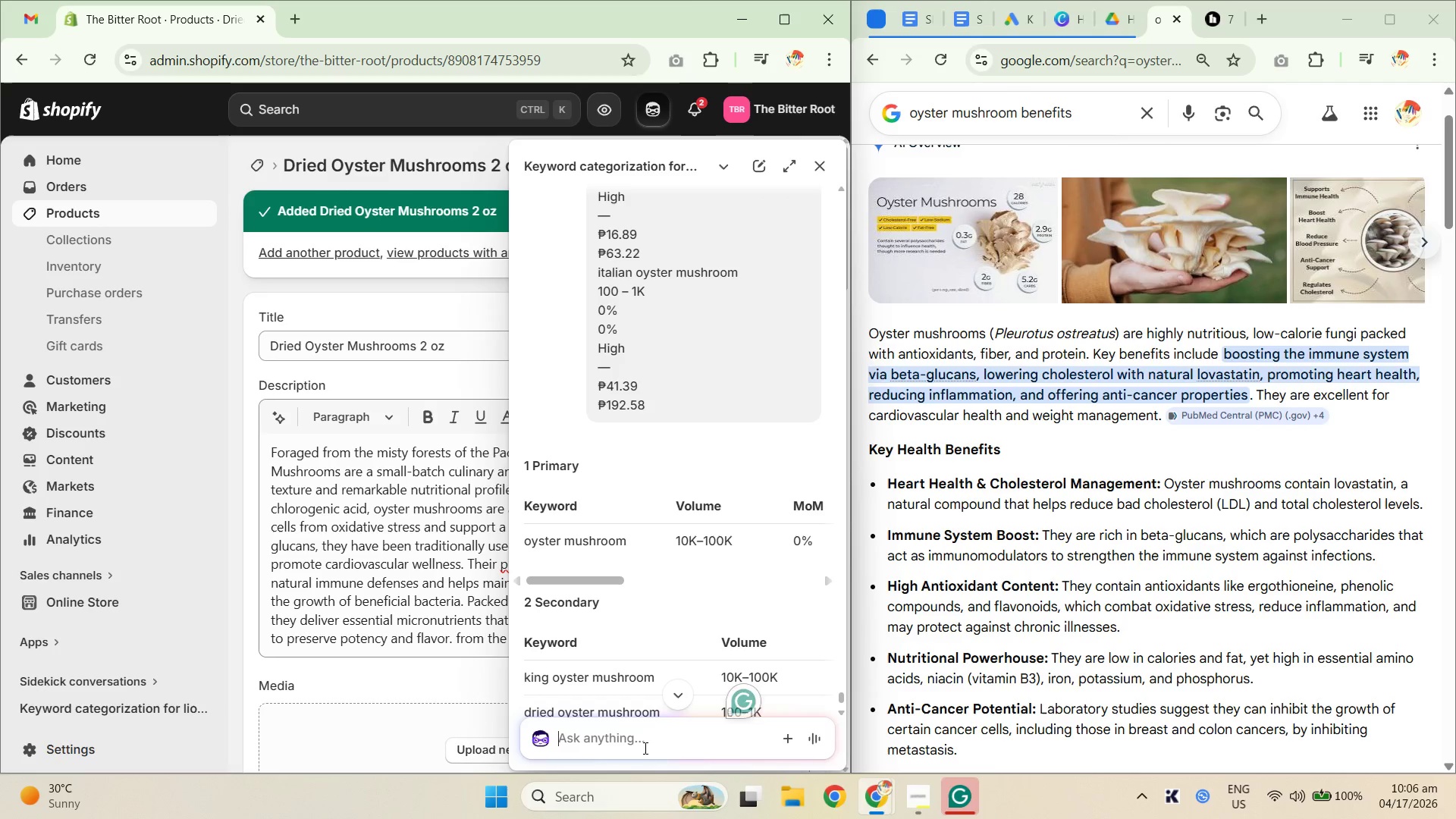 
type(generate an image based on the product details of )
 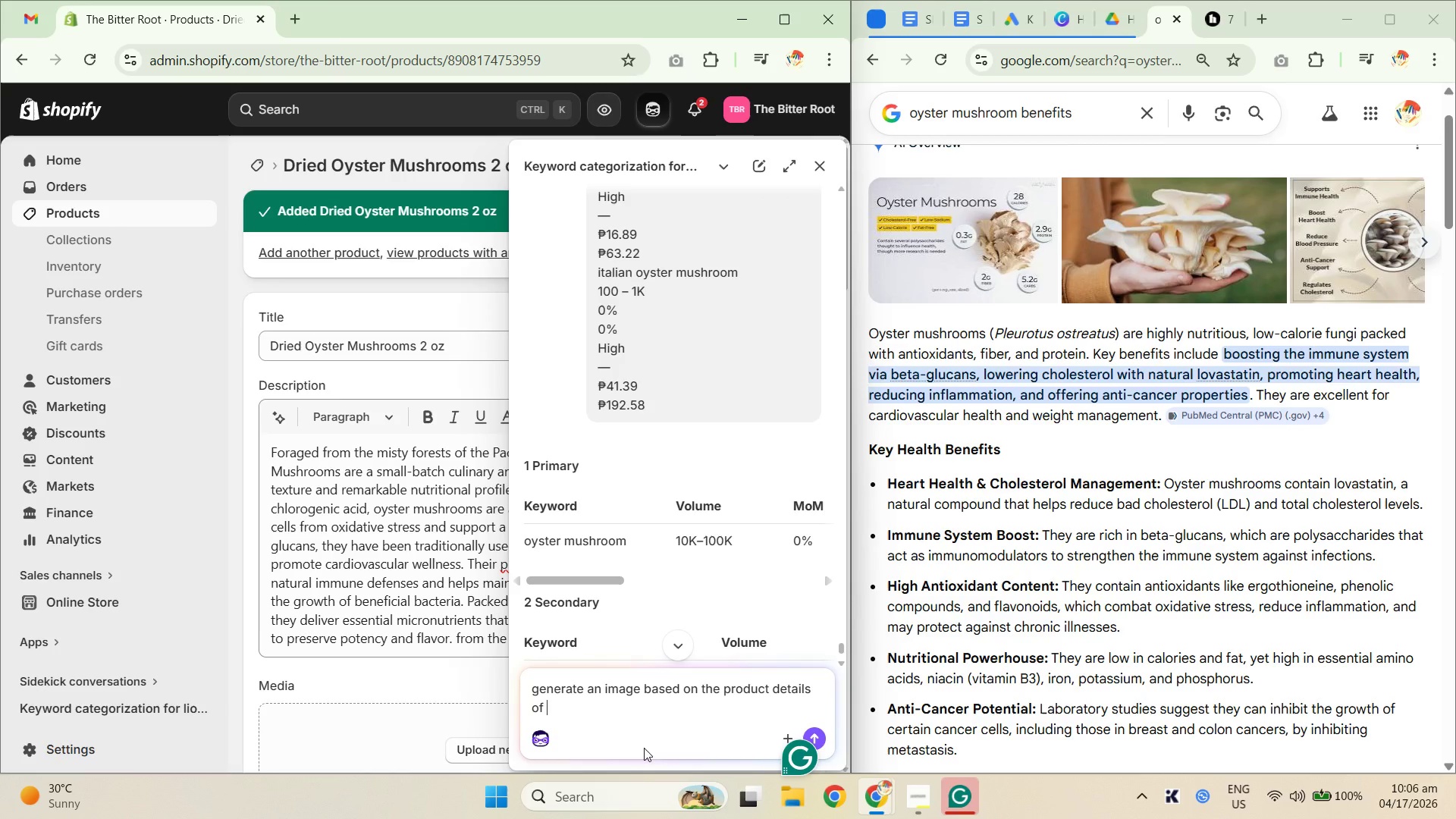 
key(Control+V)
 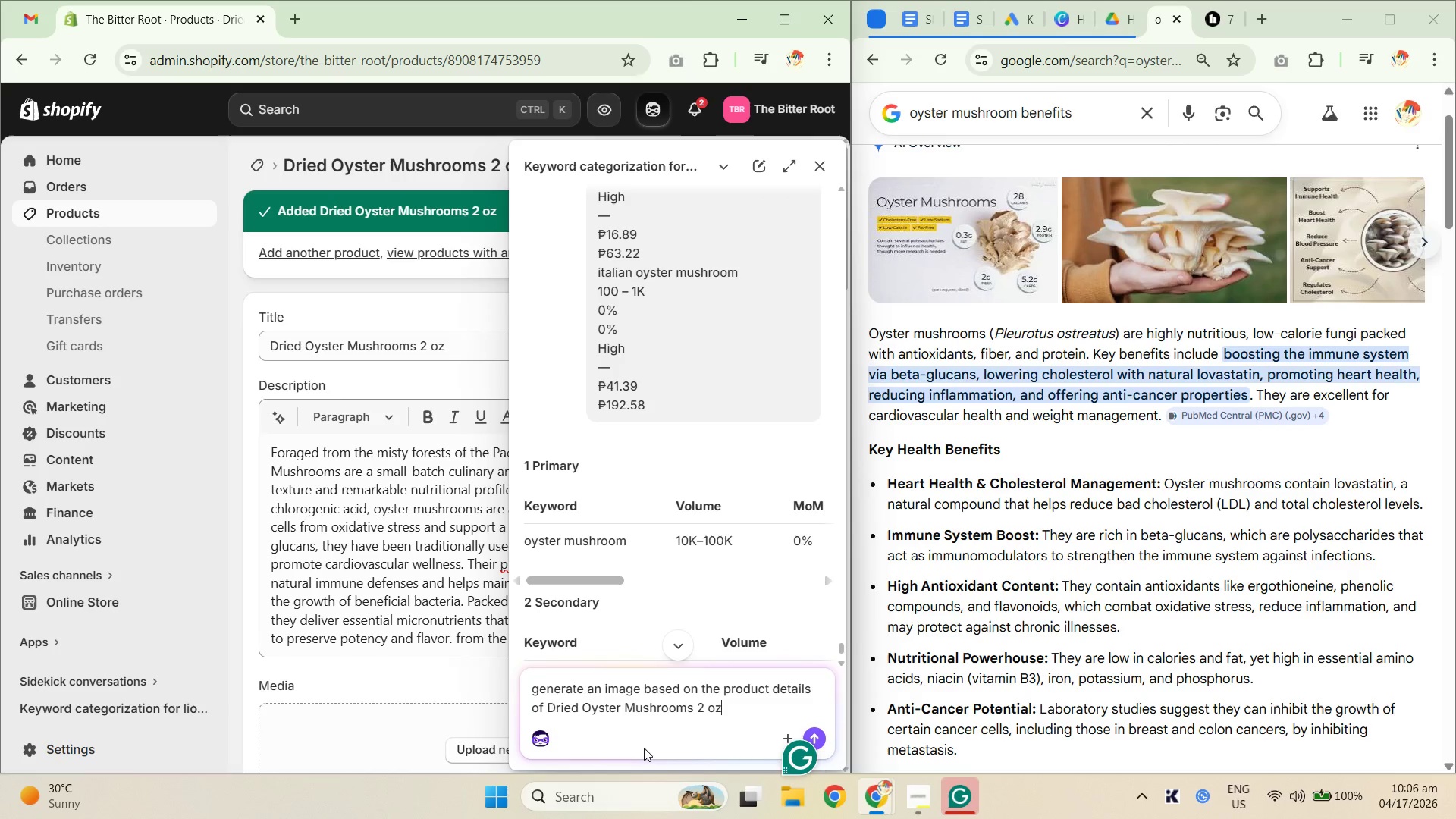 
key(NumpadEnter)
 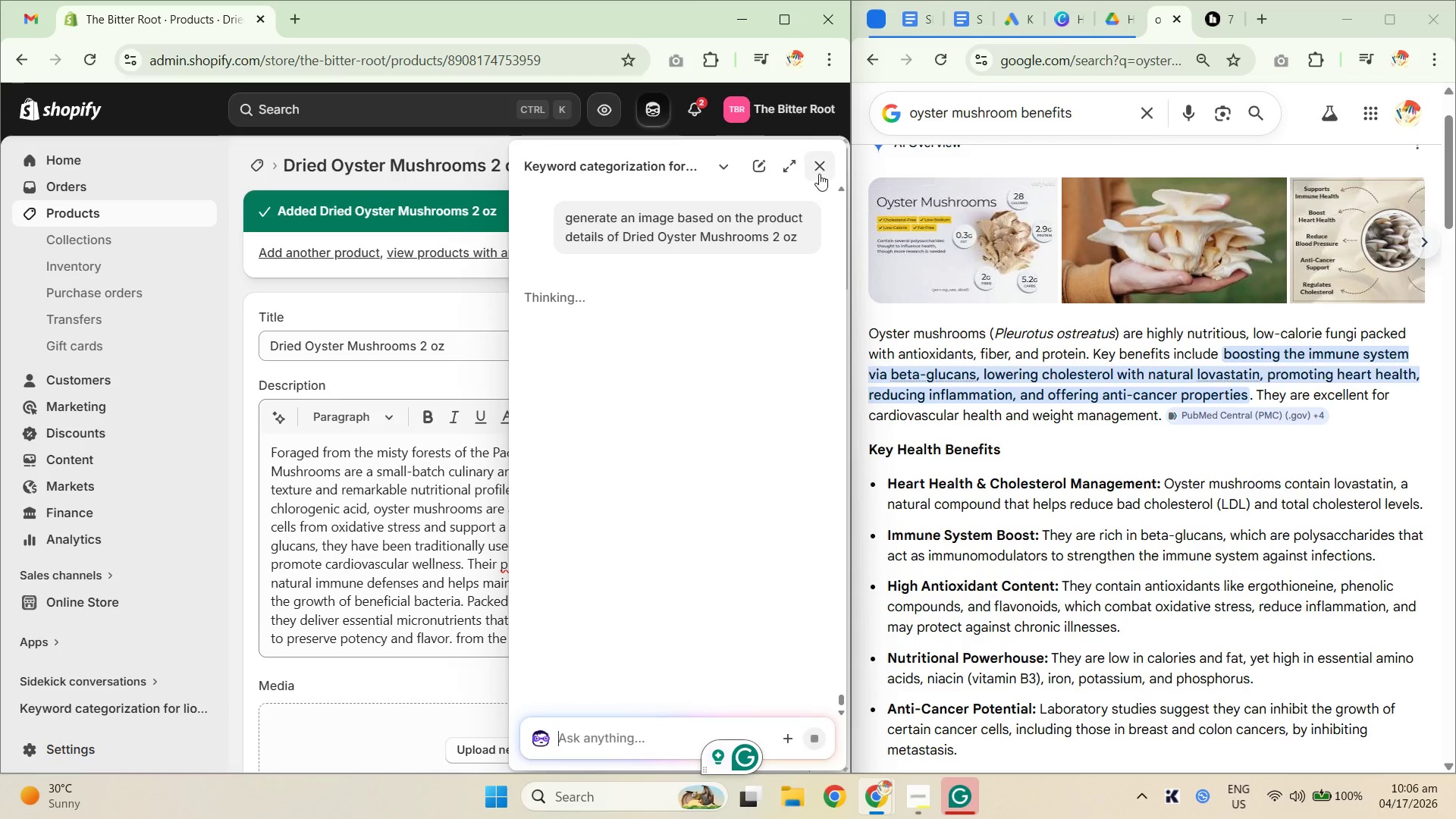 
left_click([819, 173])
 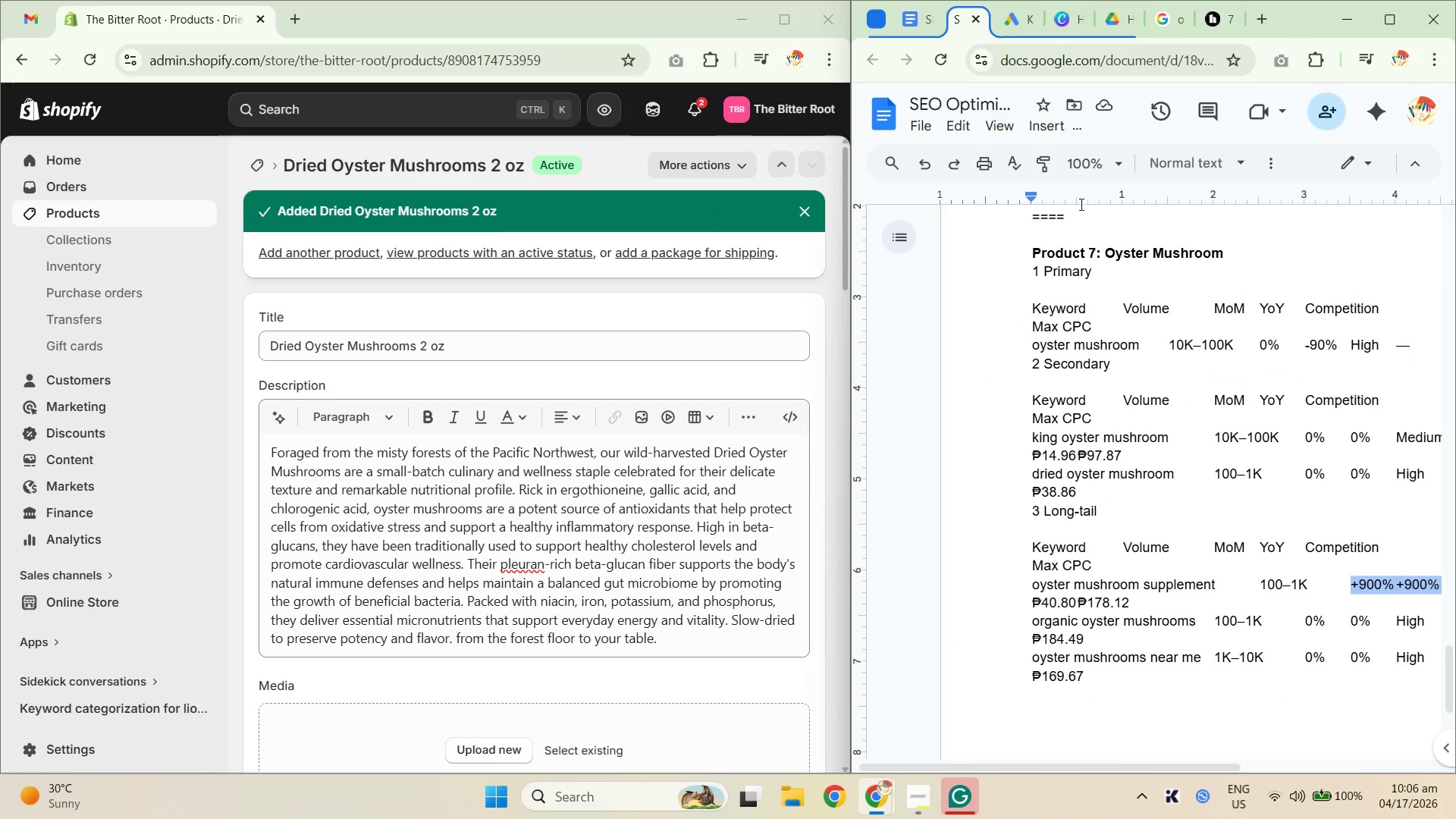 
scroll: coordinate [1109, 478], scroll_direction: up, amount: 8.0
 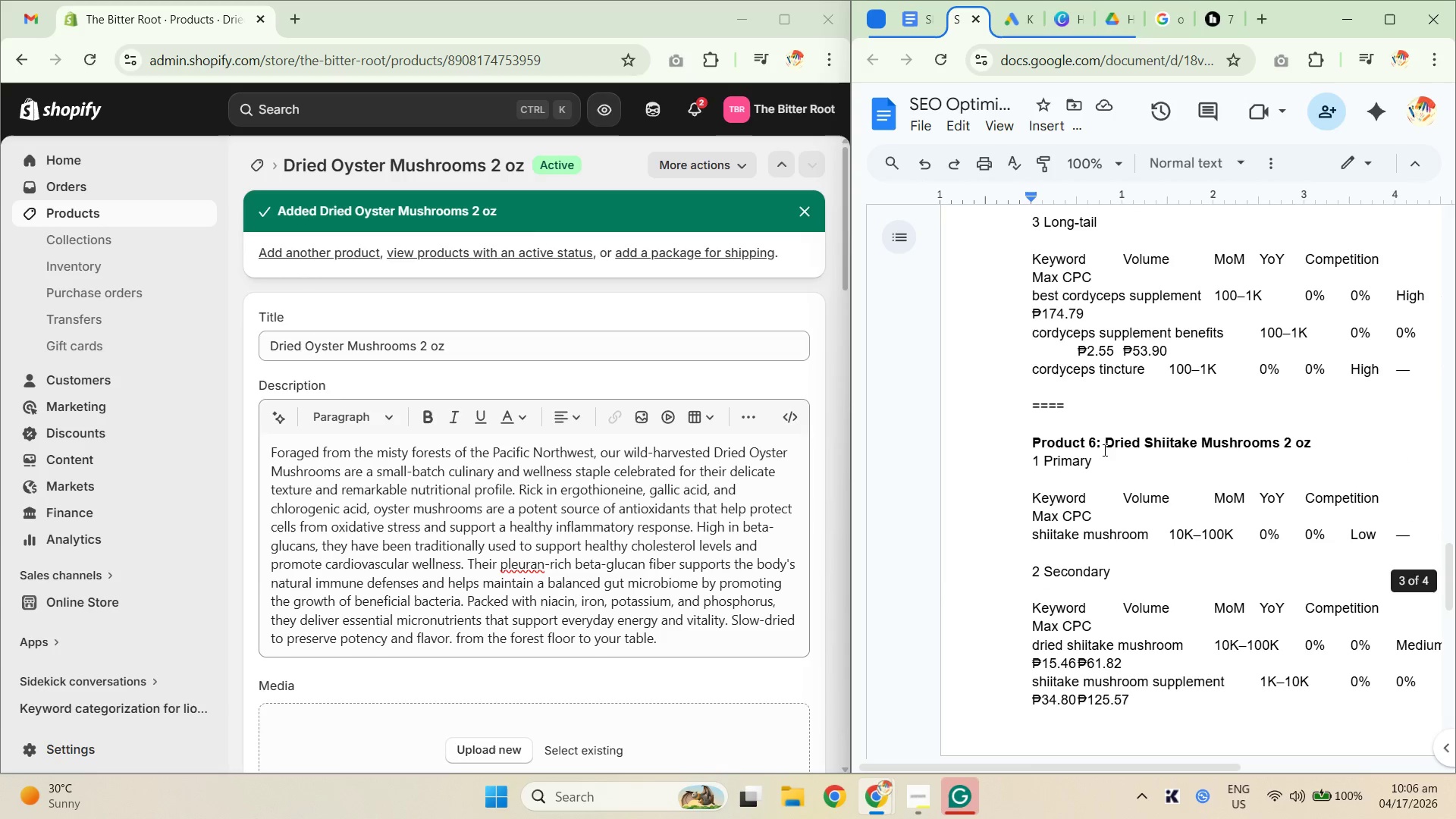 
scroll: coordinate [1246, 430], scroll_direction: down, amount: 8.0
 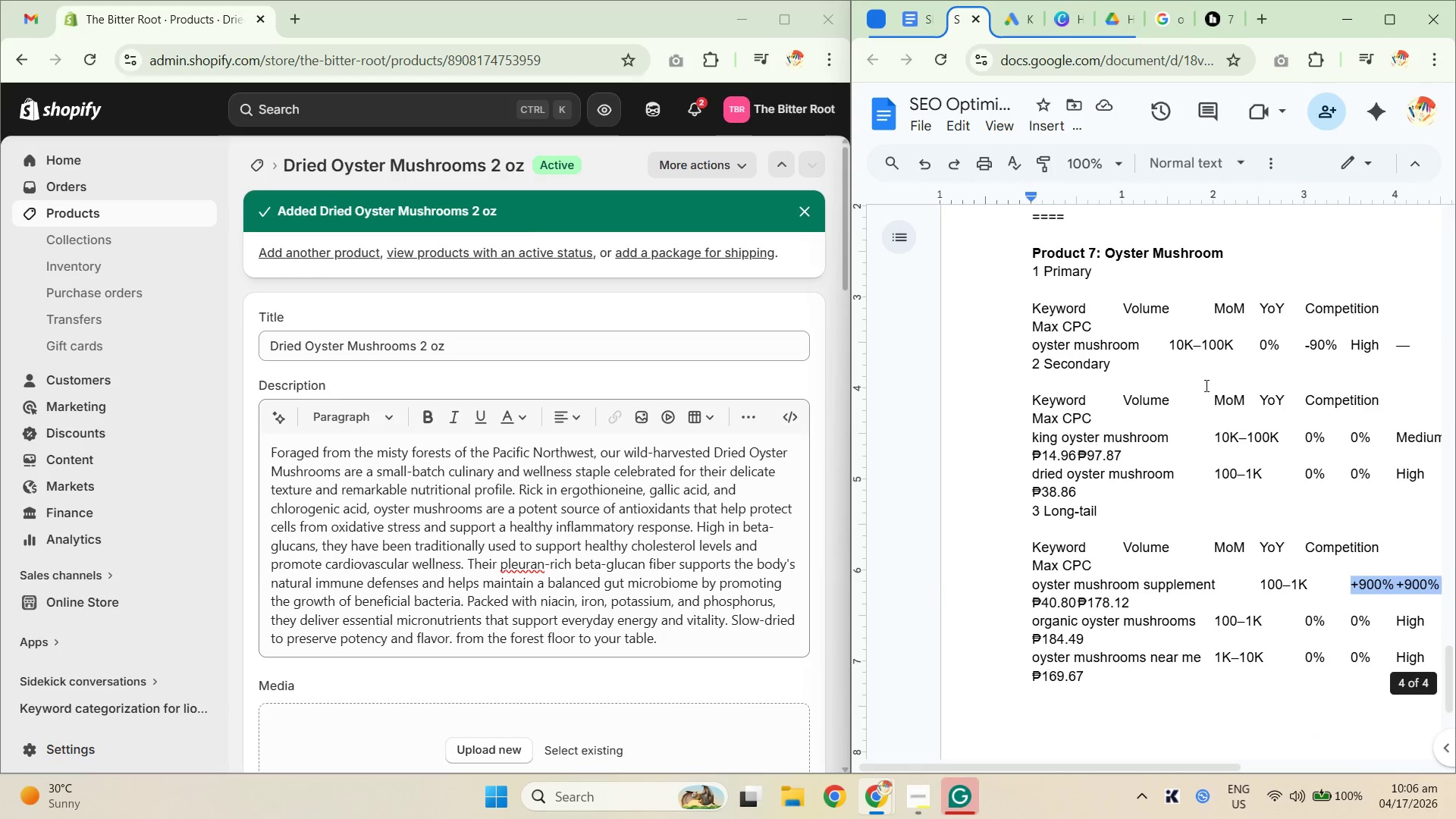 
scroll: coordinate [1139, 317], scroll_direction: up, amount: 2.0
 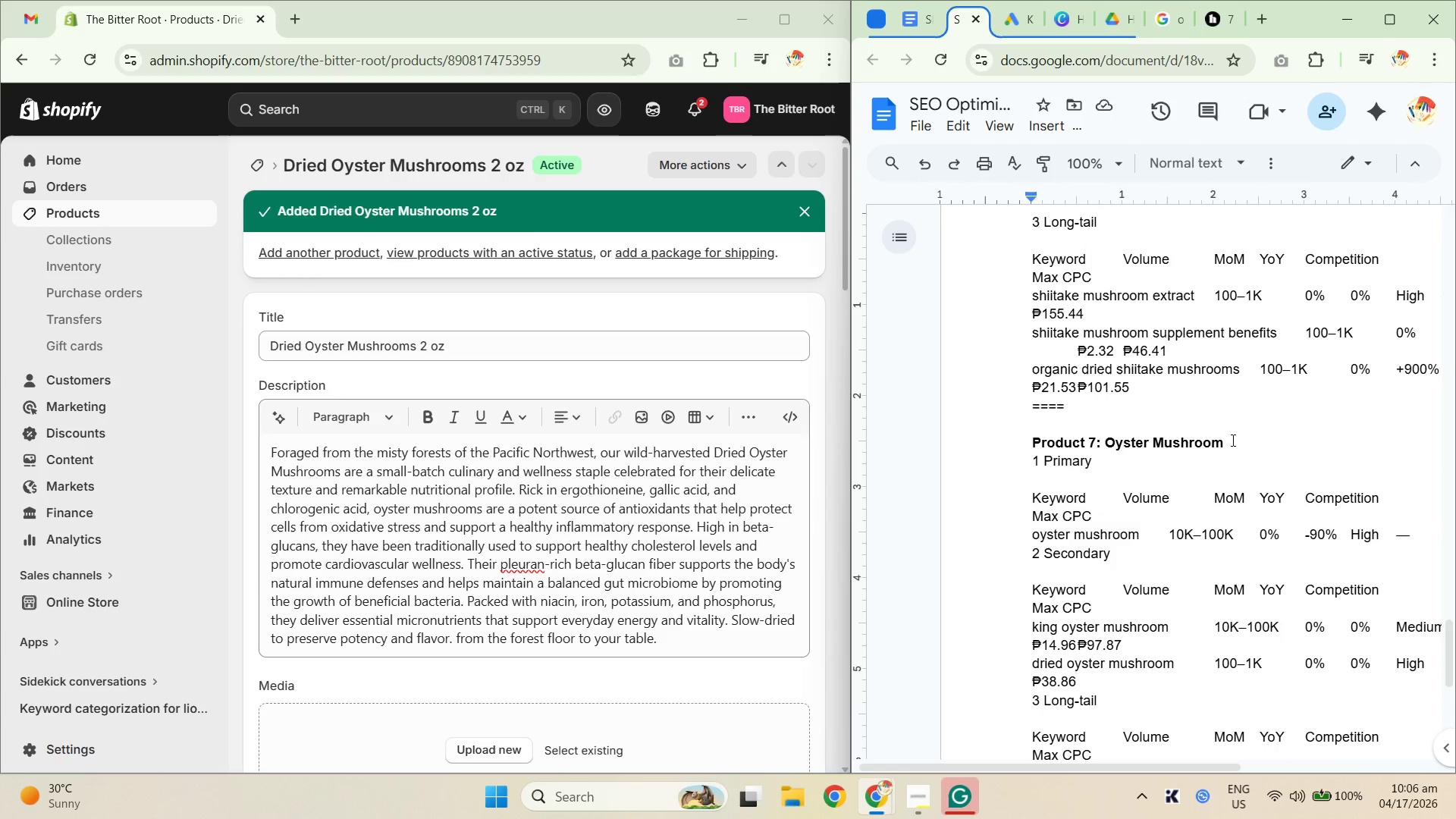 
left_click_drag(start_coordinate=[1241, 447], to_coordinate=[1035, 404])
 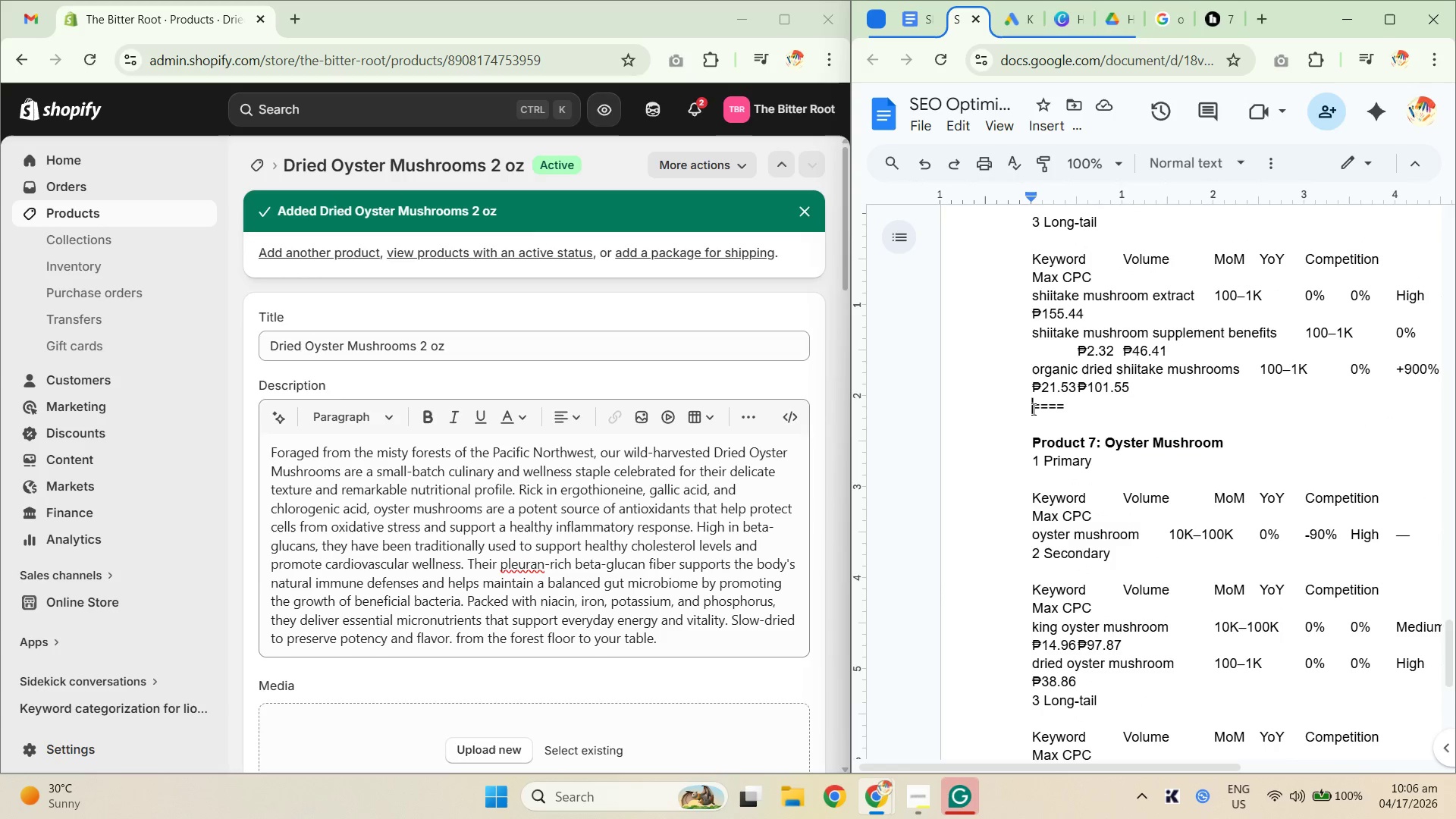 
key(Control+C)
 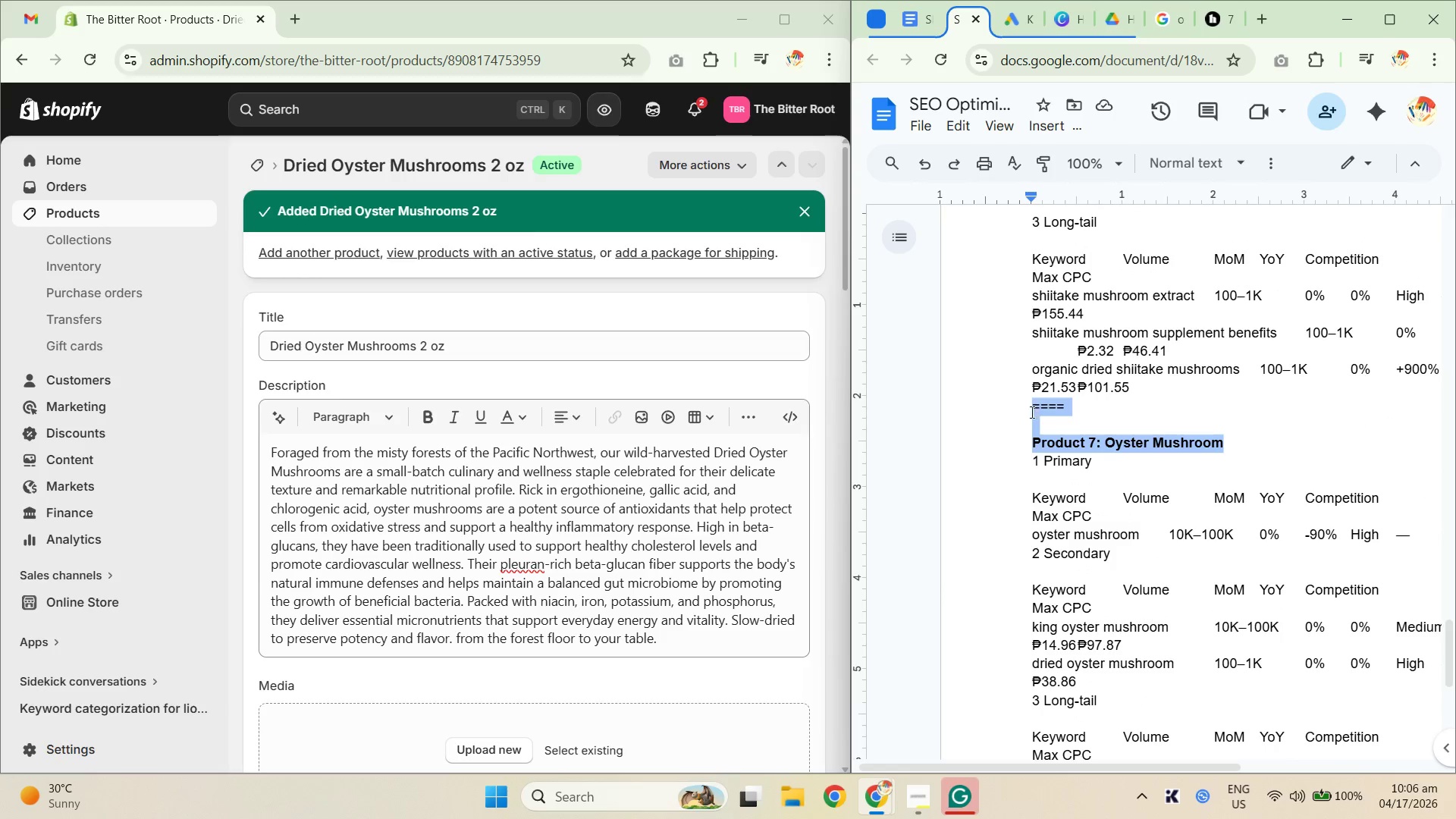 
key(Control+C)
 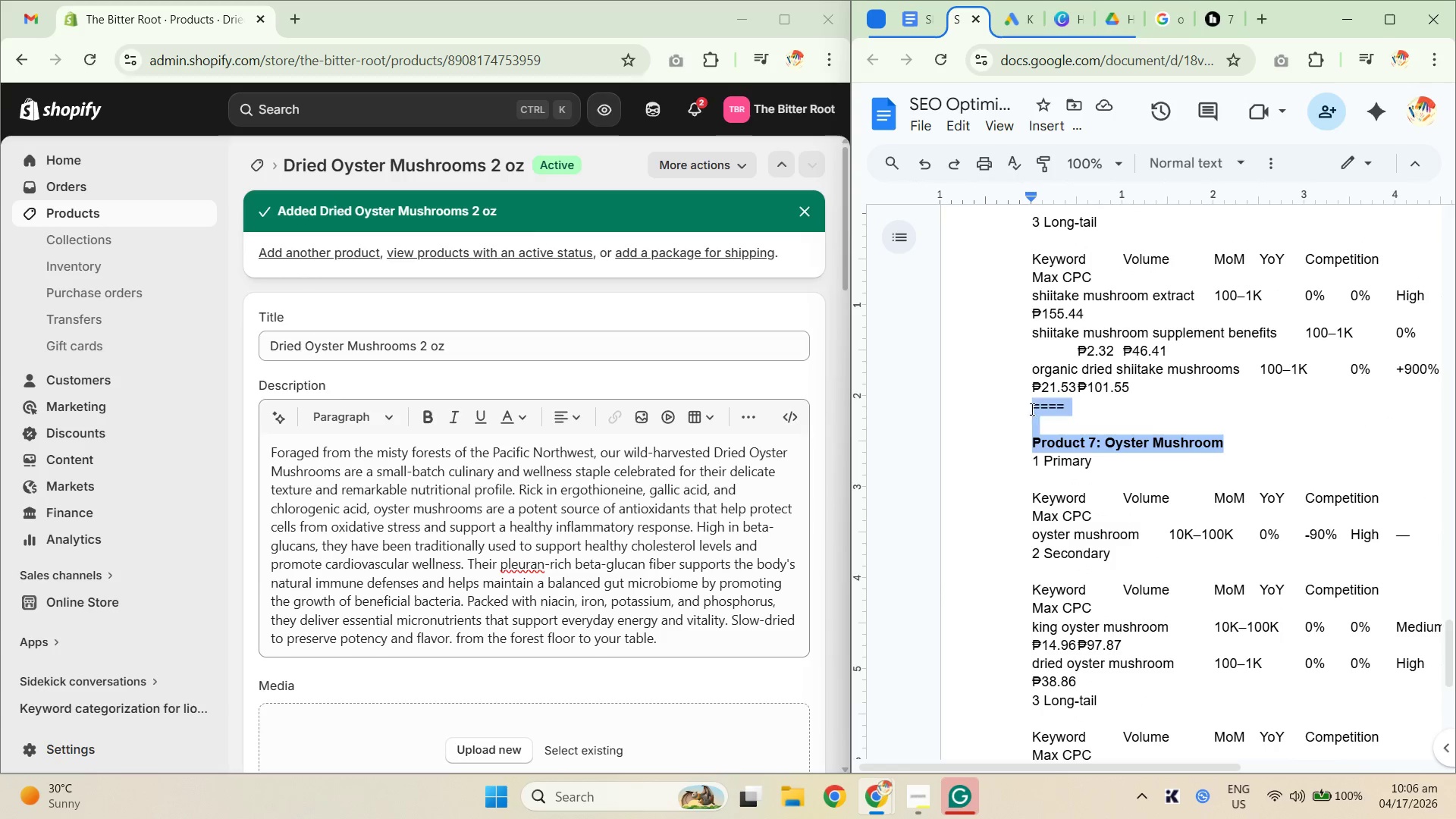 
left_click([1031, 409])
 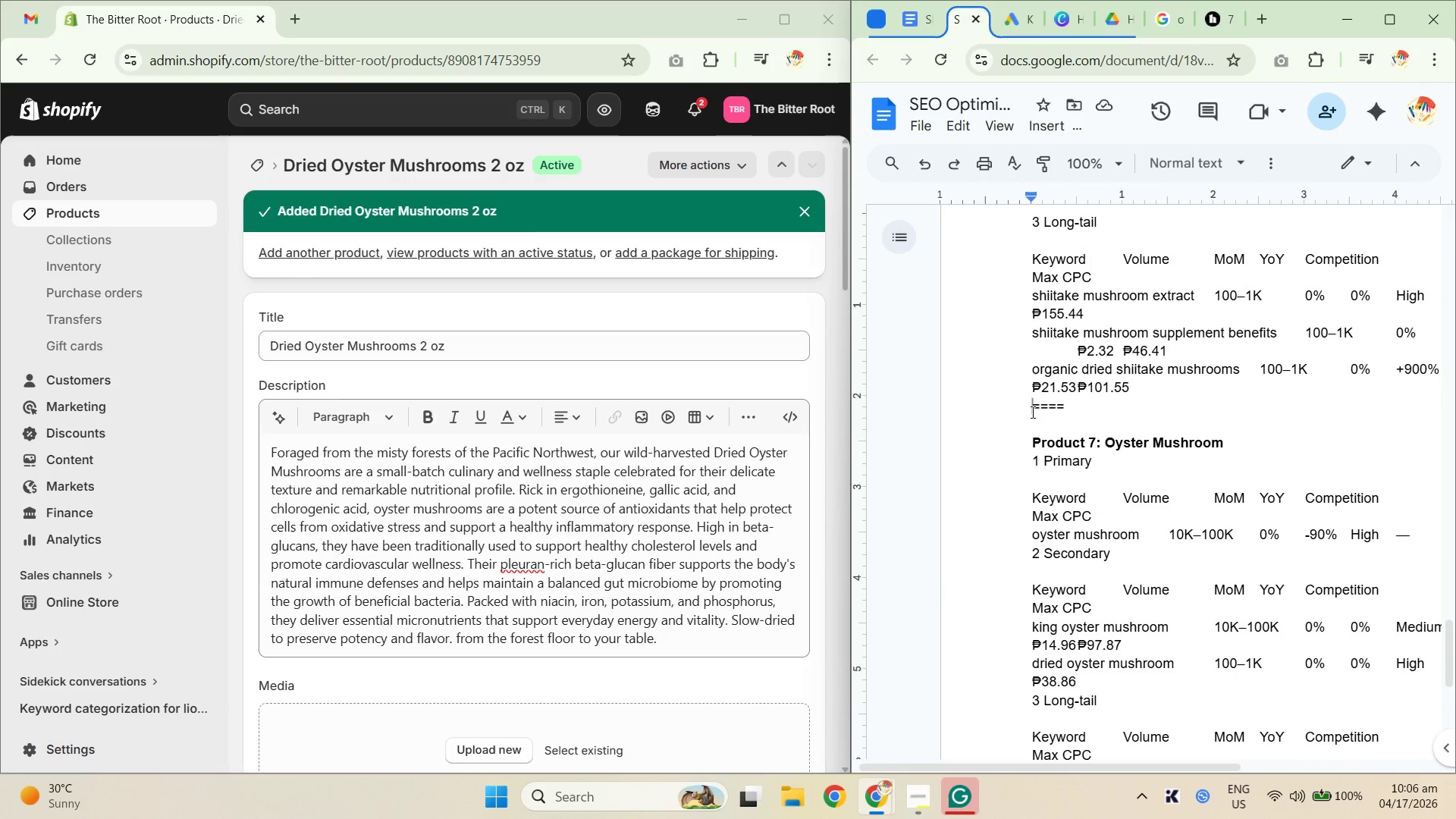 
key(NumpadEnter)
 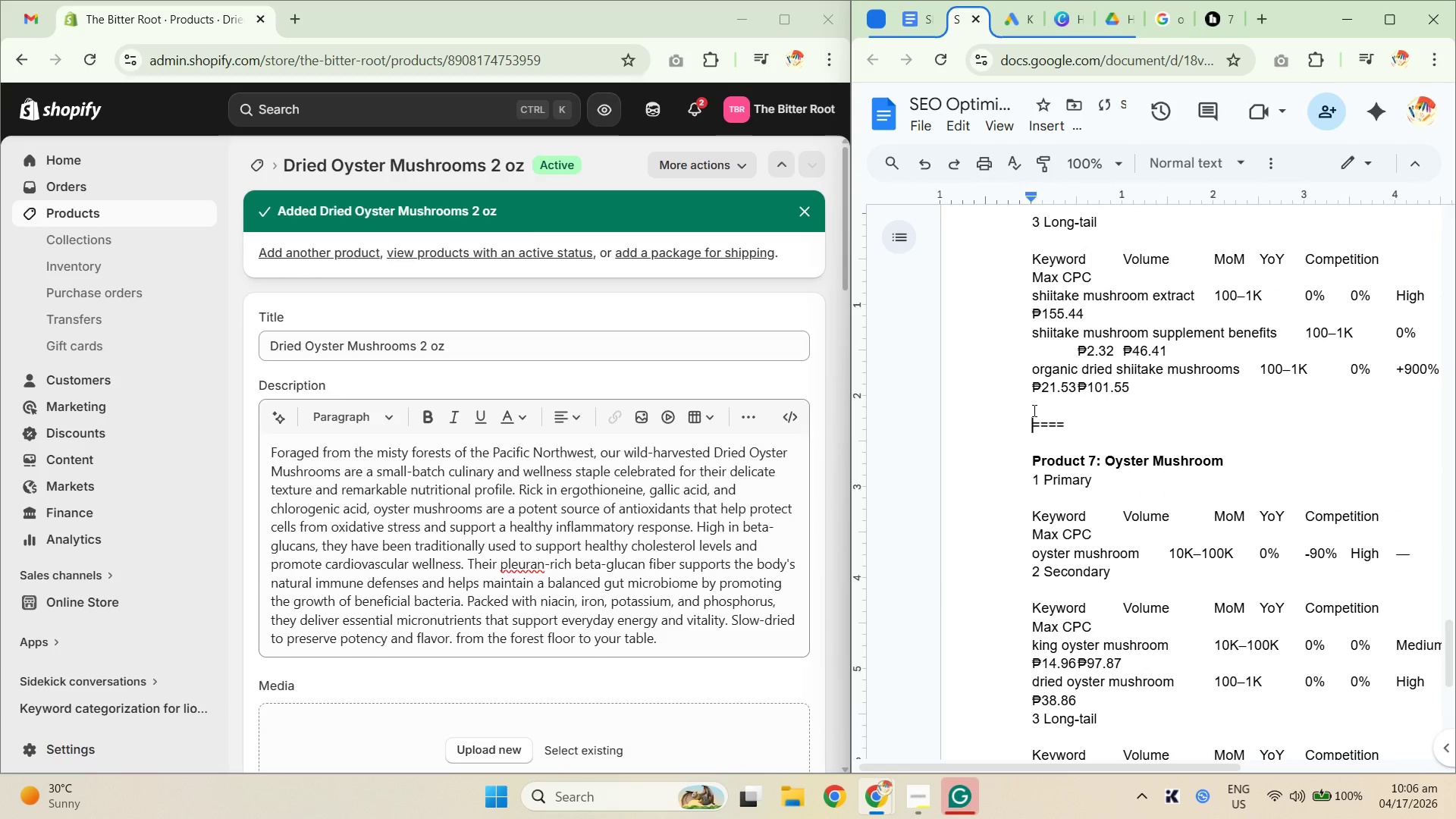 
scroll: coordinate [1301, 428], scroll_direction: down, amount: 7.0
 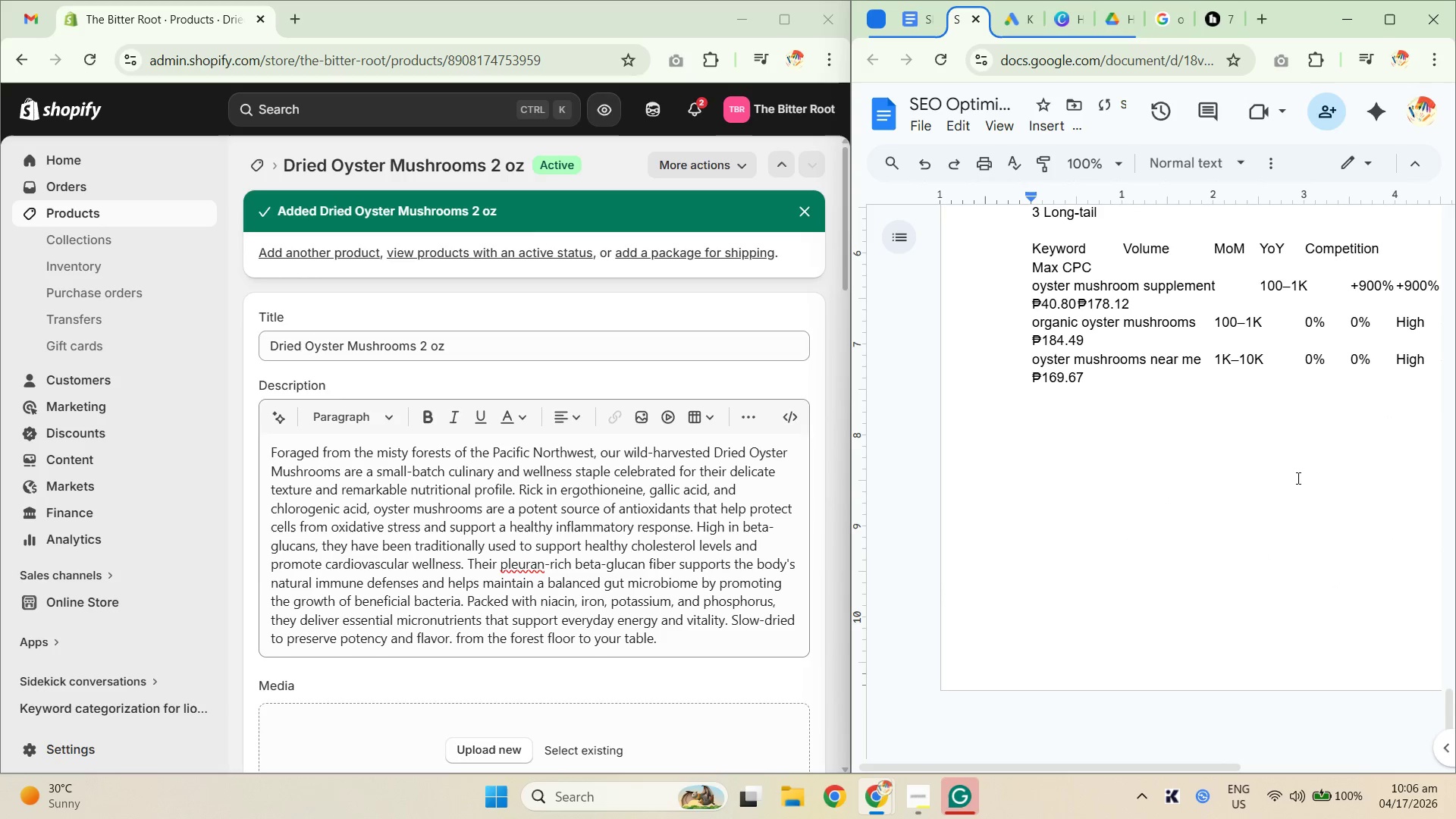 
left_click([1298, 478])
 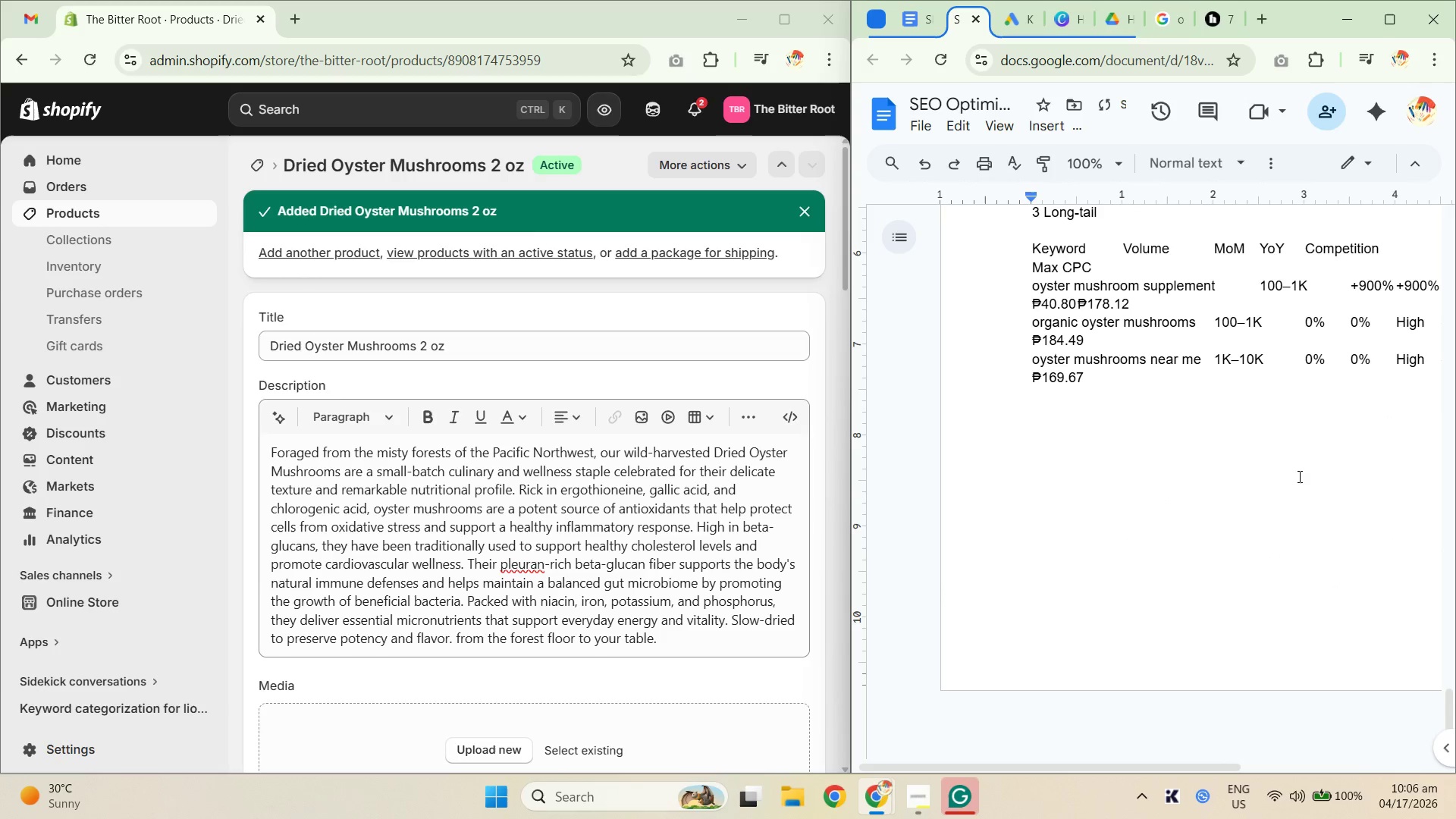 
key(Shift+ShiftRight)
 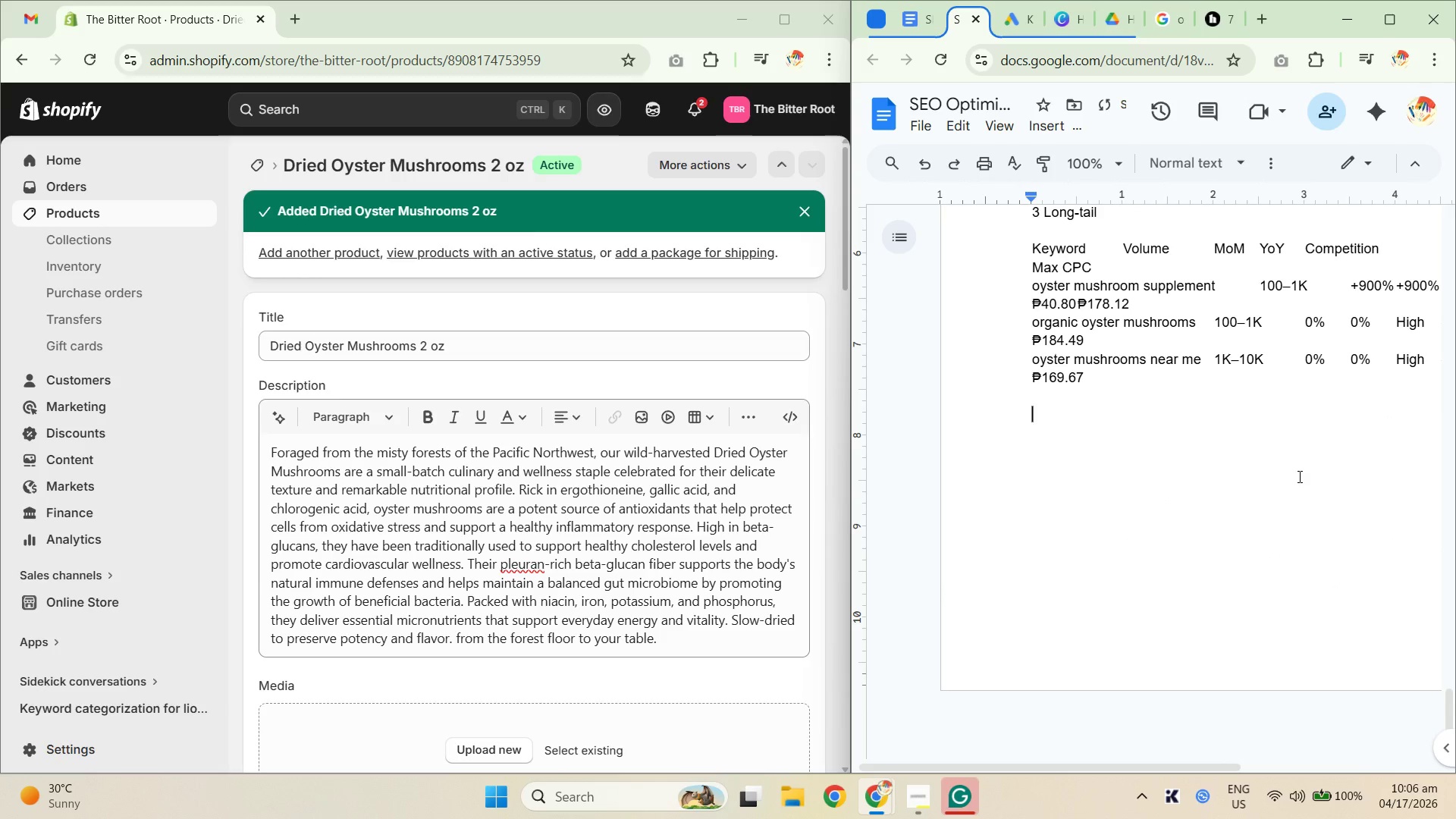 
key(Shift+Enter)
 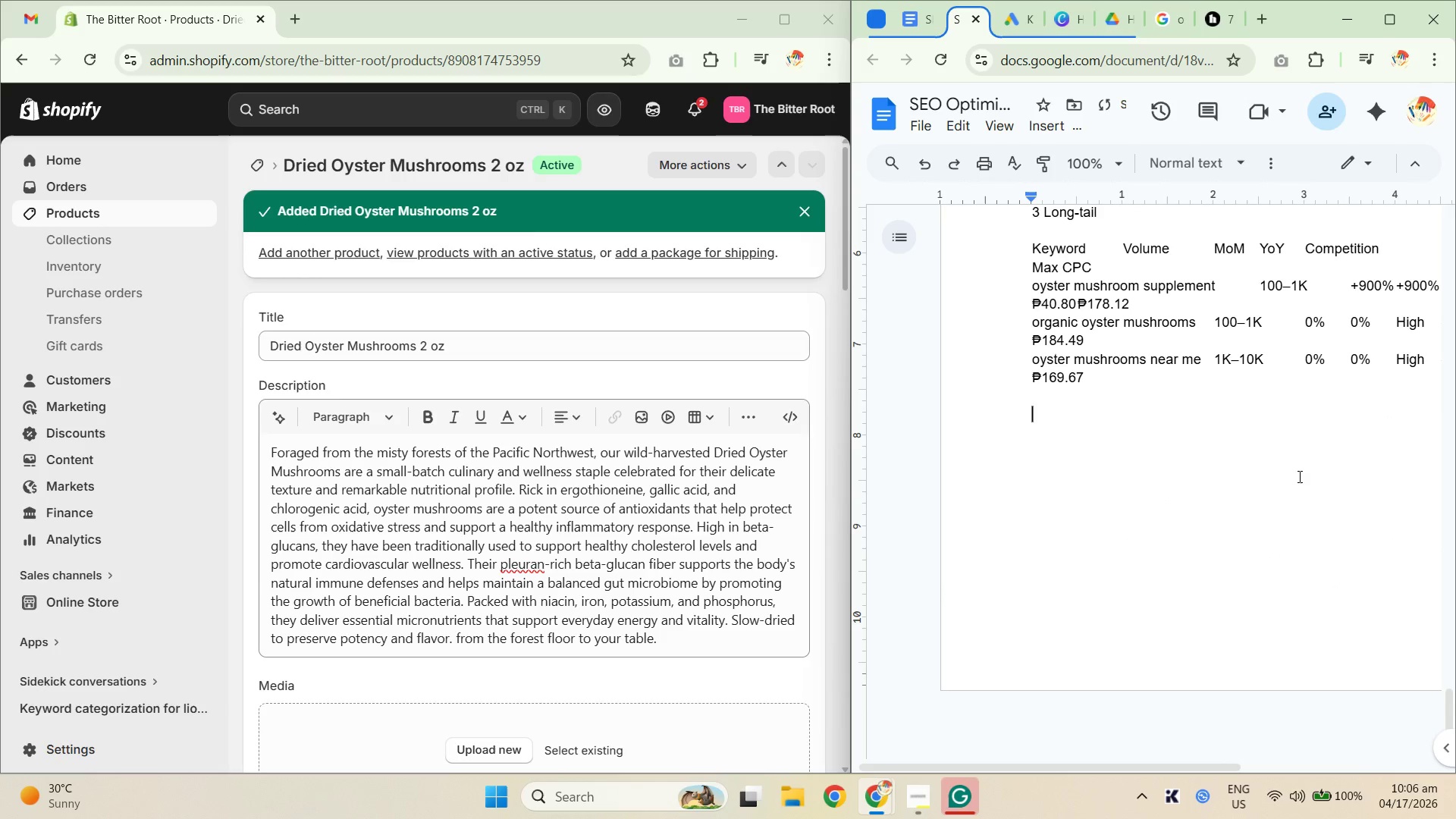 
key(Control+V)
 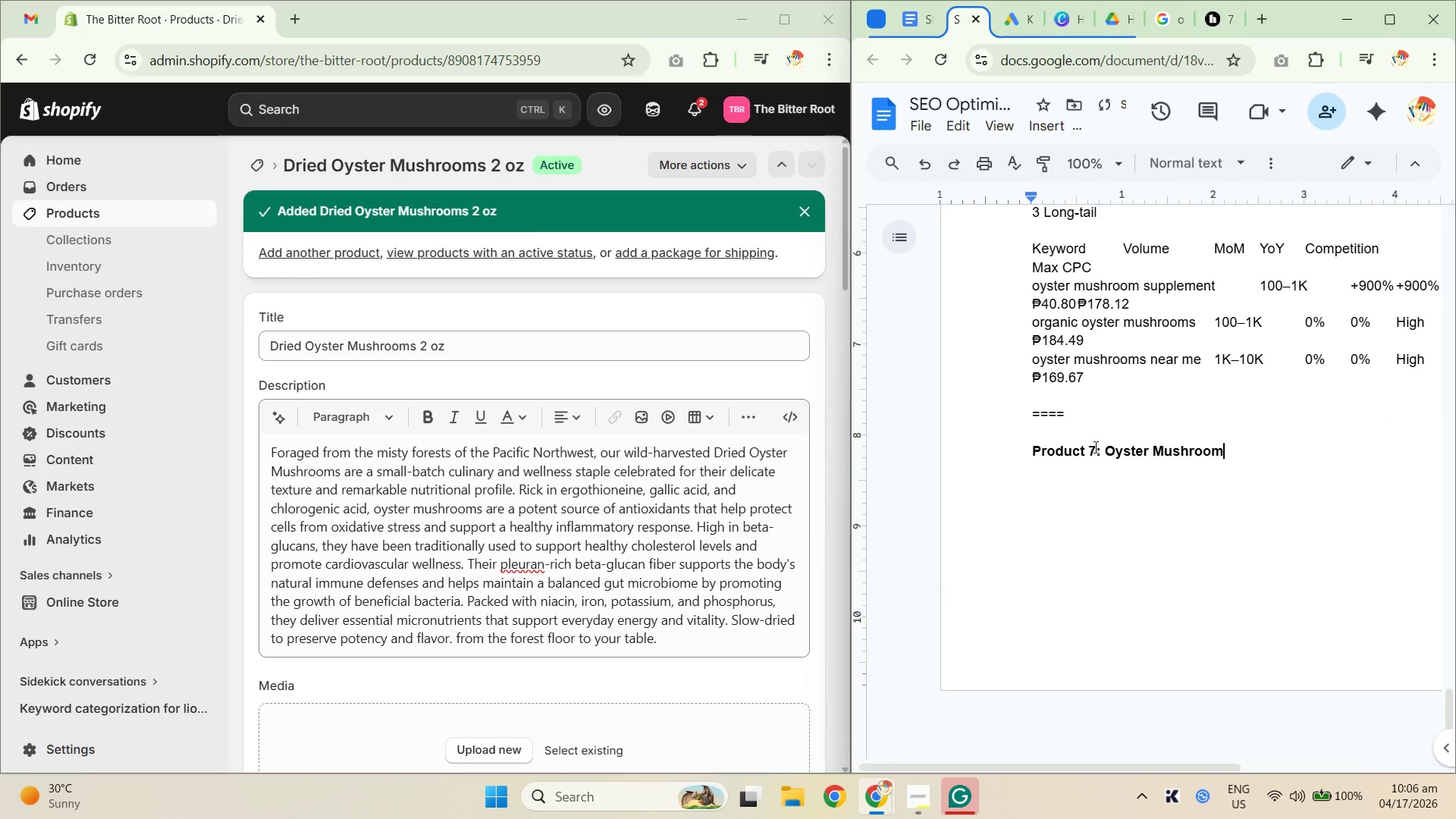 
left_click([1096, 447])
 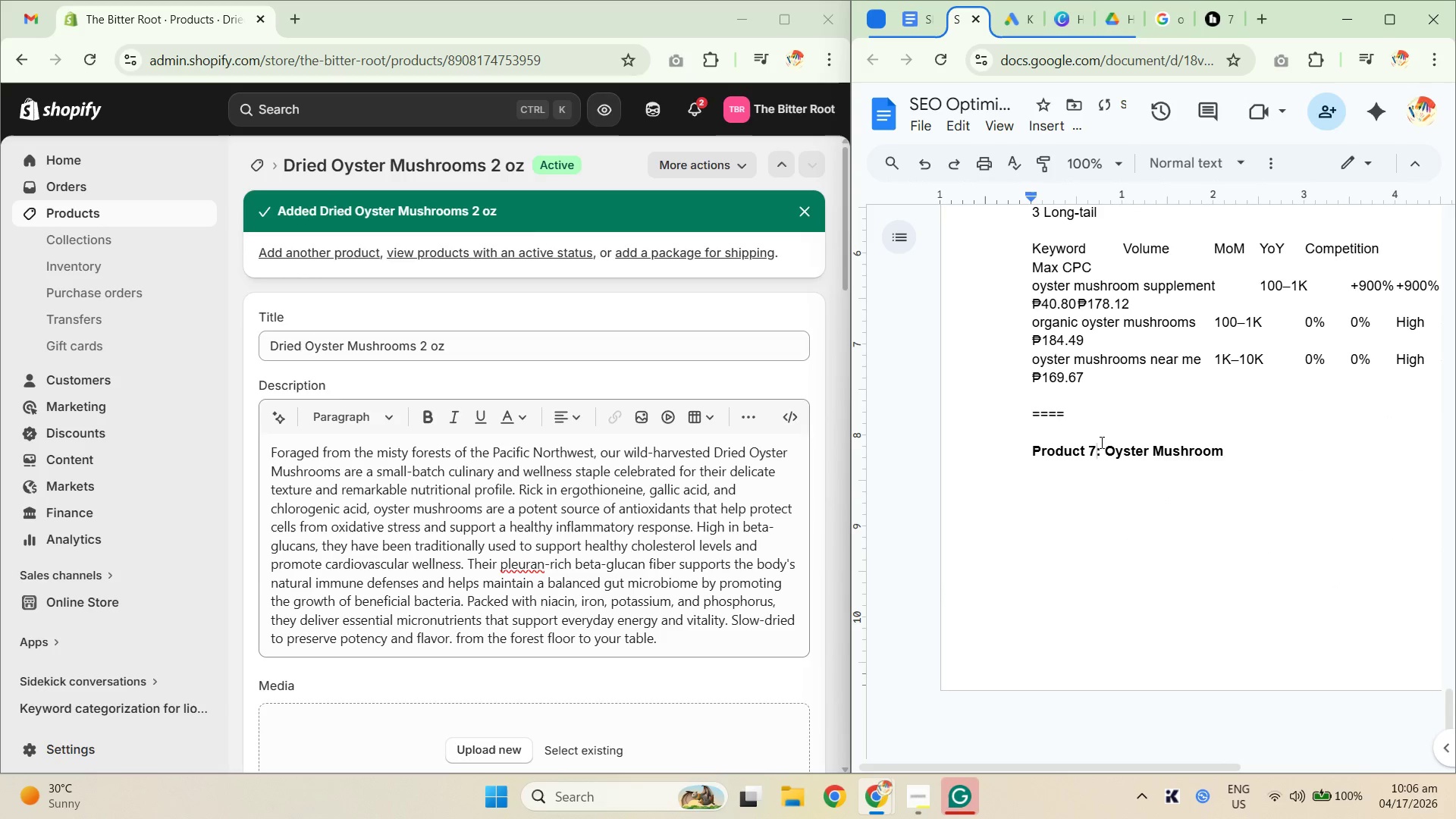 
key(Backspace)
 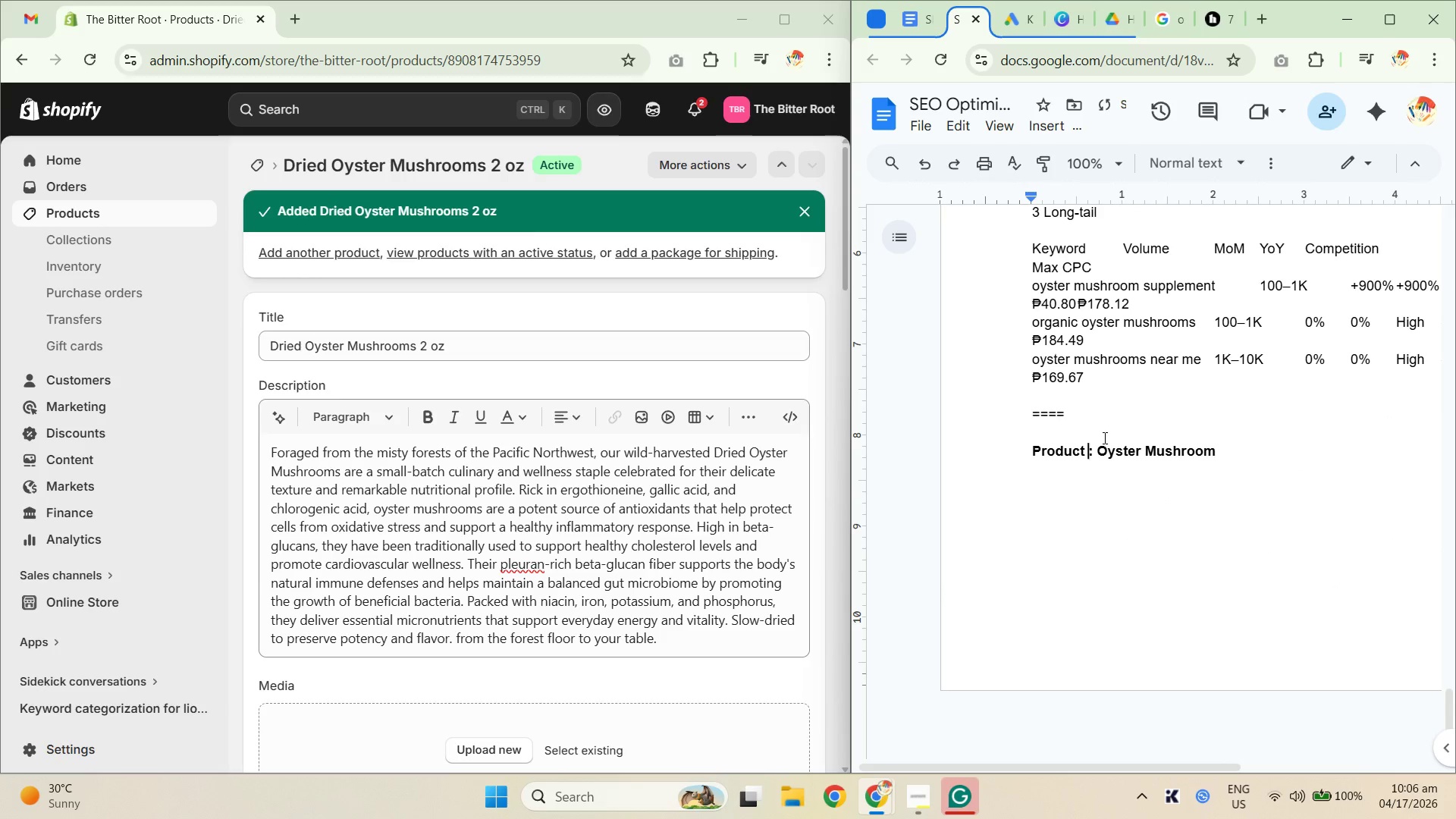 
key(Numpad8)
 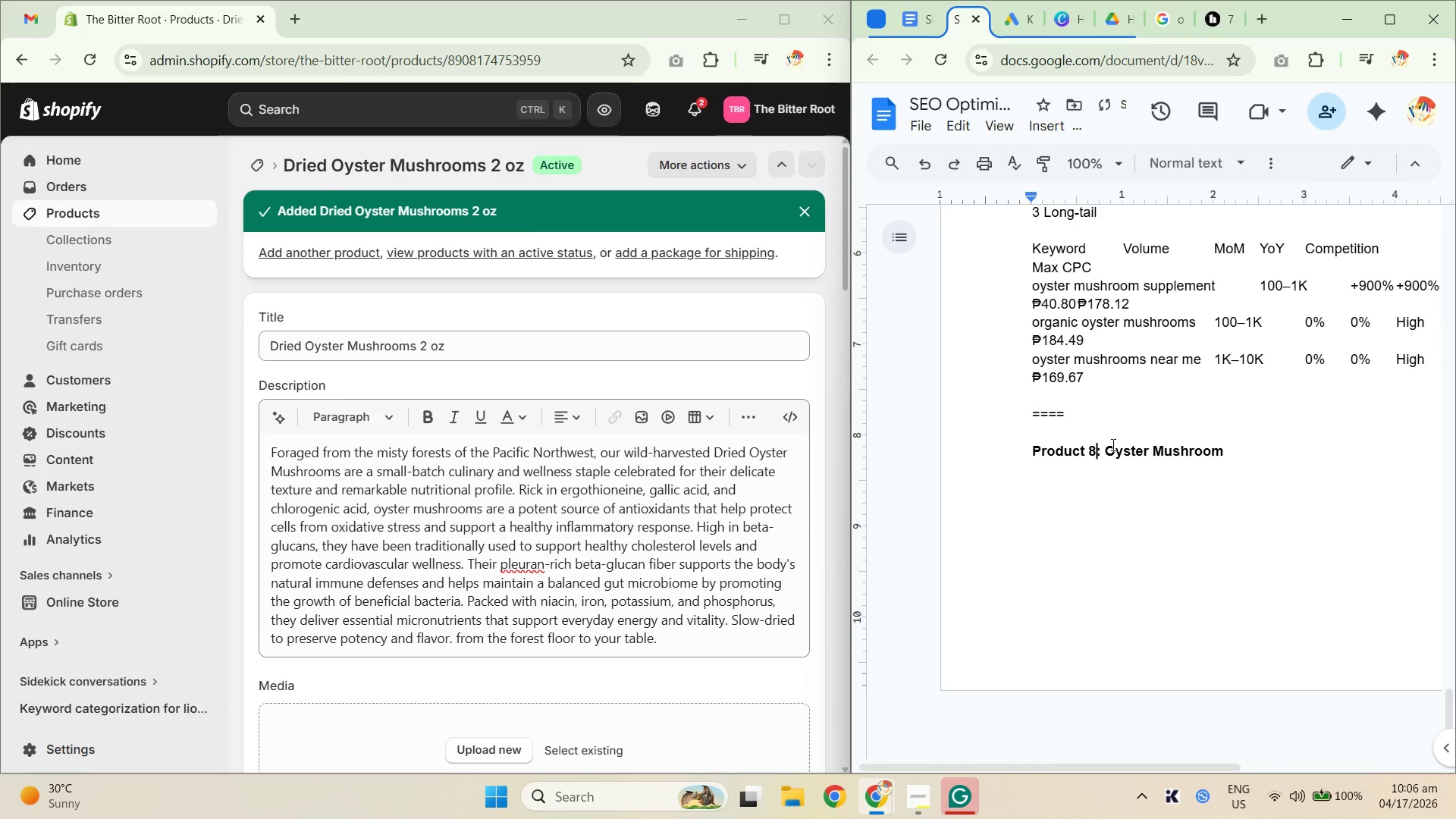 
left_click_drag(start_coordinate=[1110, 447], to_coordinate=[1238, 452])
 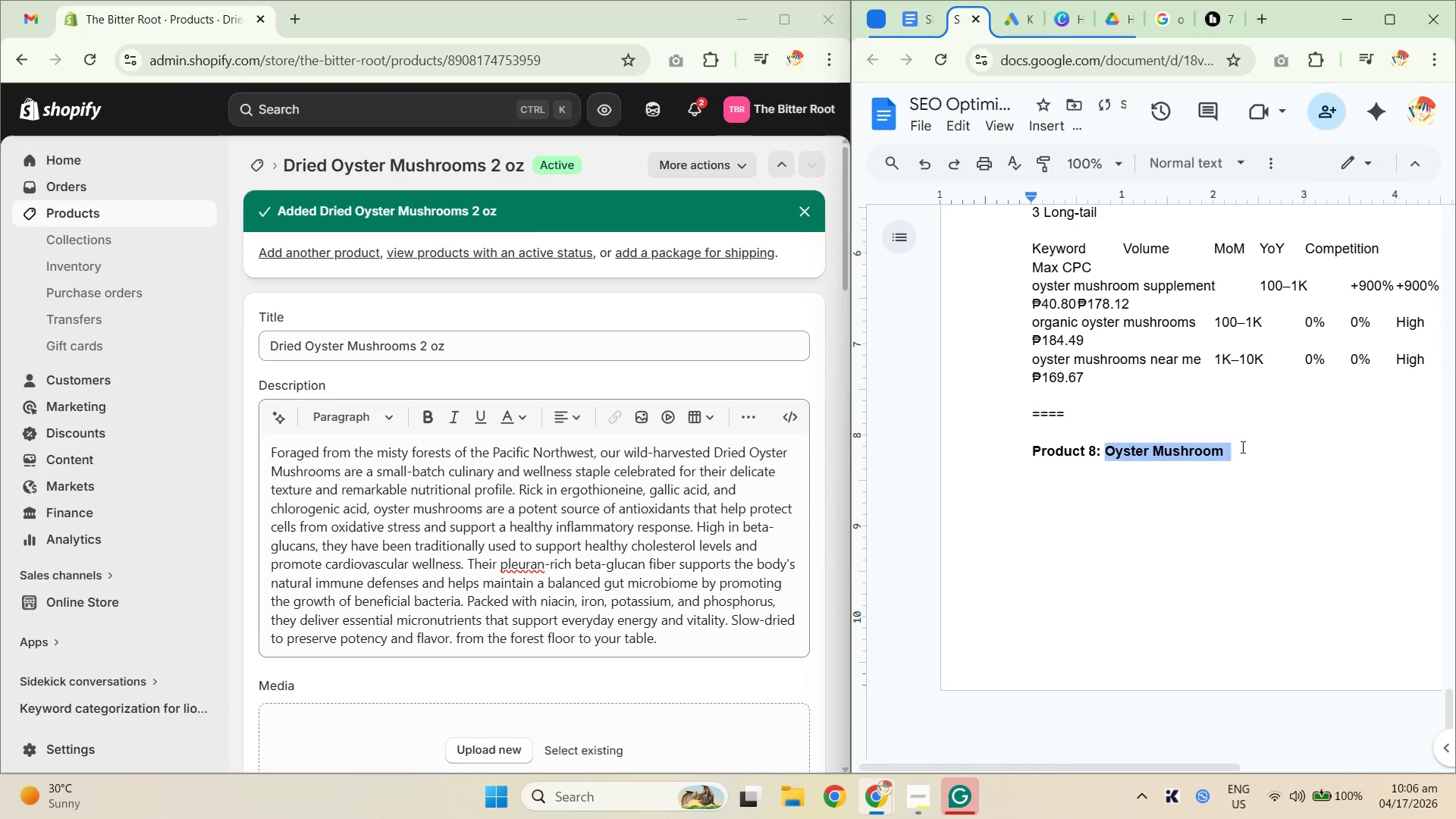 
key(Backspace)
 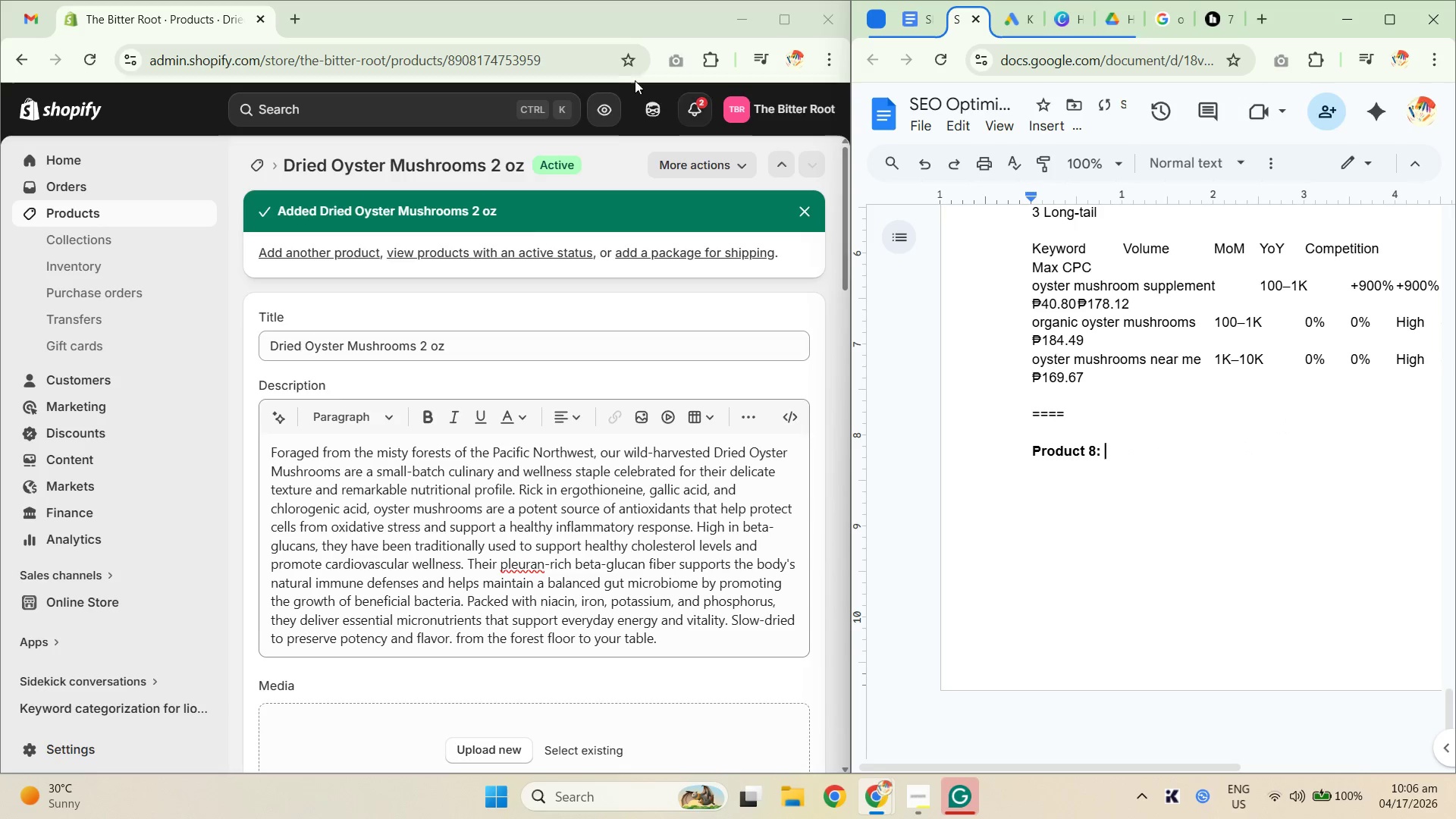 
left_click([634, 100])
 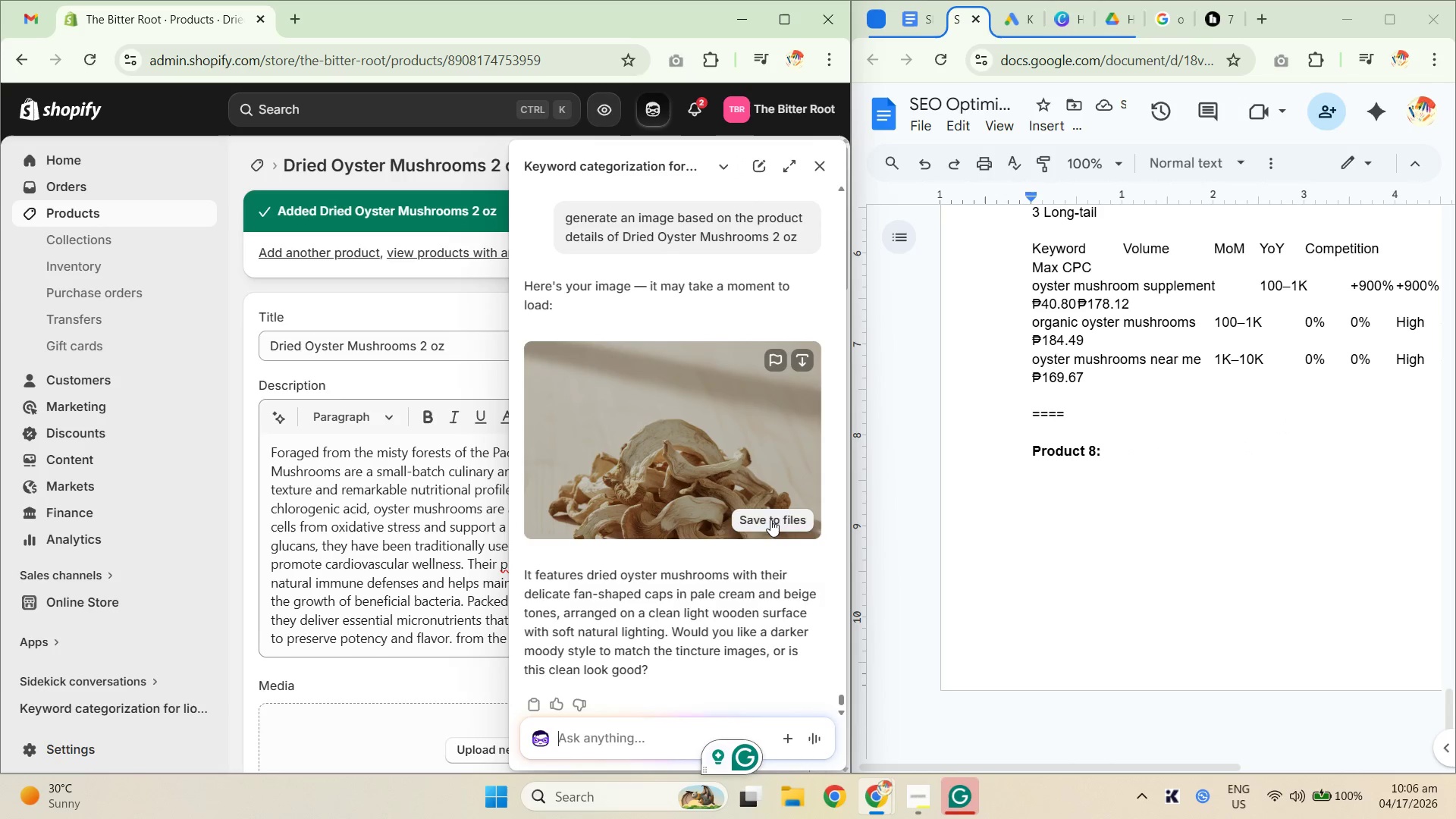 
wait(8.16)
 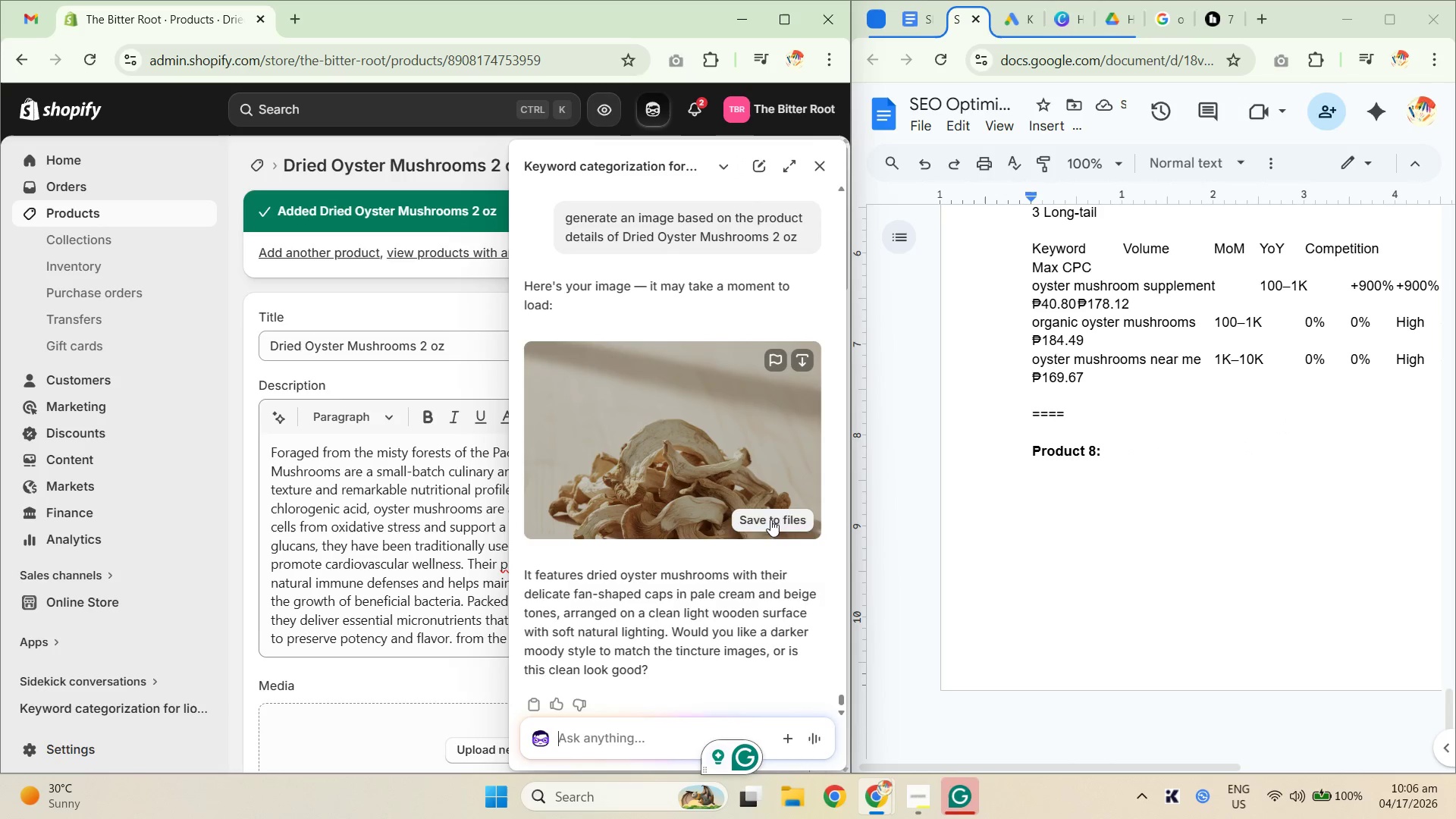 
left_click([822, 166])
 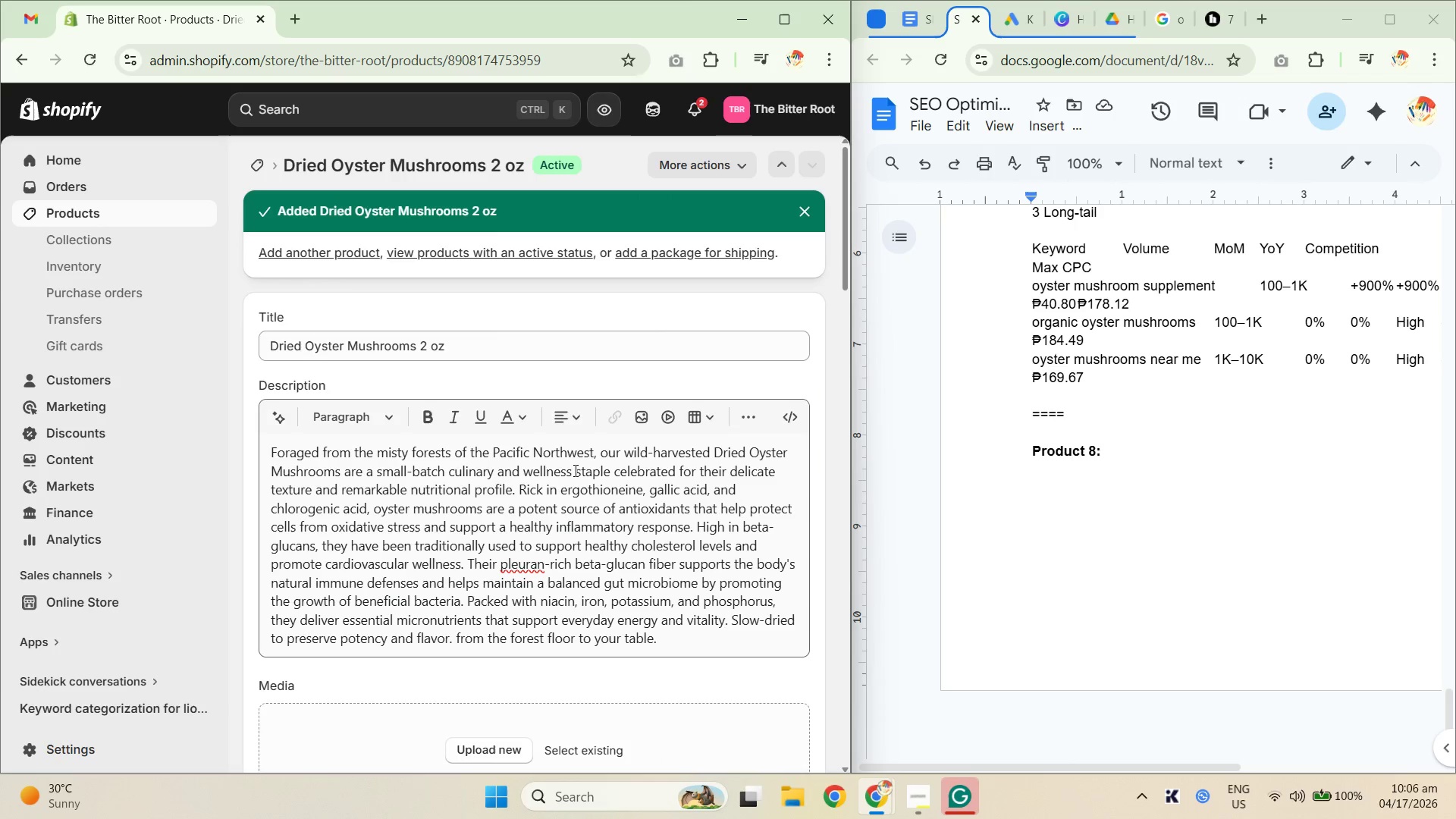 
scroll: coordinate [588, 475], scroll_direction: down, amount: 3.0
 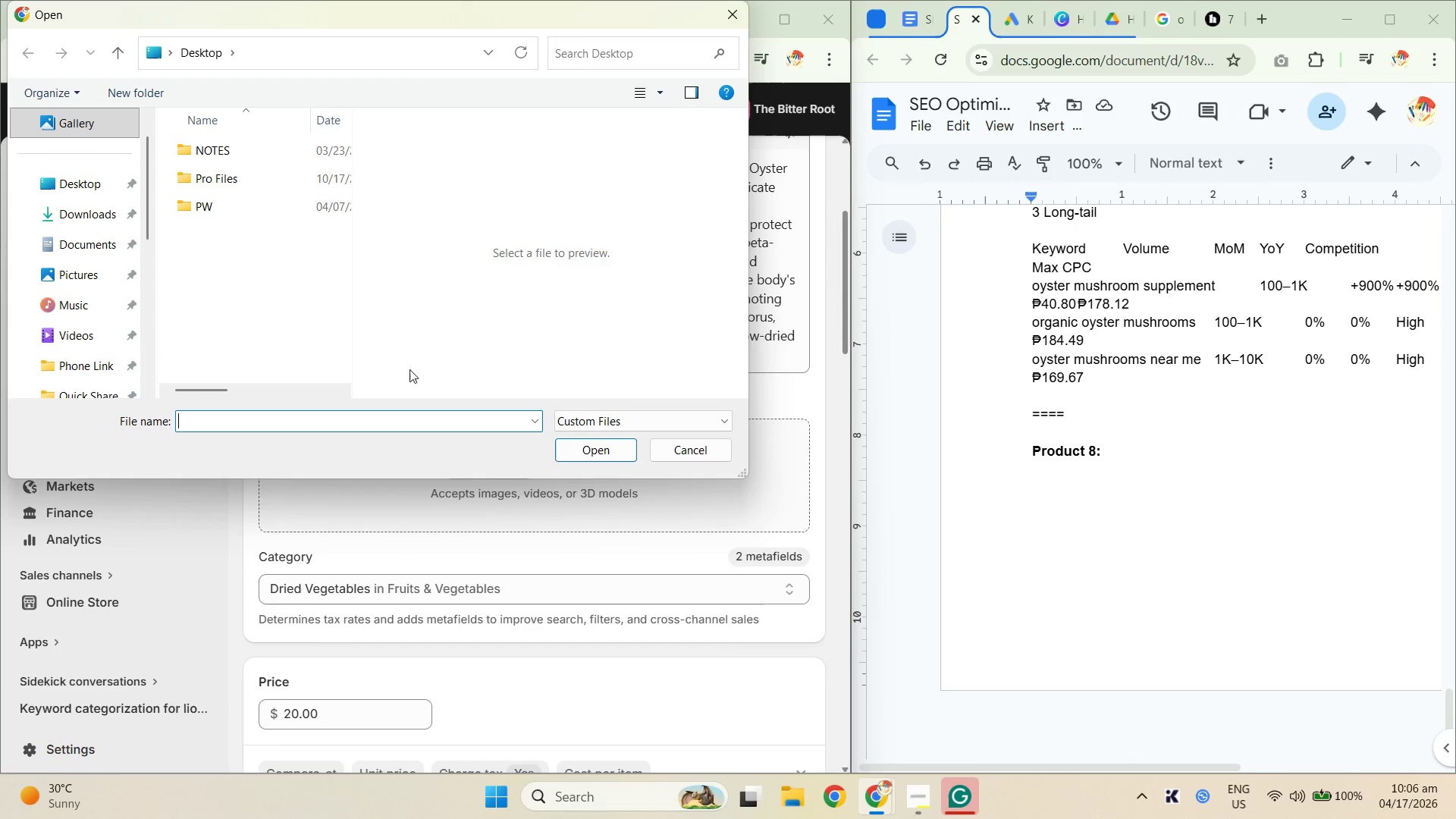 
left_click([701, 449])
 